 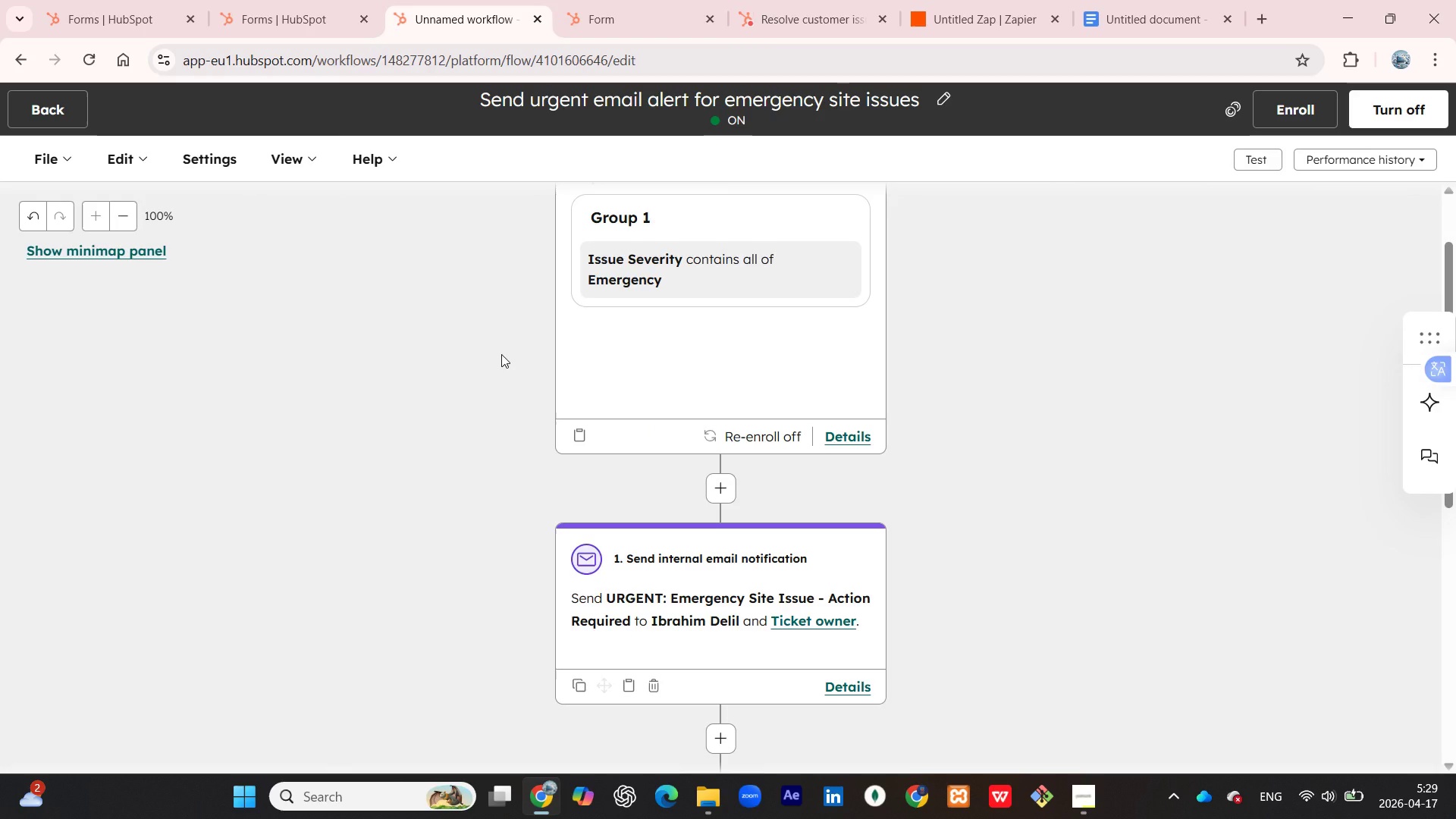 
key(Meta+PrintScreen)
 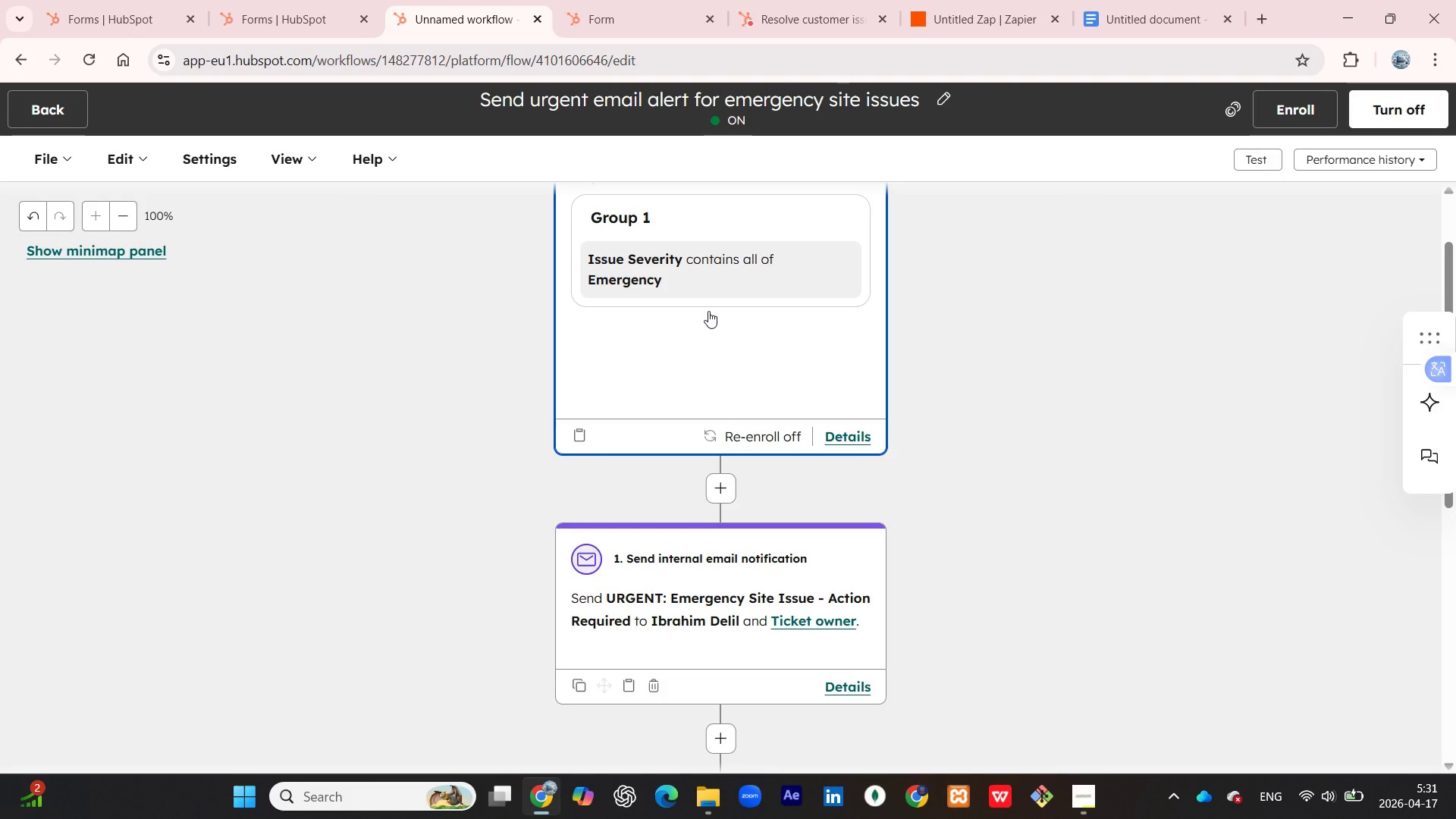 
wait(102.05)
 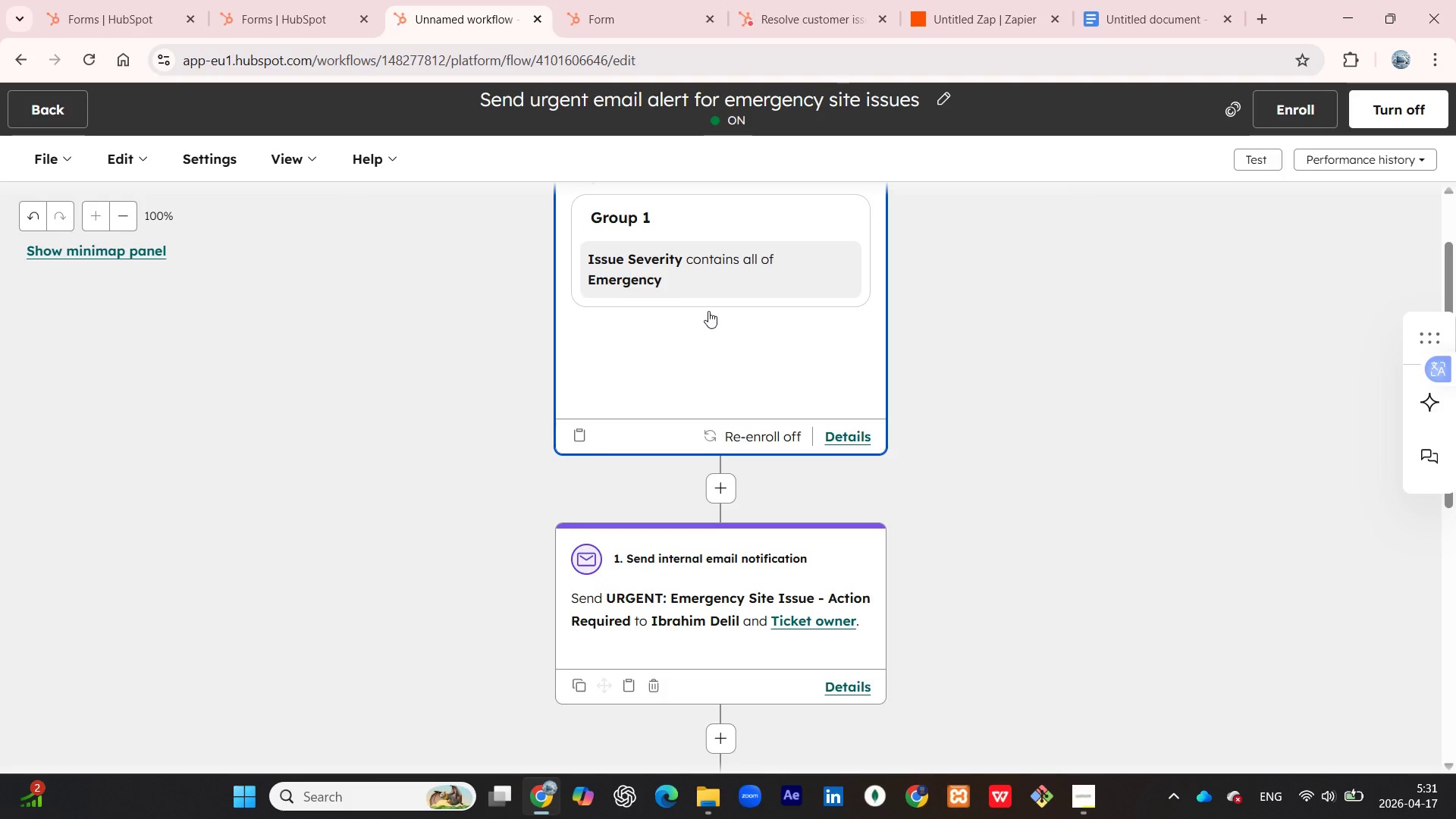 
left_click([920, 1])
 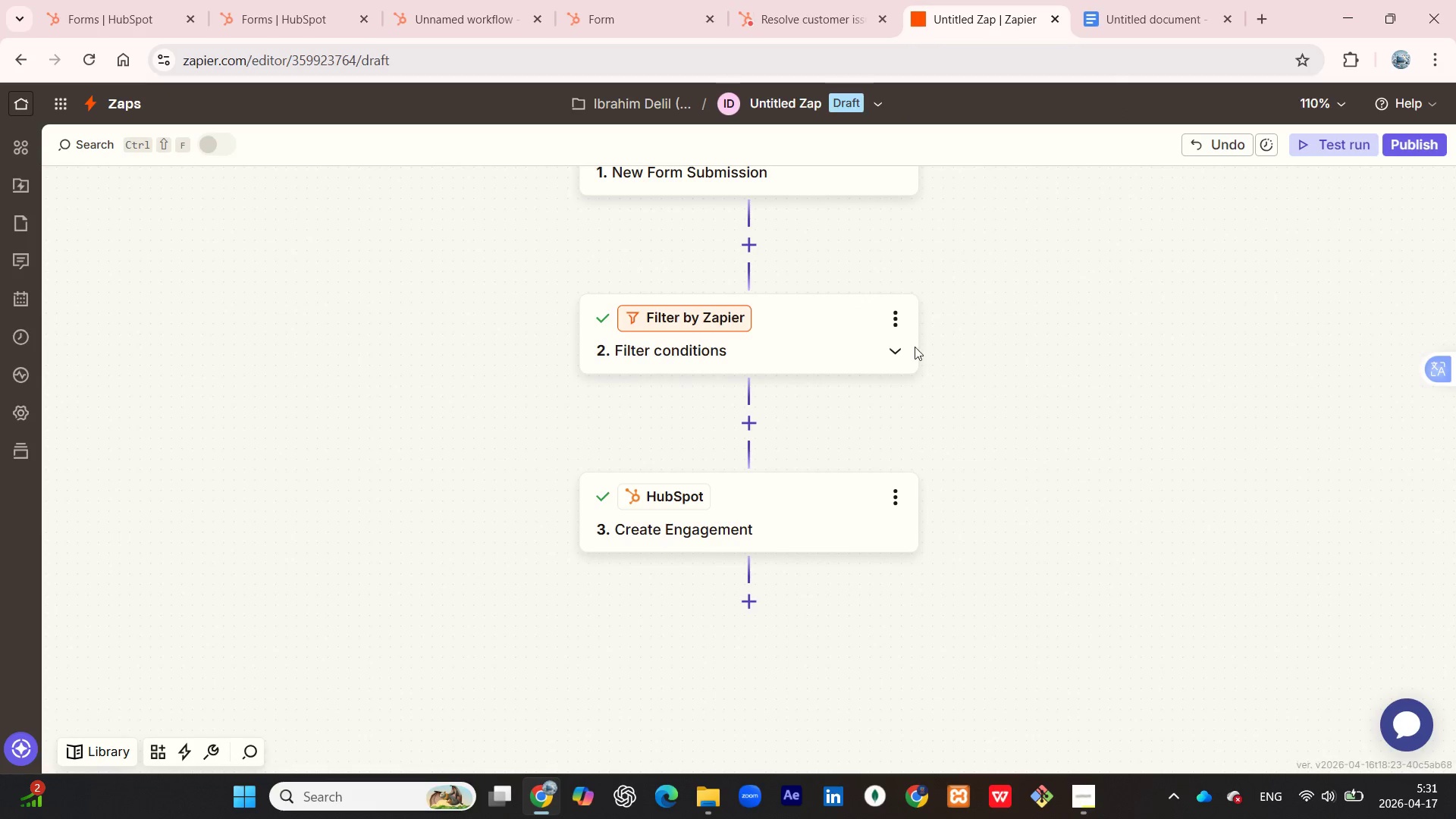 
scroll: coordinate [1119, 320], scroll_direction: up, amount: 3.0
 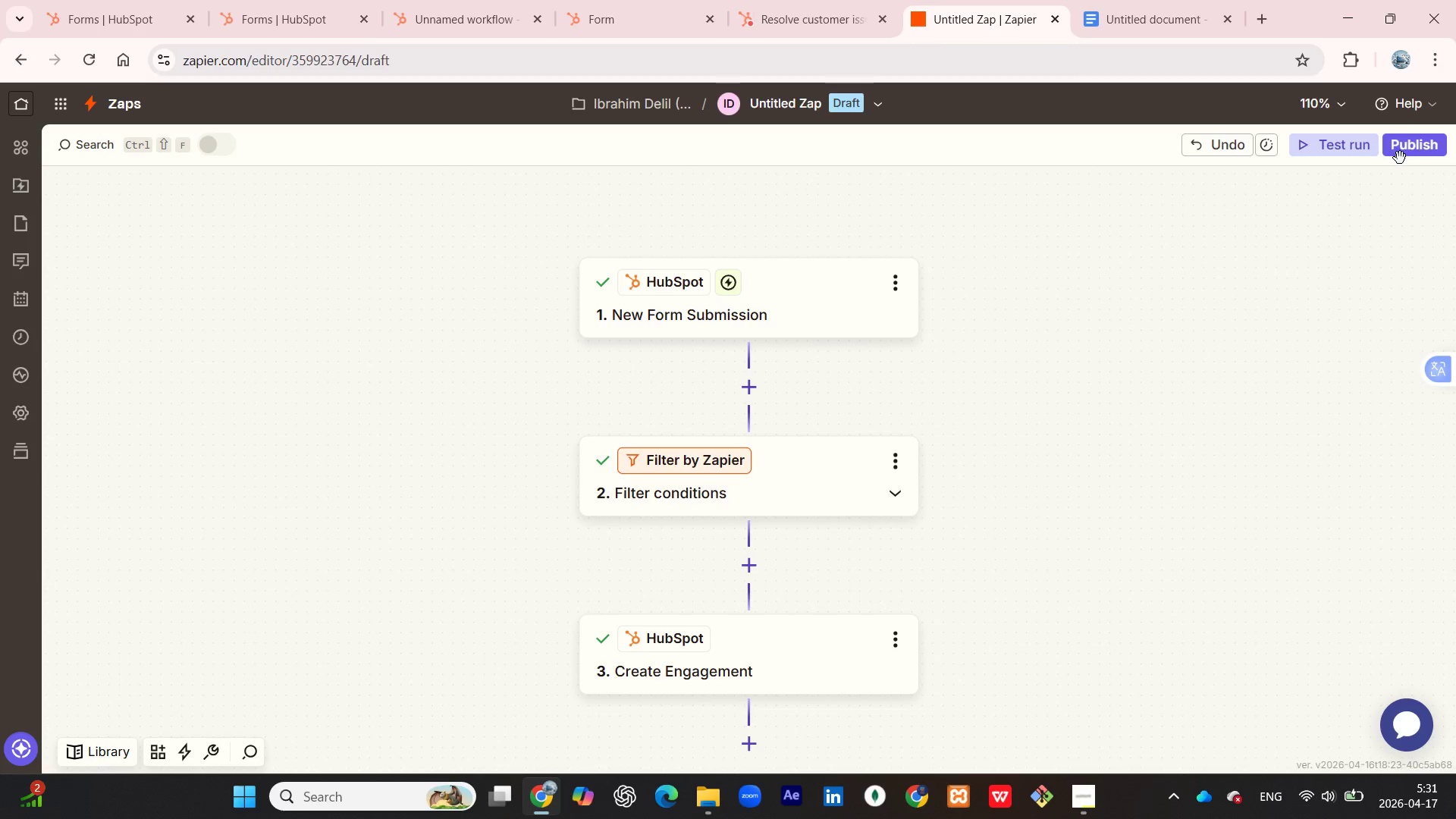 
left_click([1403, 153])
 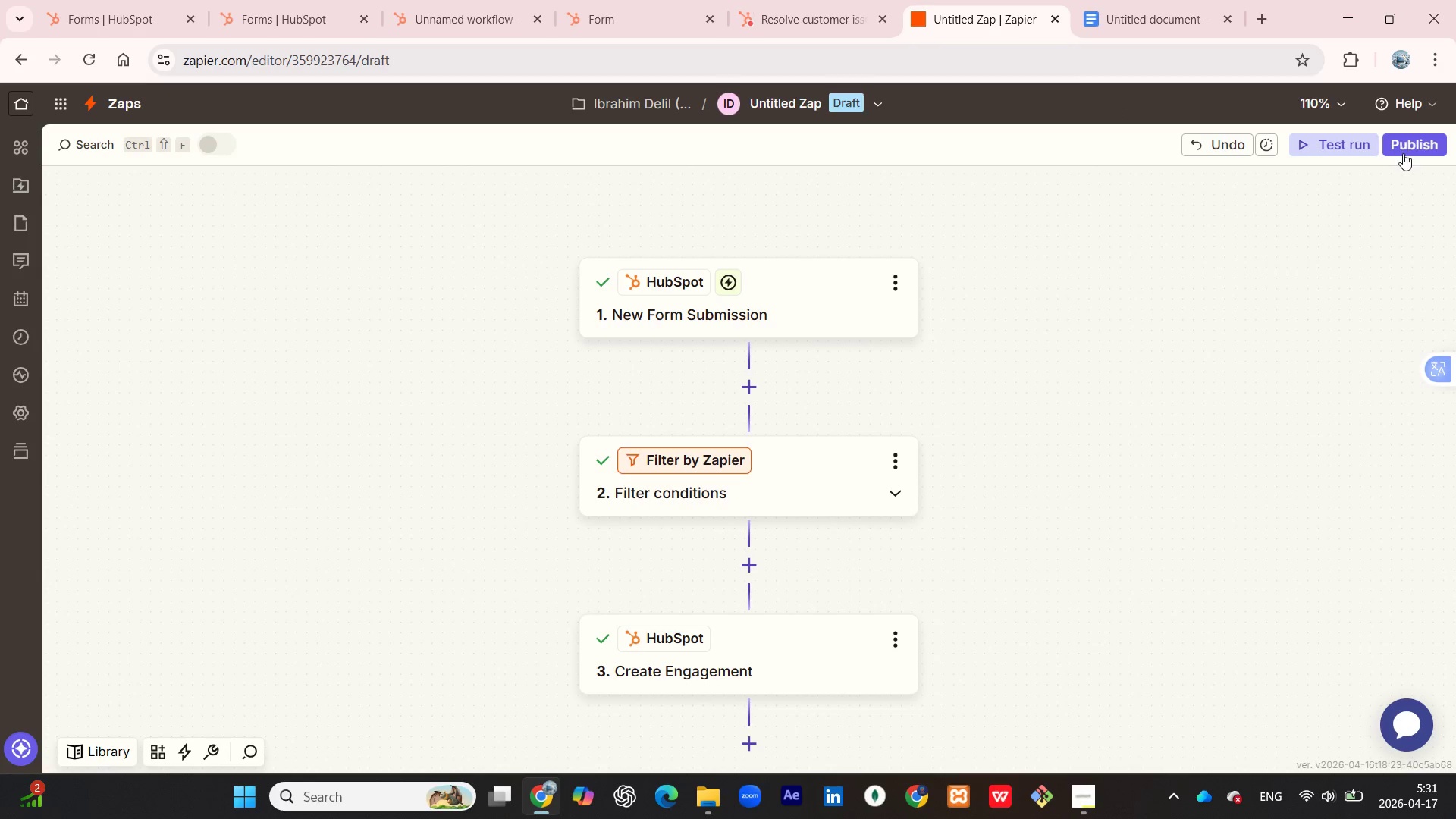 
left_click([1407, 152])
 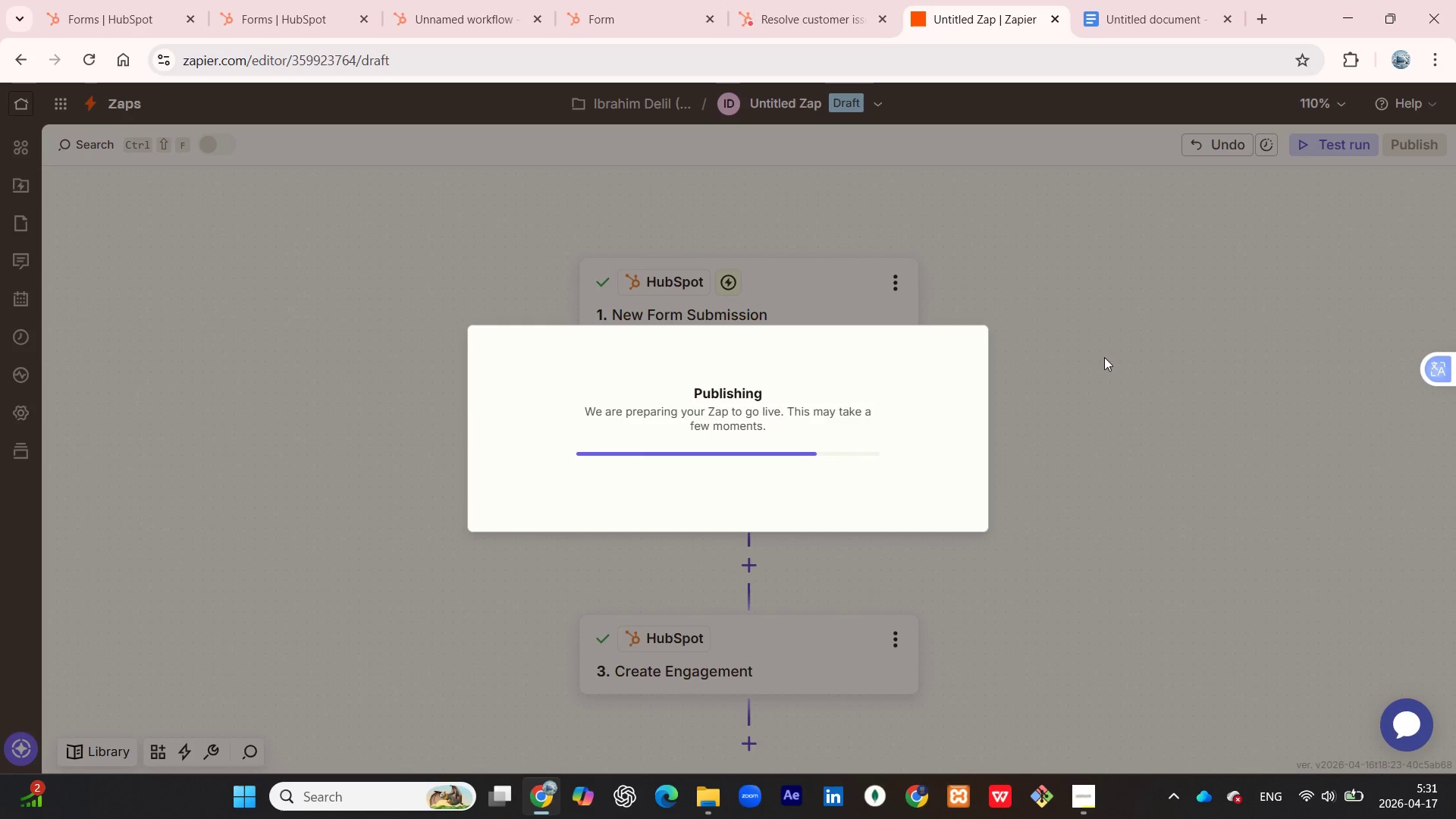 
wait(8.42)
 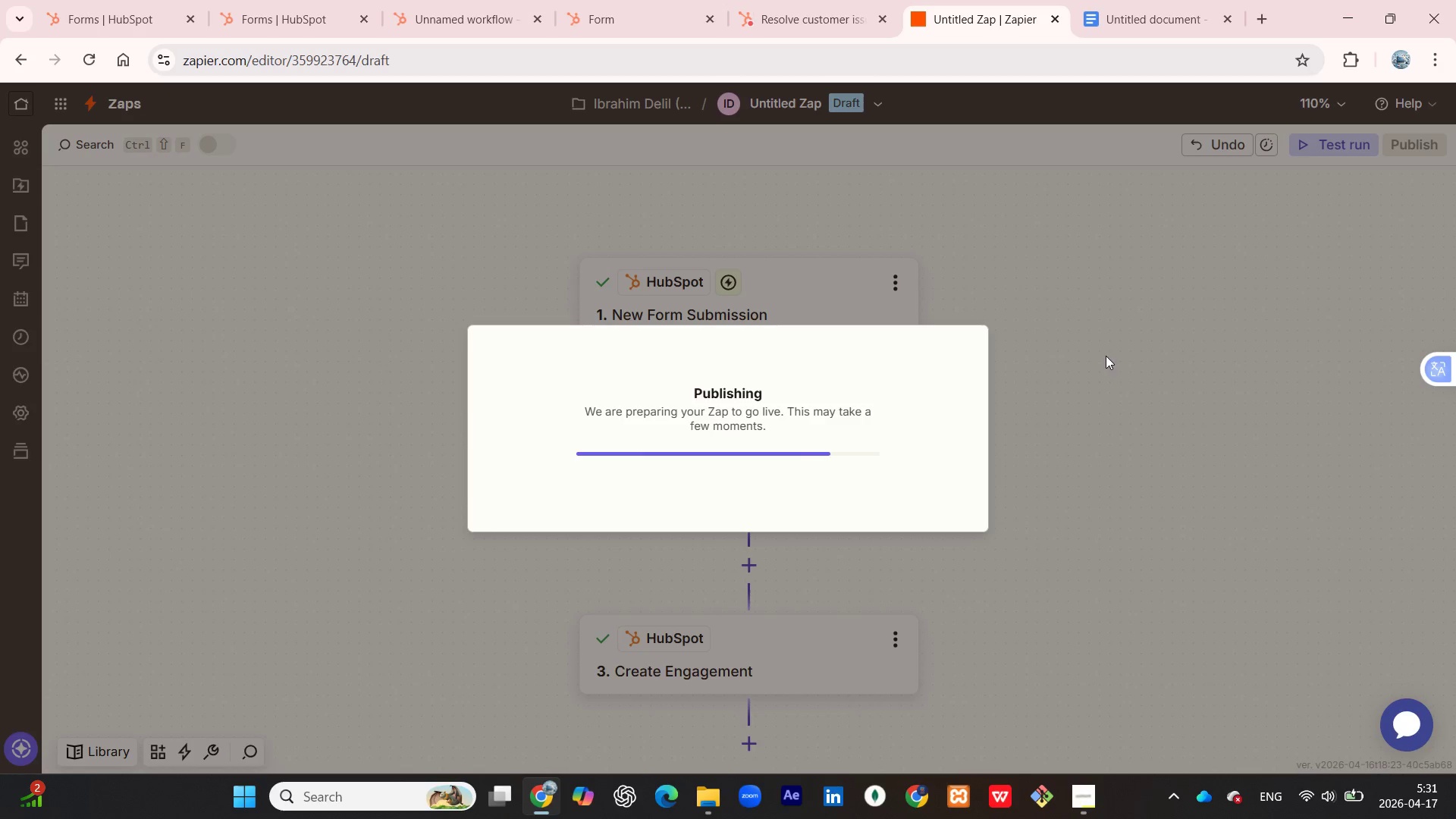 
key(Meta+PrintScreen)
 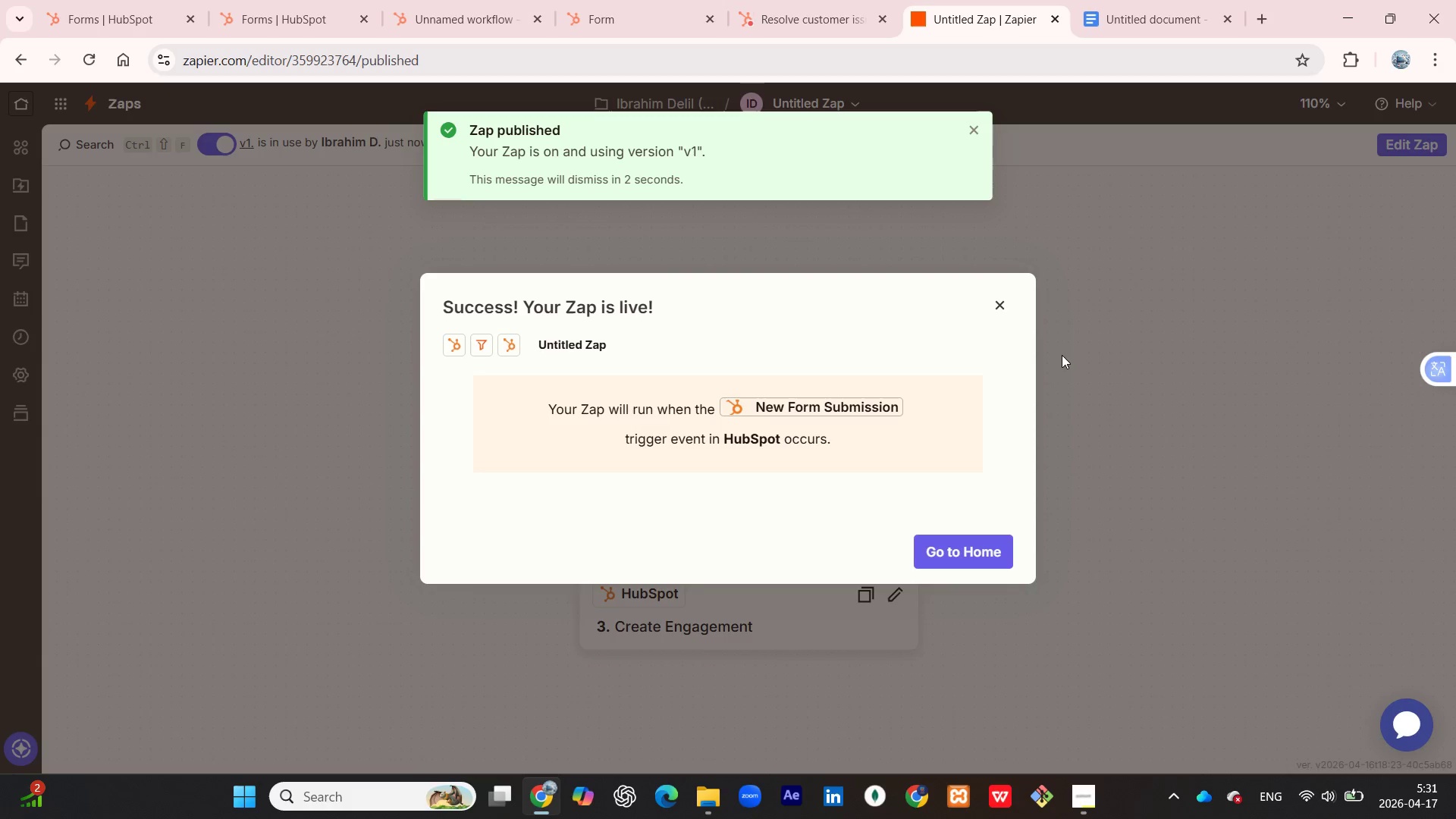 
wait(8.86)
 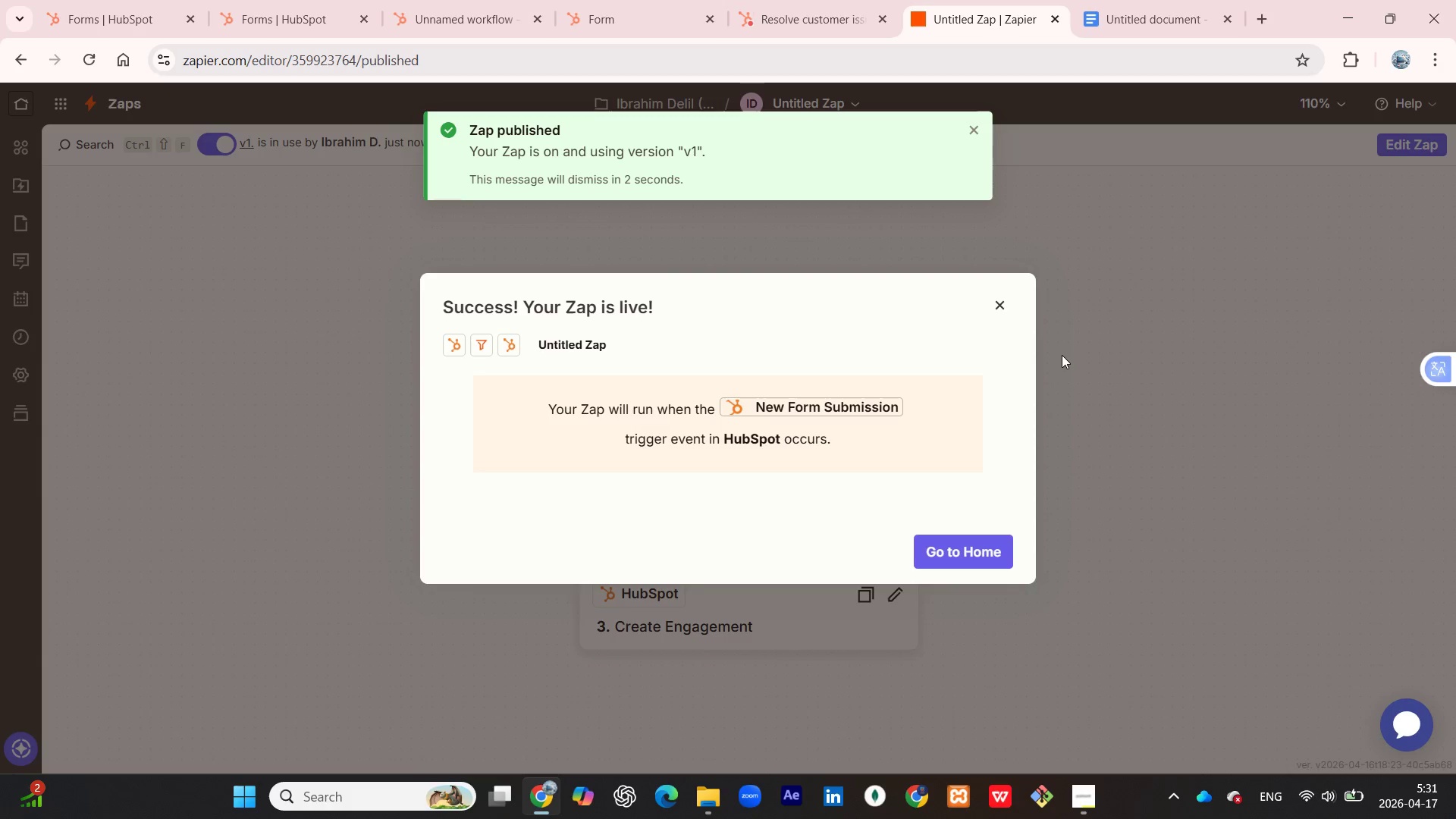 
left_click([999, 548])
 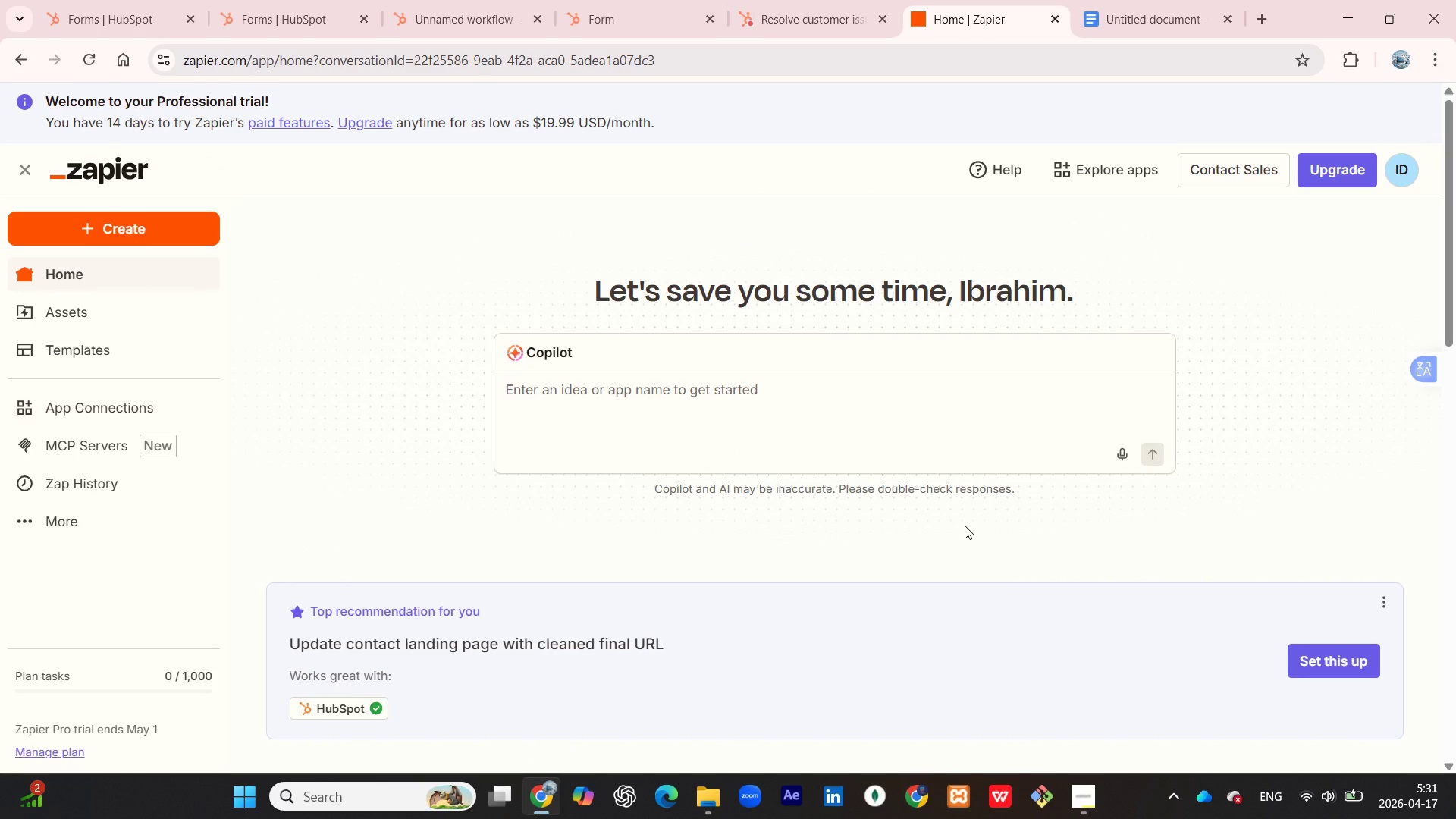 
wait(13.56)
 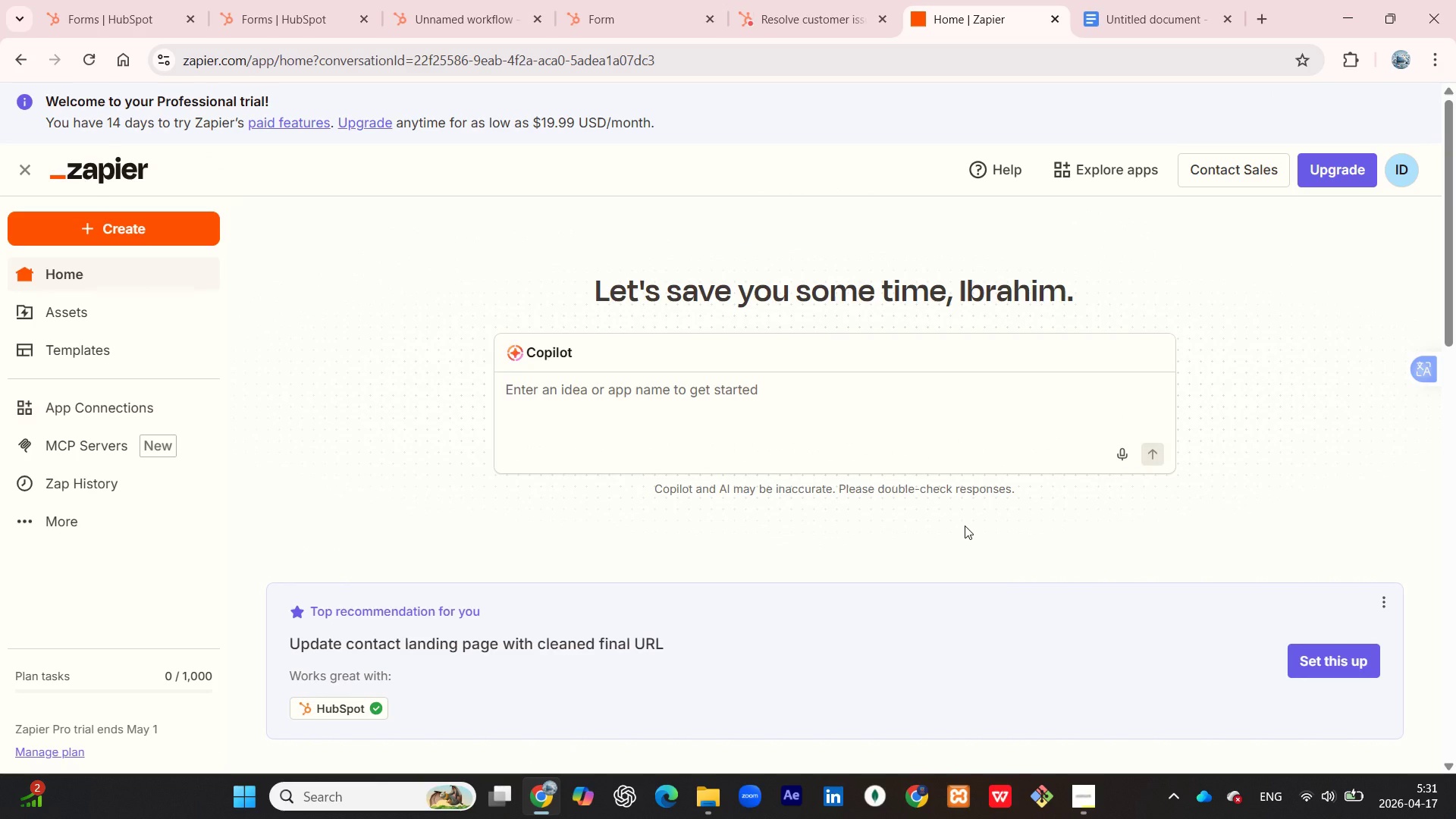 
left_click([789, 0])
 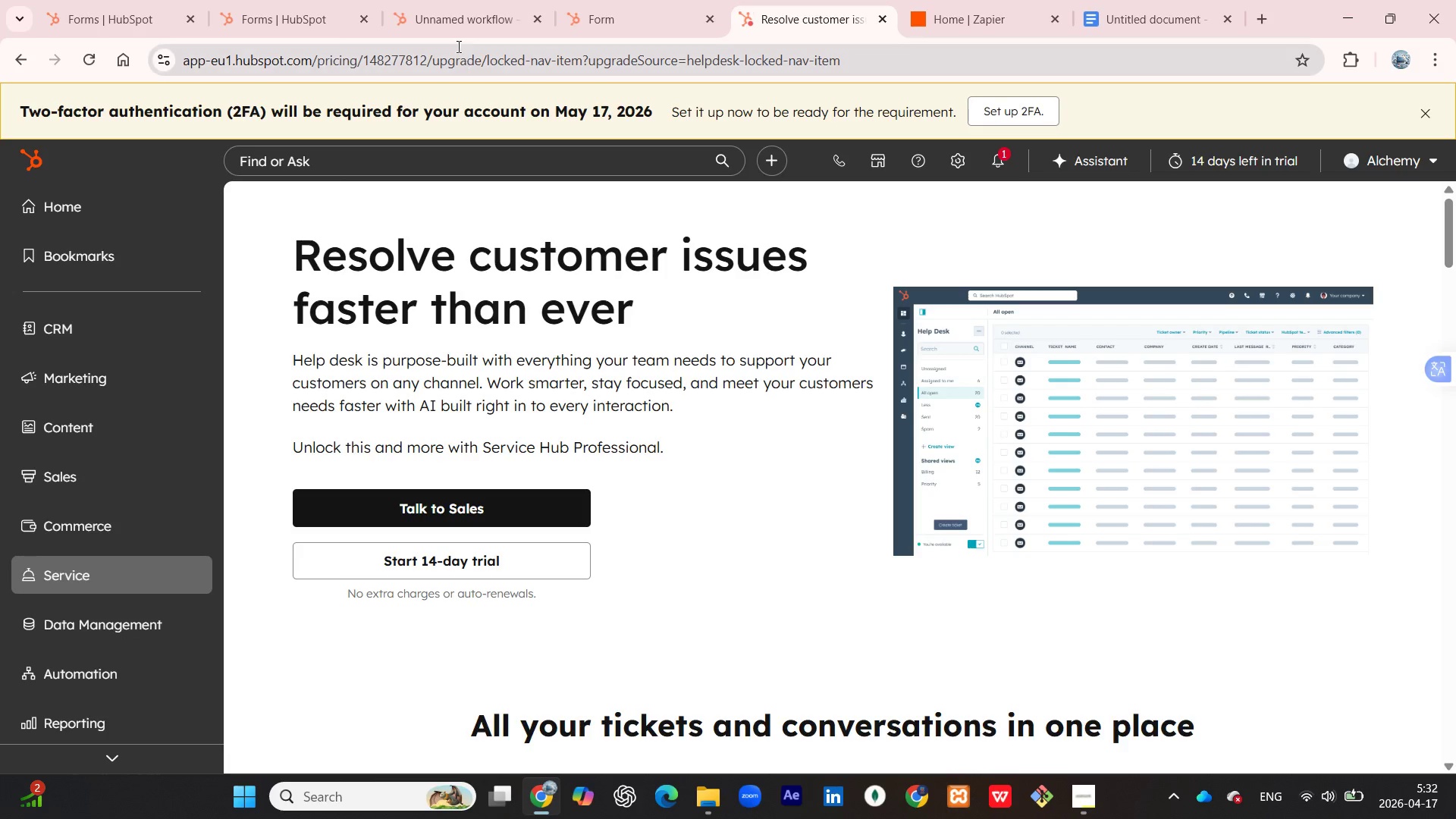 
left_click([448, 14])
 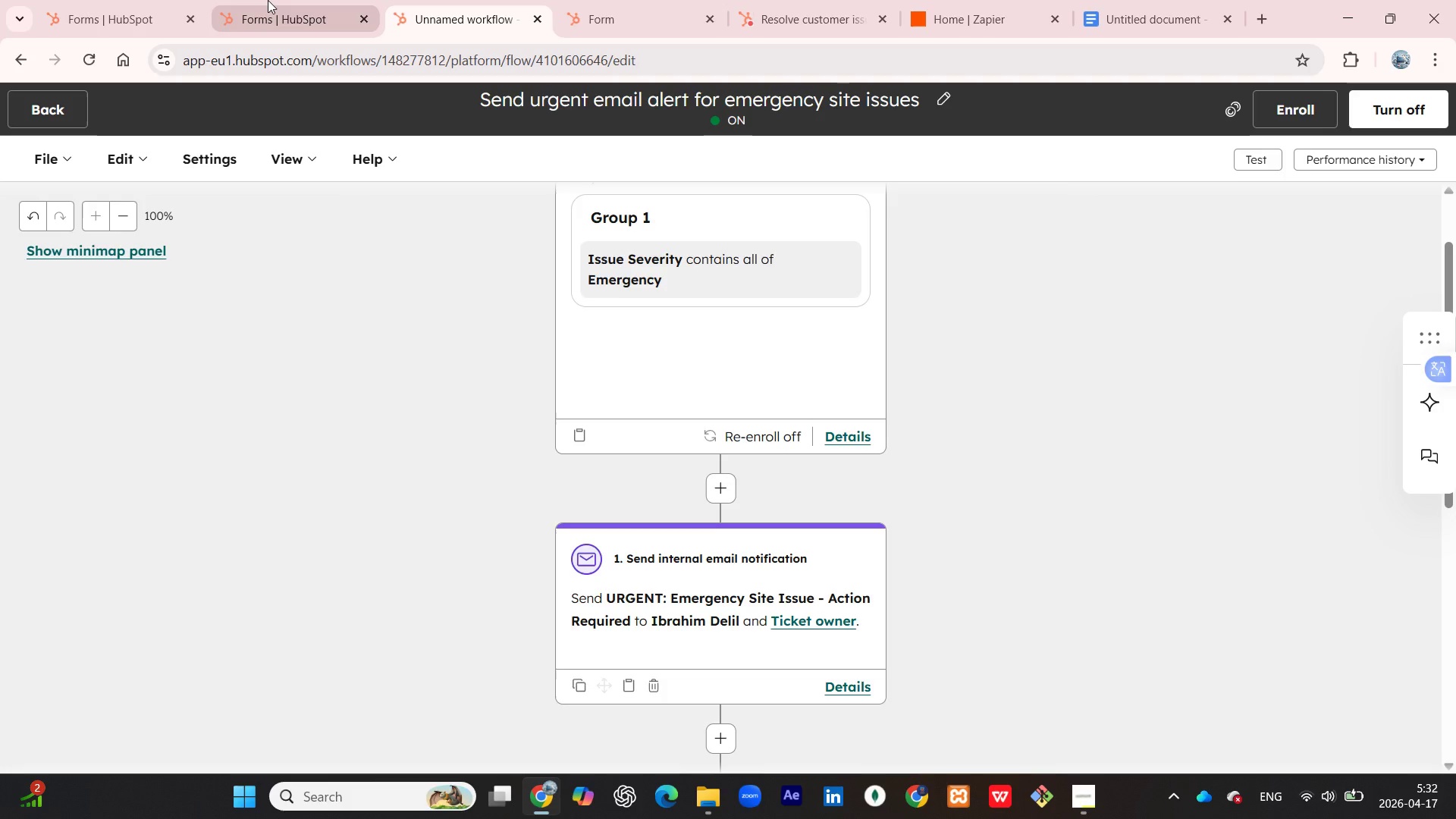 
left_click([268, 0])
 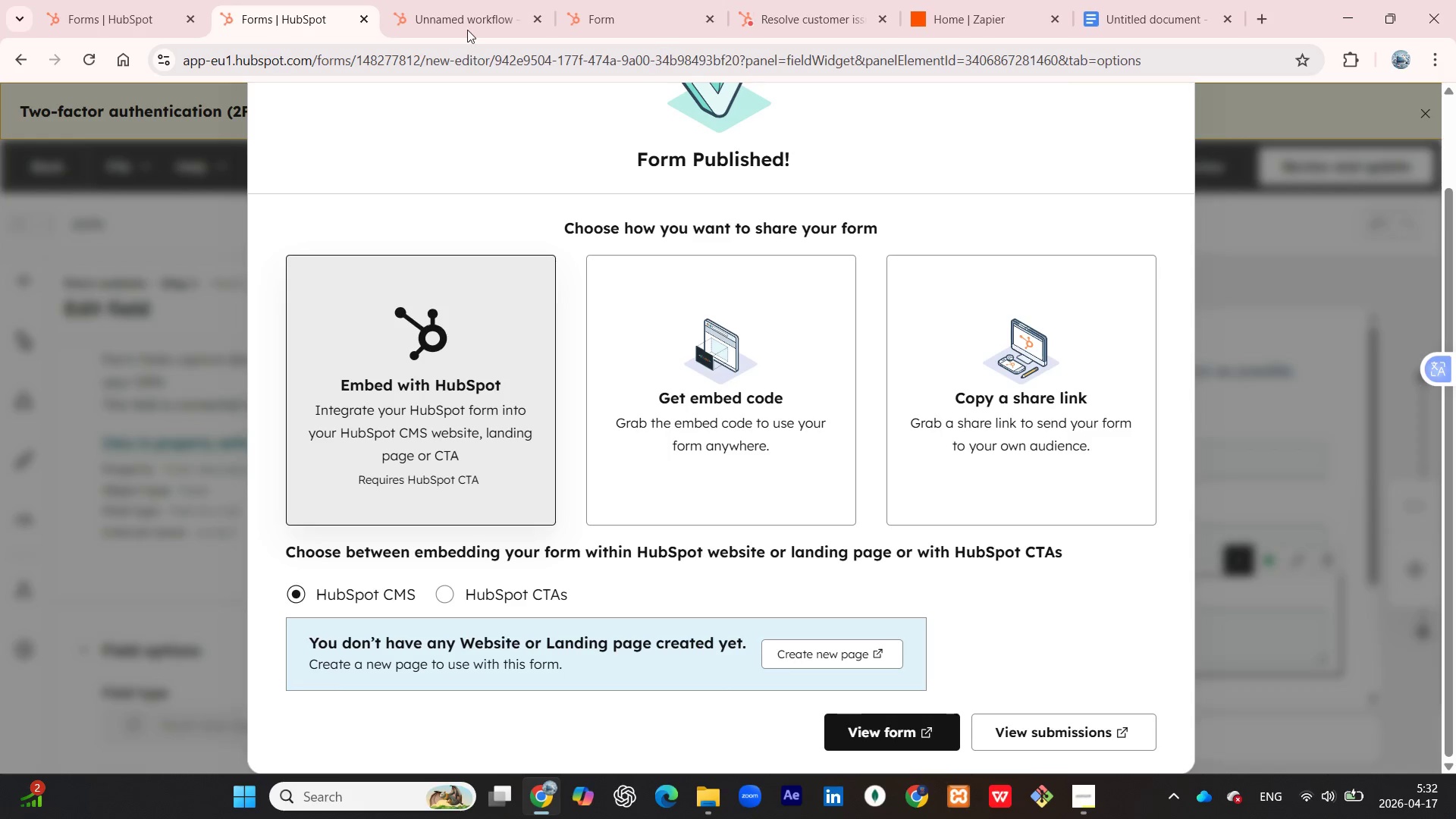 
left_click([463, 11])
 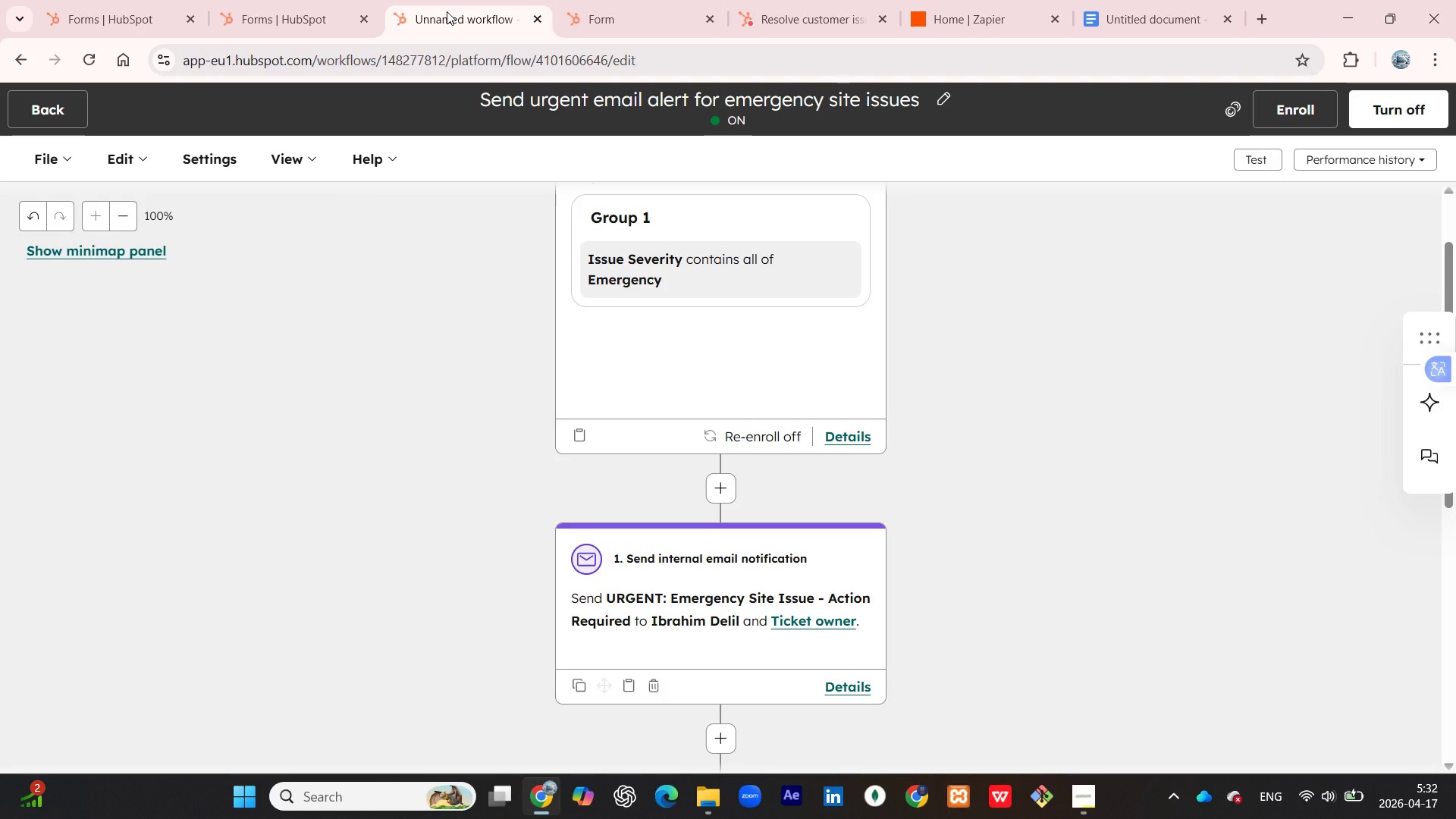 
wait(21.38)
 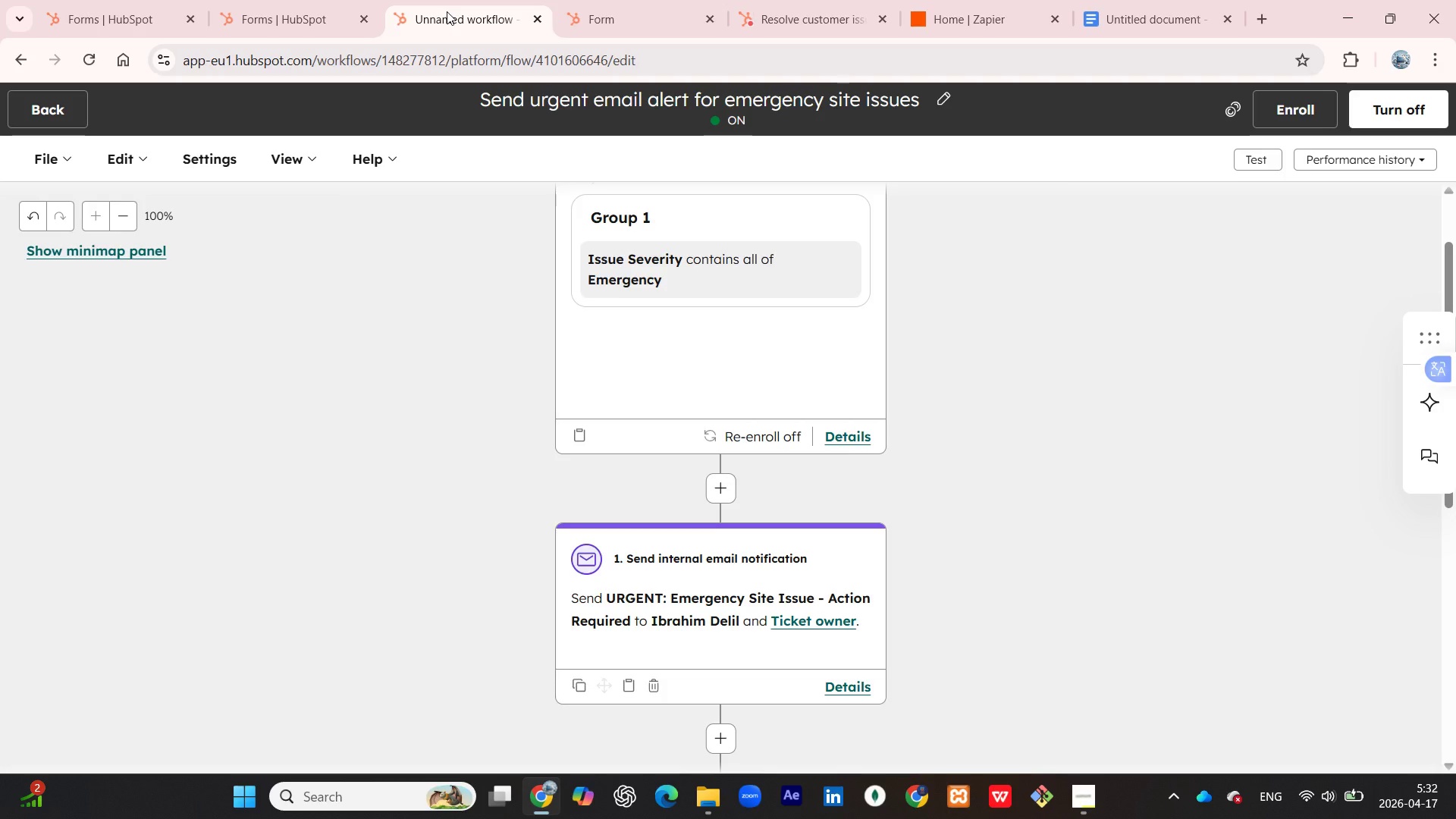 
left_click([320, 6])
 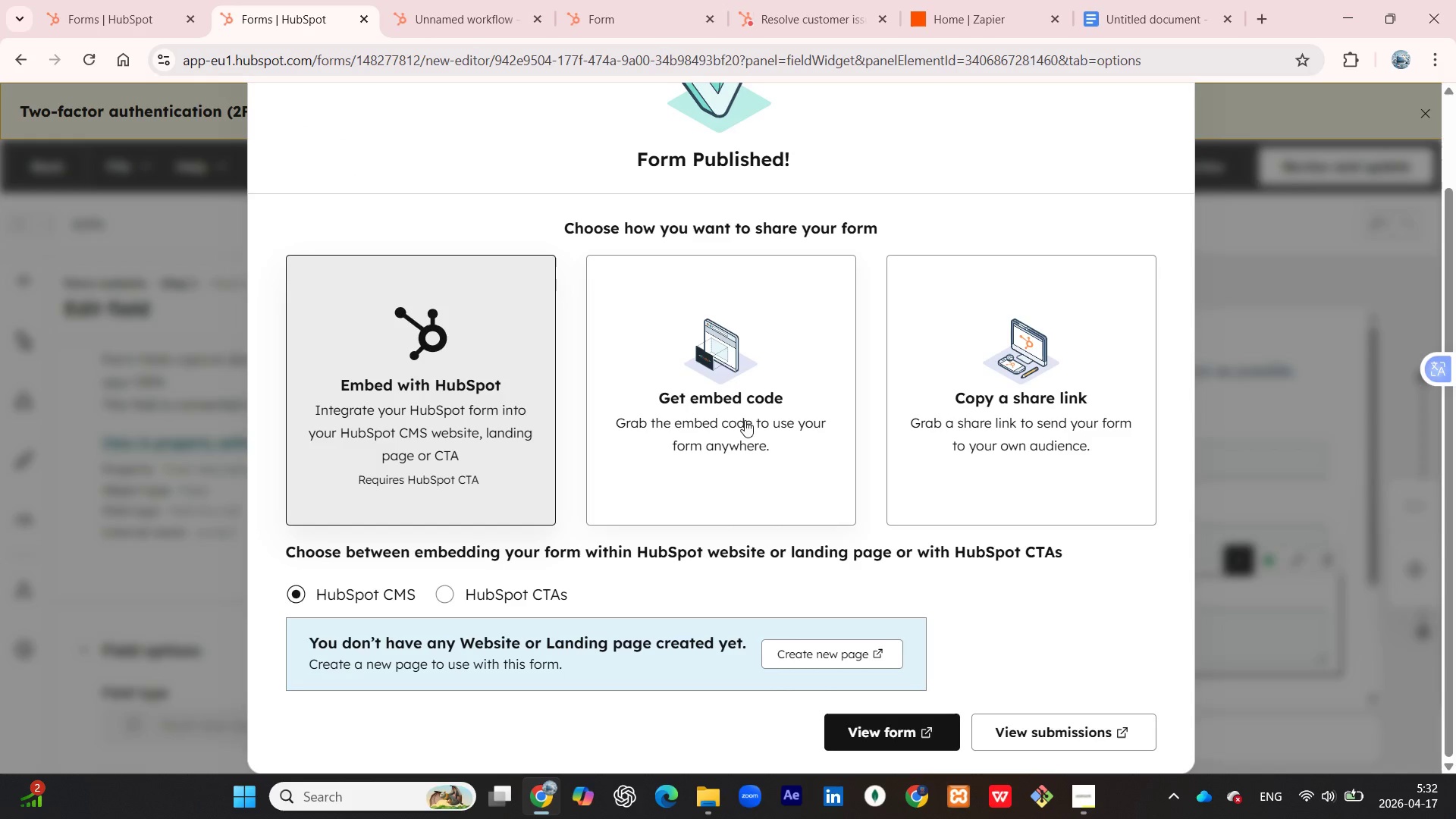 
scroll: coordinate [843, 524], scroll_direction: down, amount: 1.0
 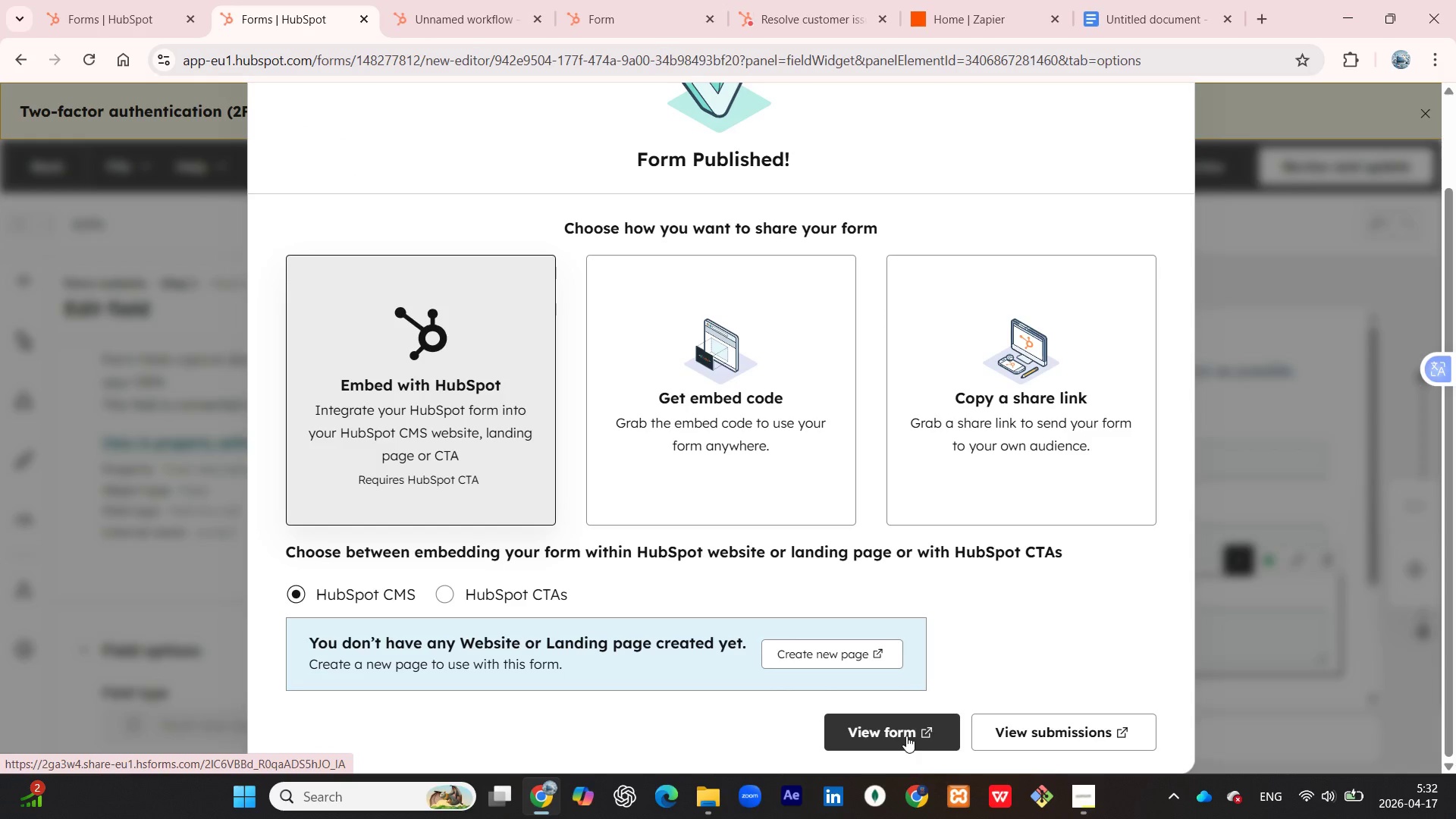 
left_click([892, 731])
 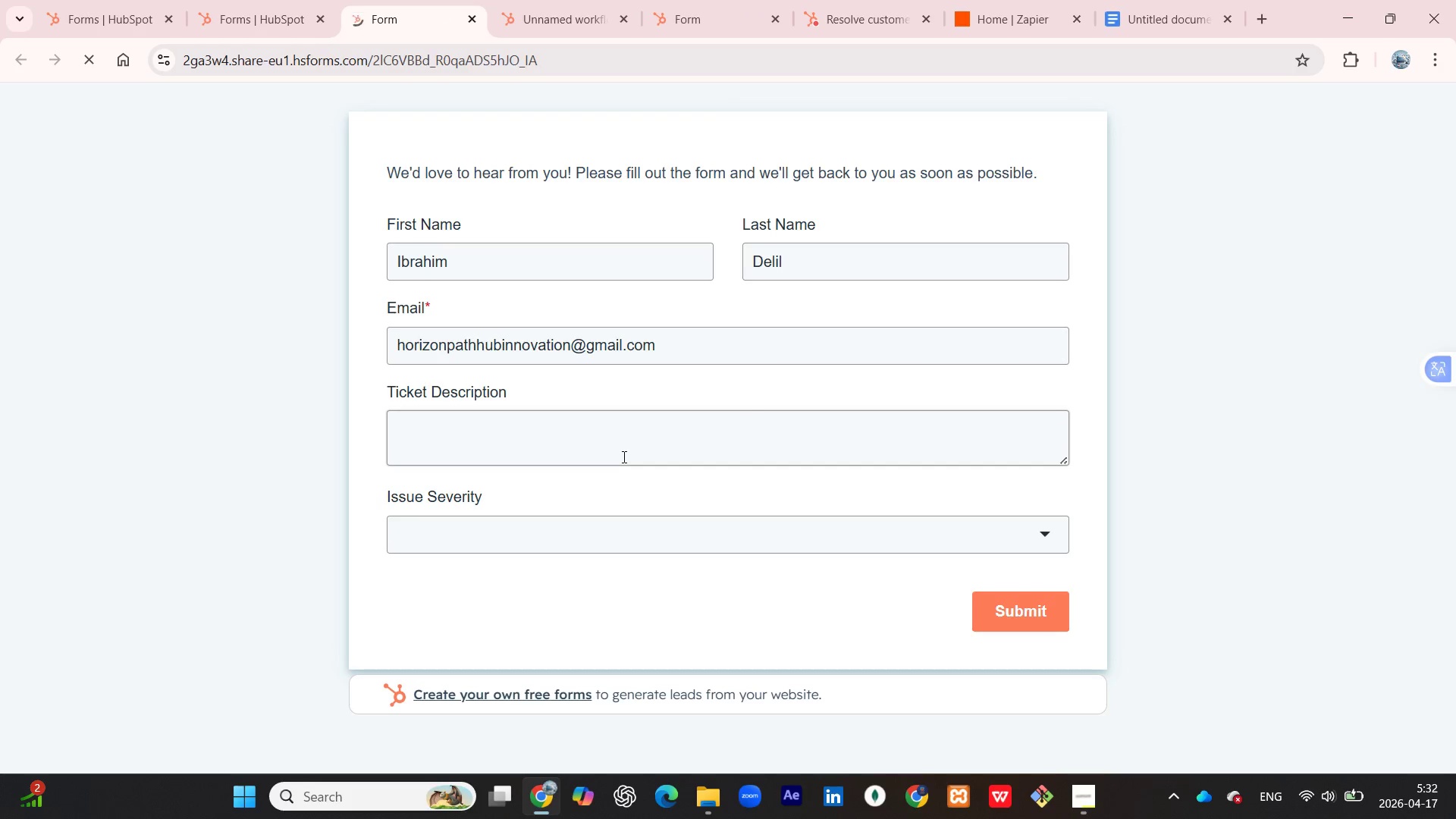 
wait(8.91)
 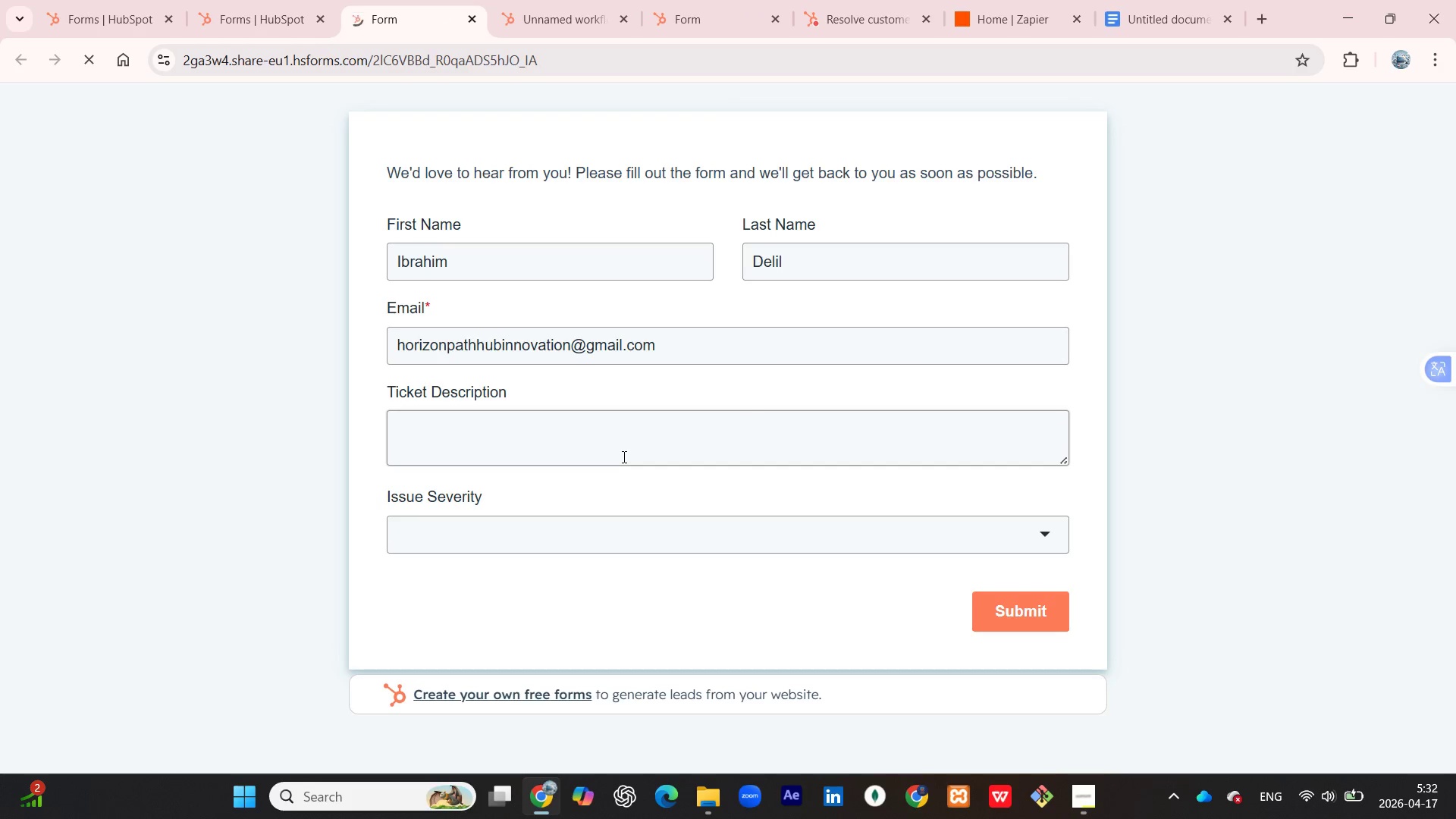 
left_click_drag(start_coordinate=[665, 340], to_coordinate=[380, 340])
 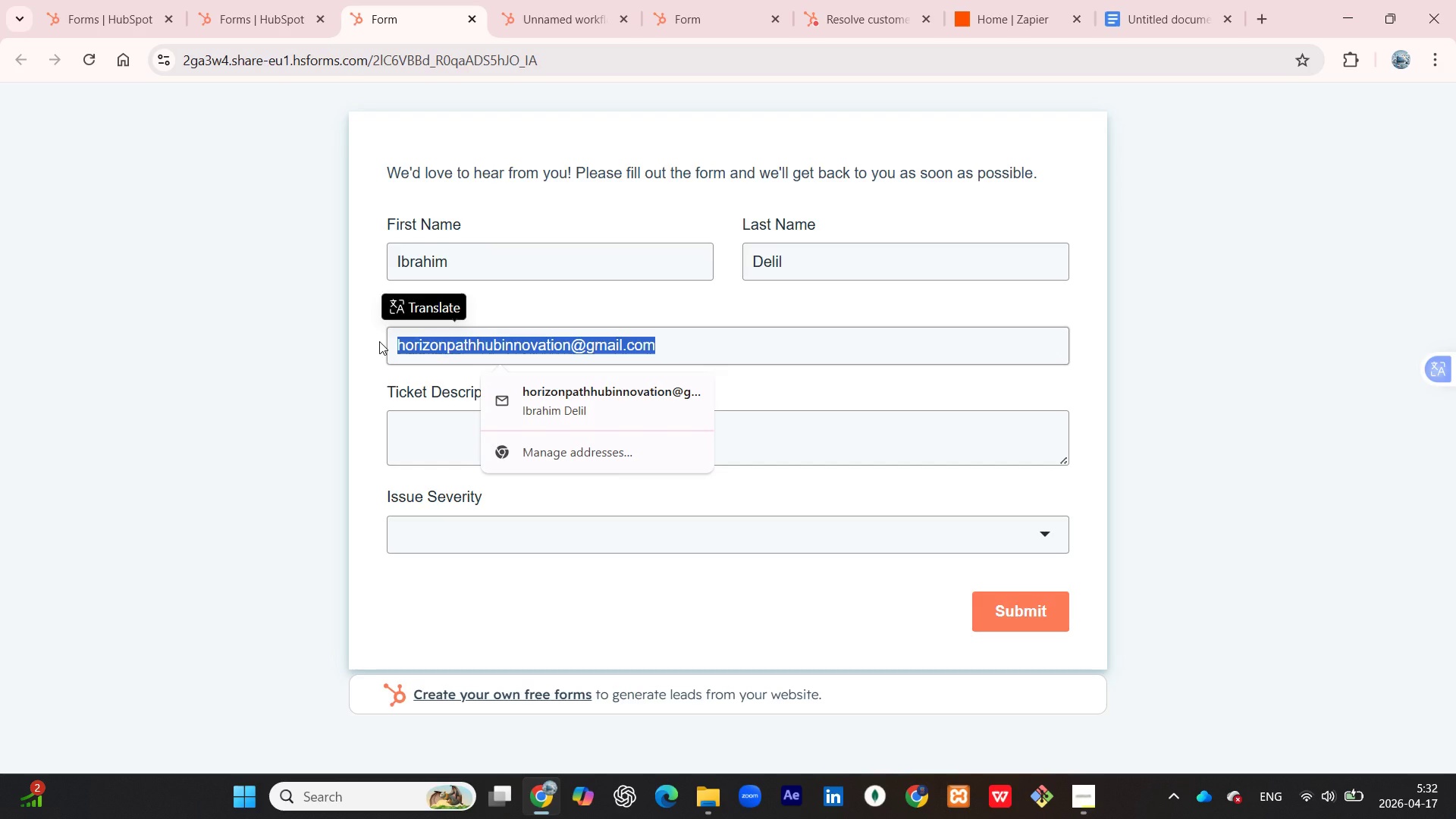 
type(ibrahimdelil639@gmailcom)
 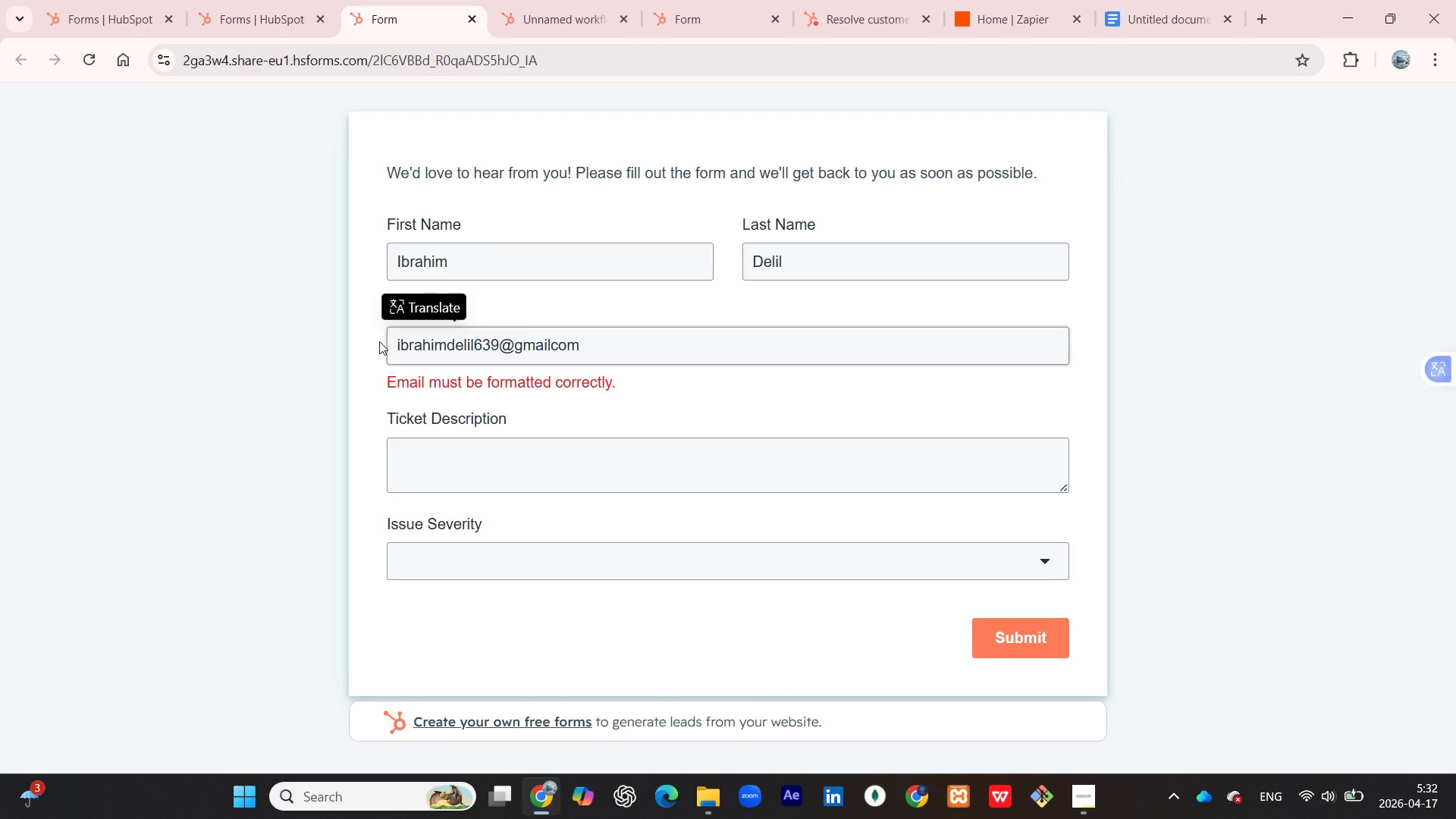 
wait(5.17)
 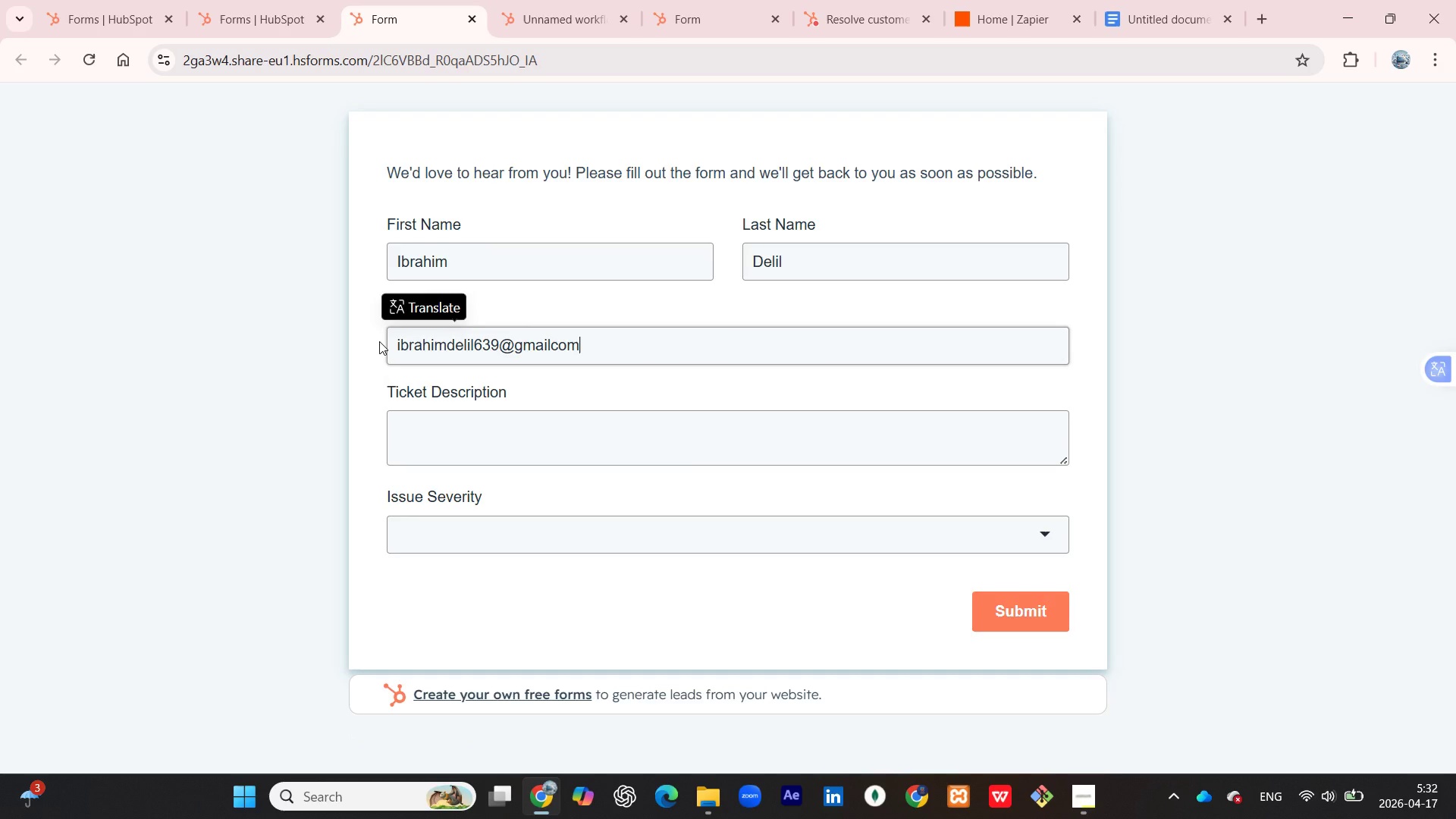 
left_click([588, 347])
 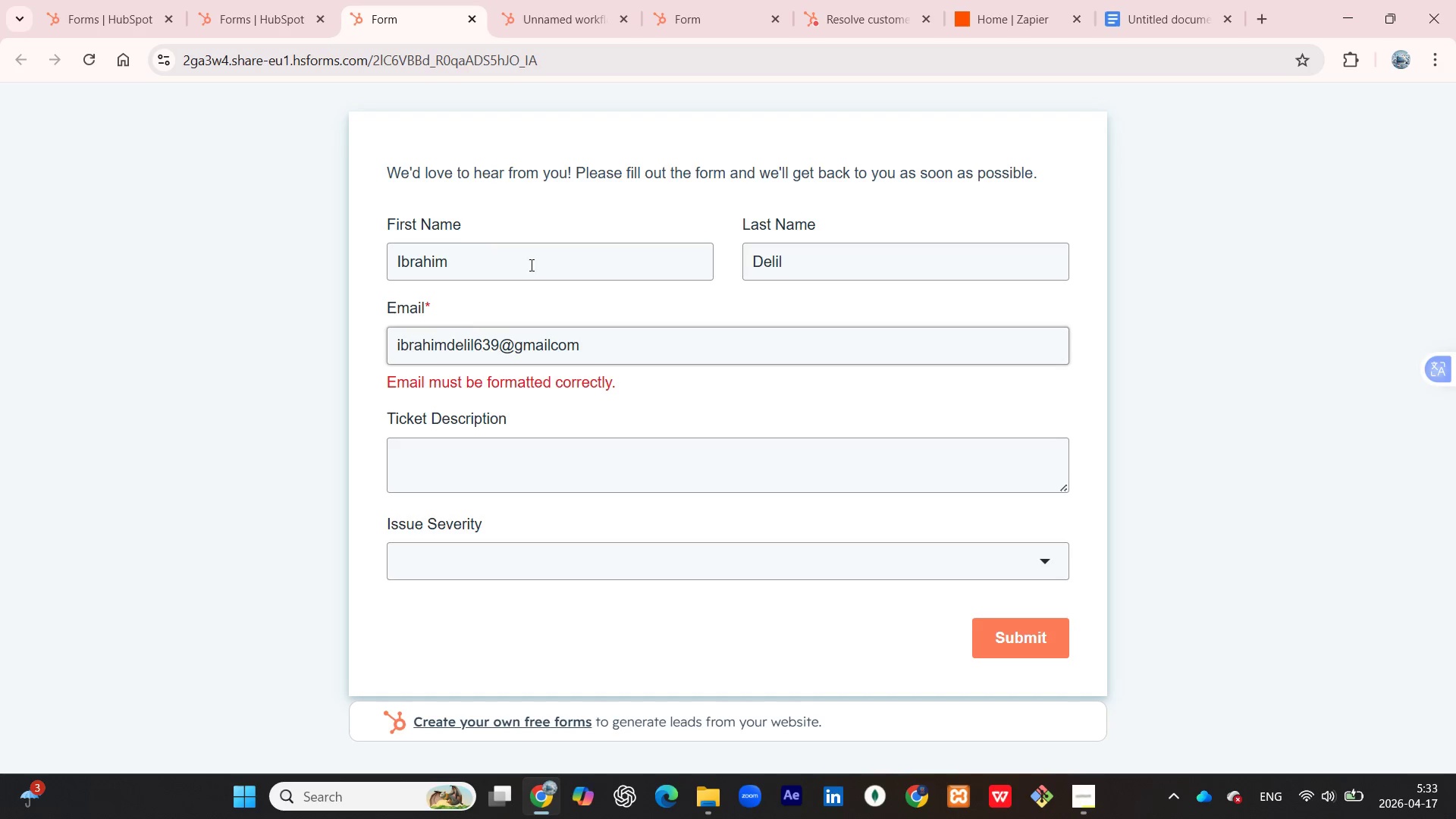 
left_click([530, 265])
 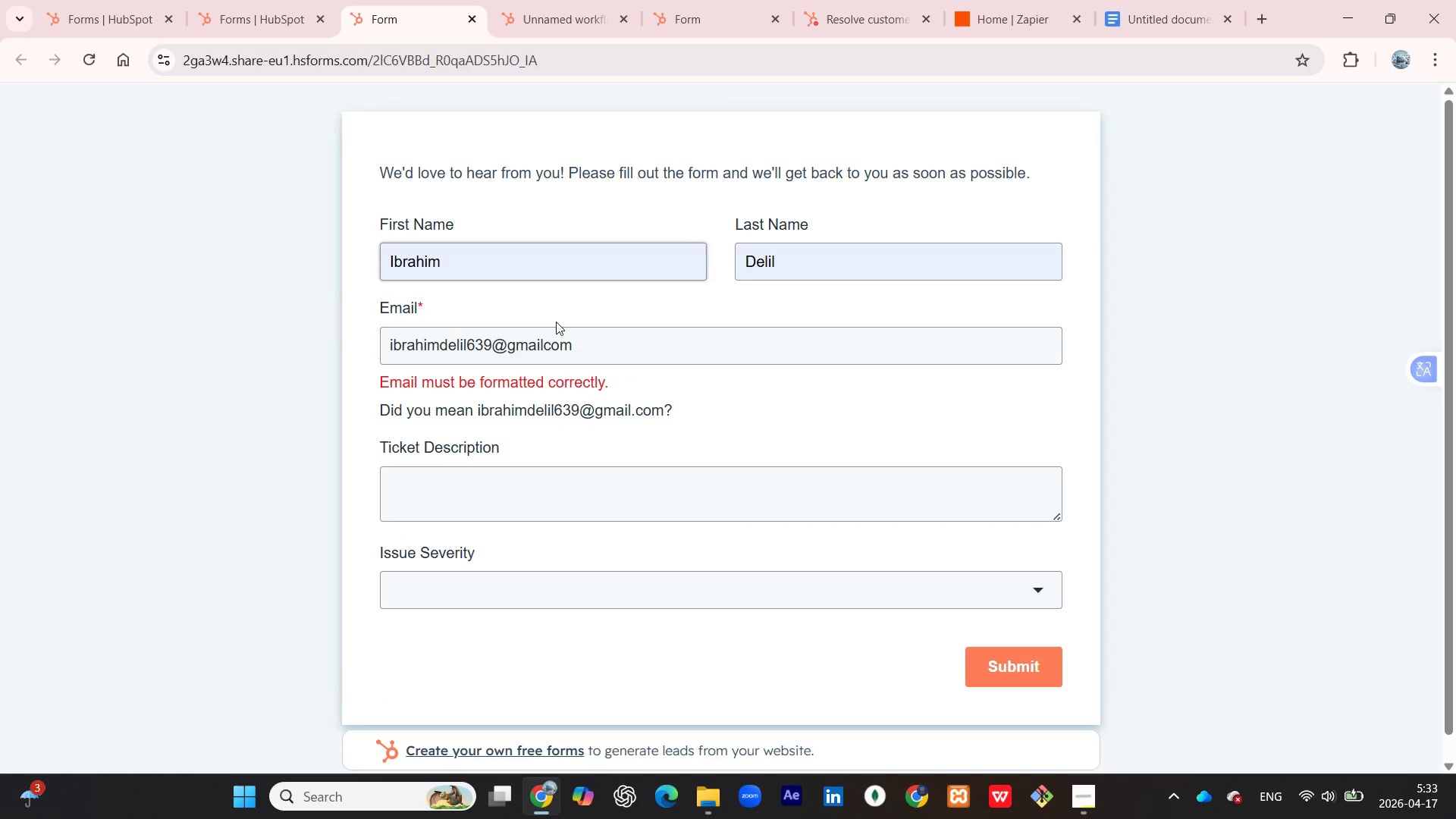 
left_click([504, 494])
 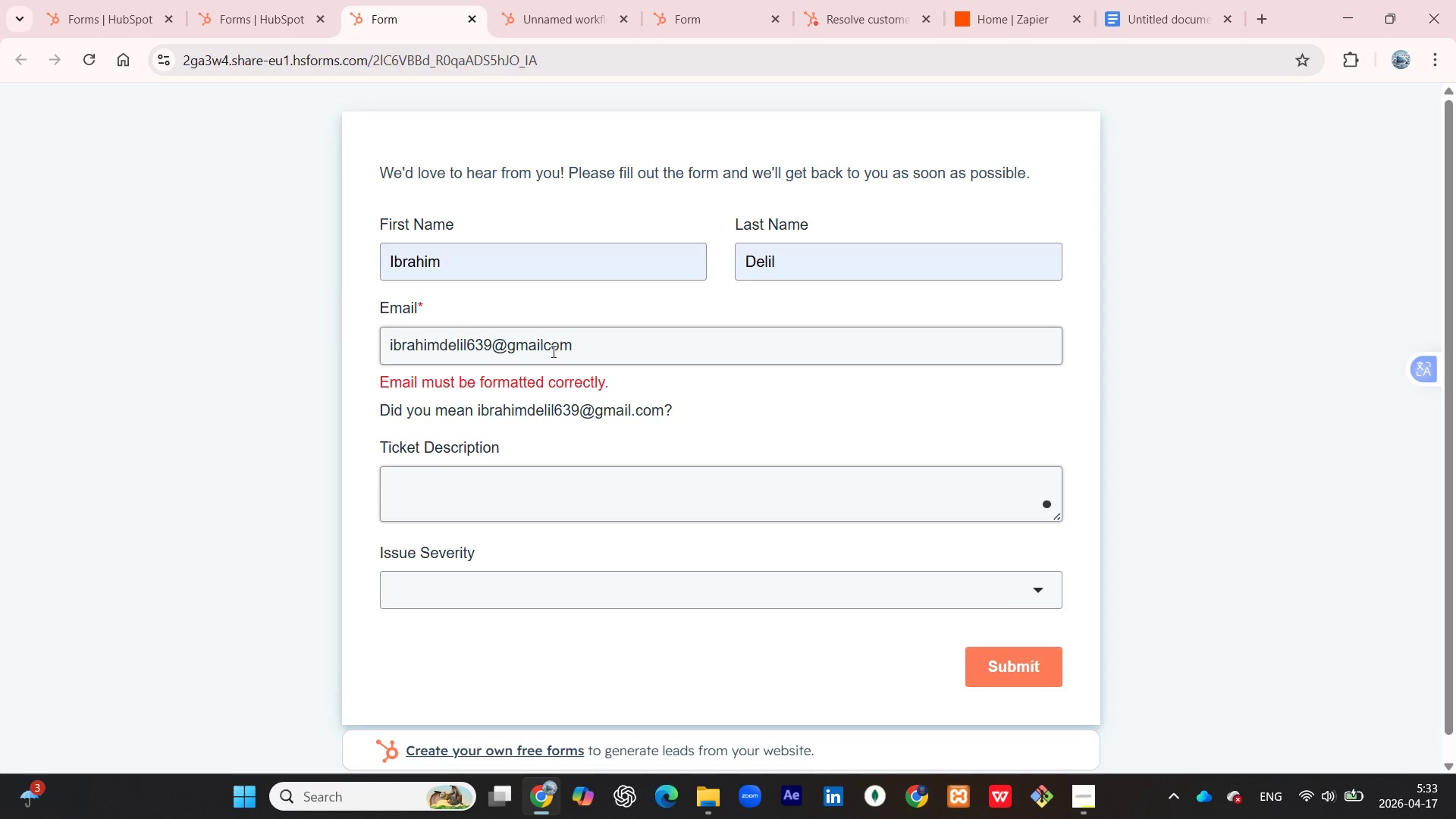 
left_click([544, 346])
 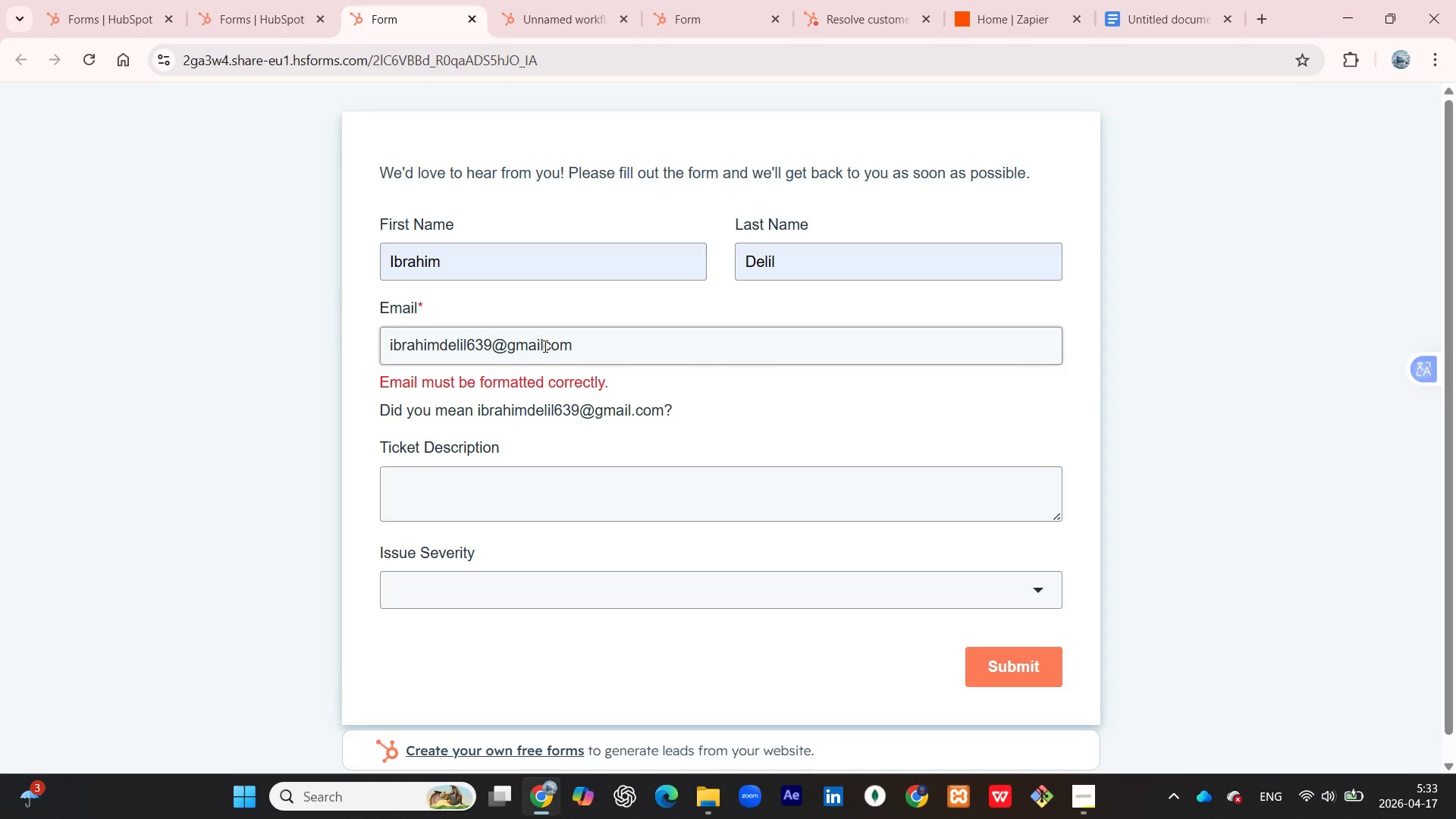 
key(Period)
 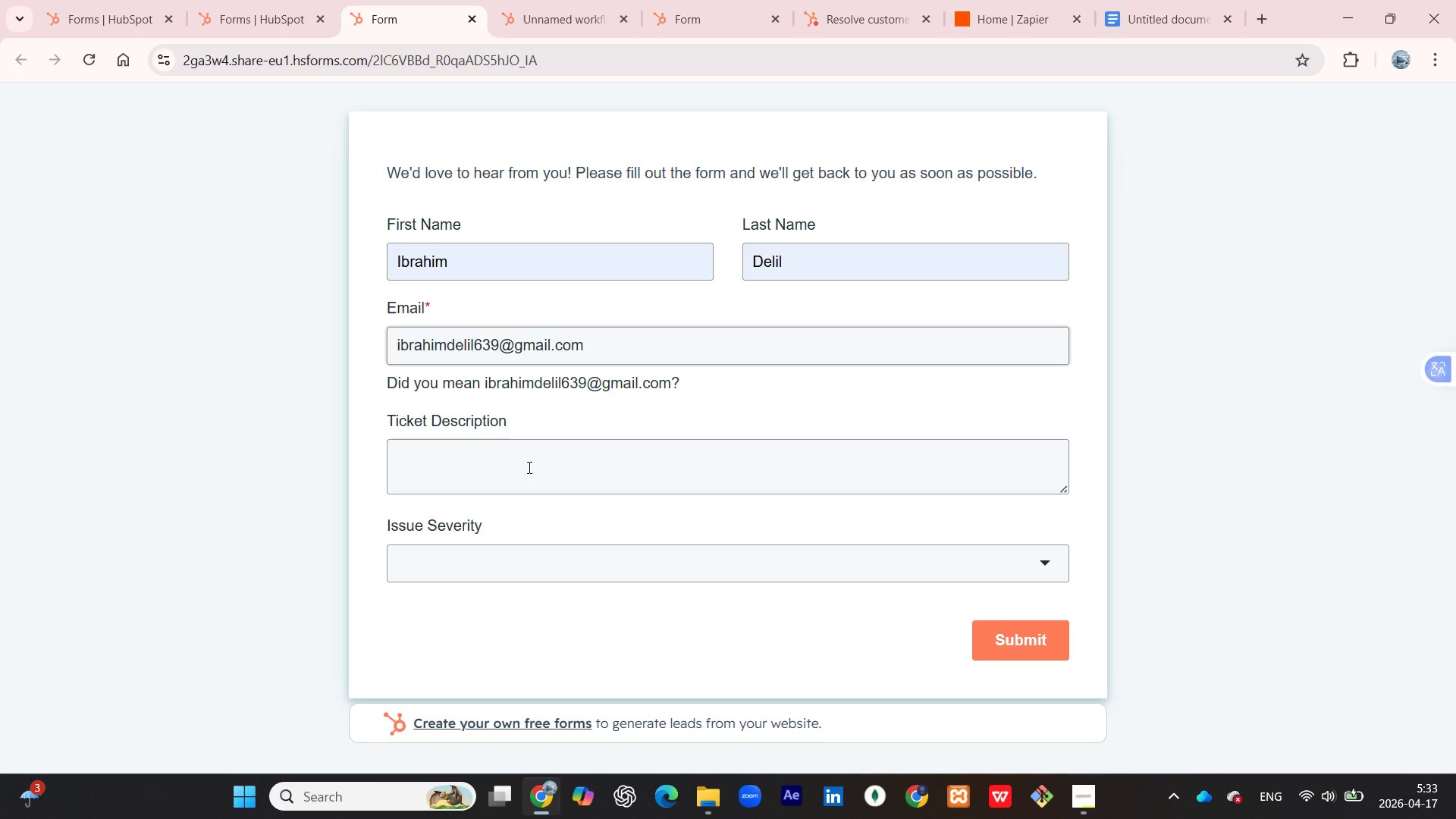 
left_click([527, 468])
 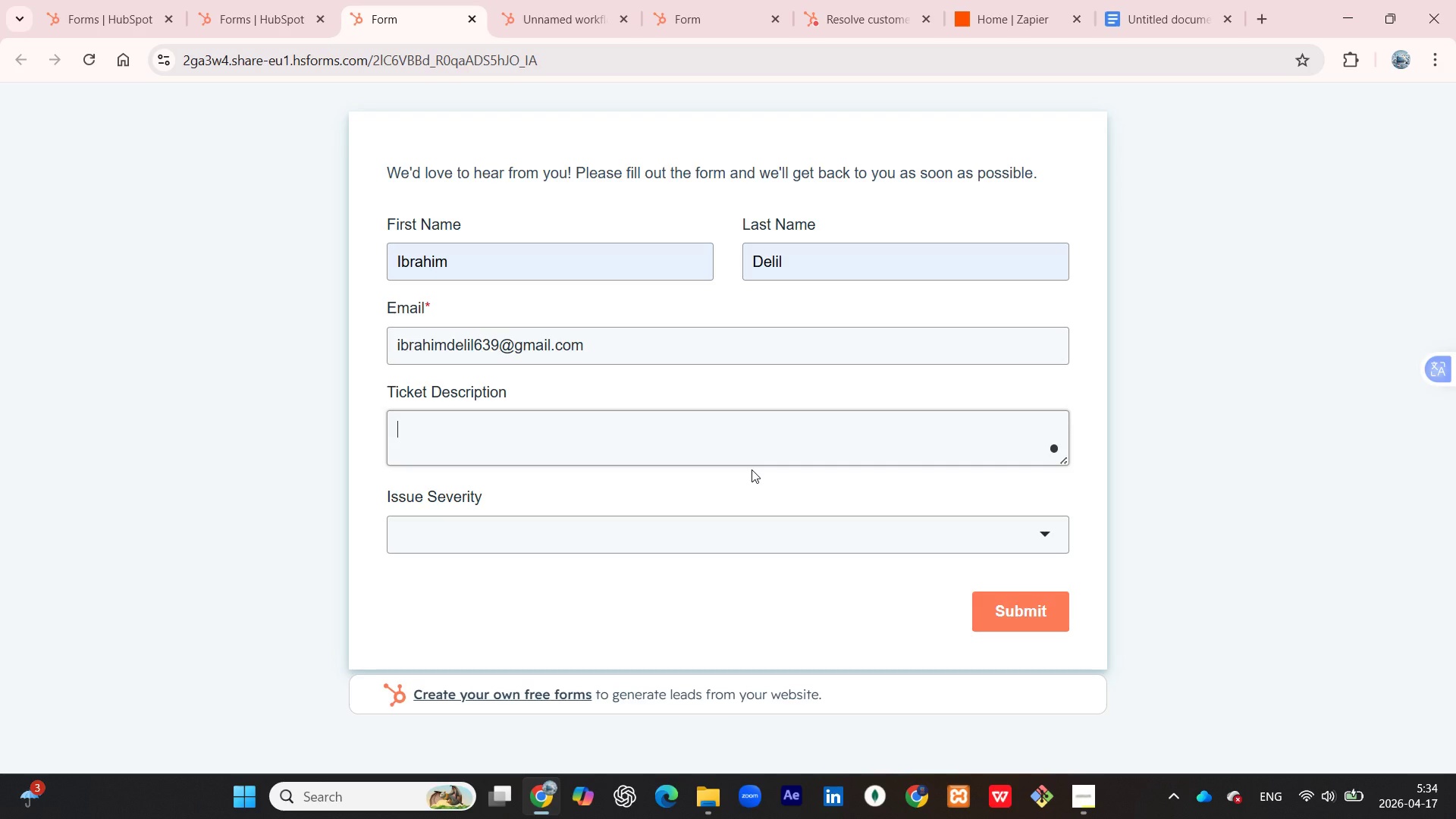 
wait(96.56)
 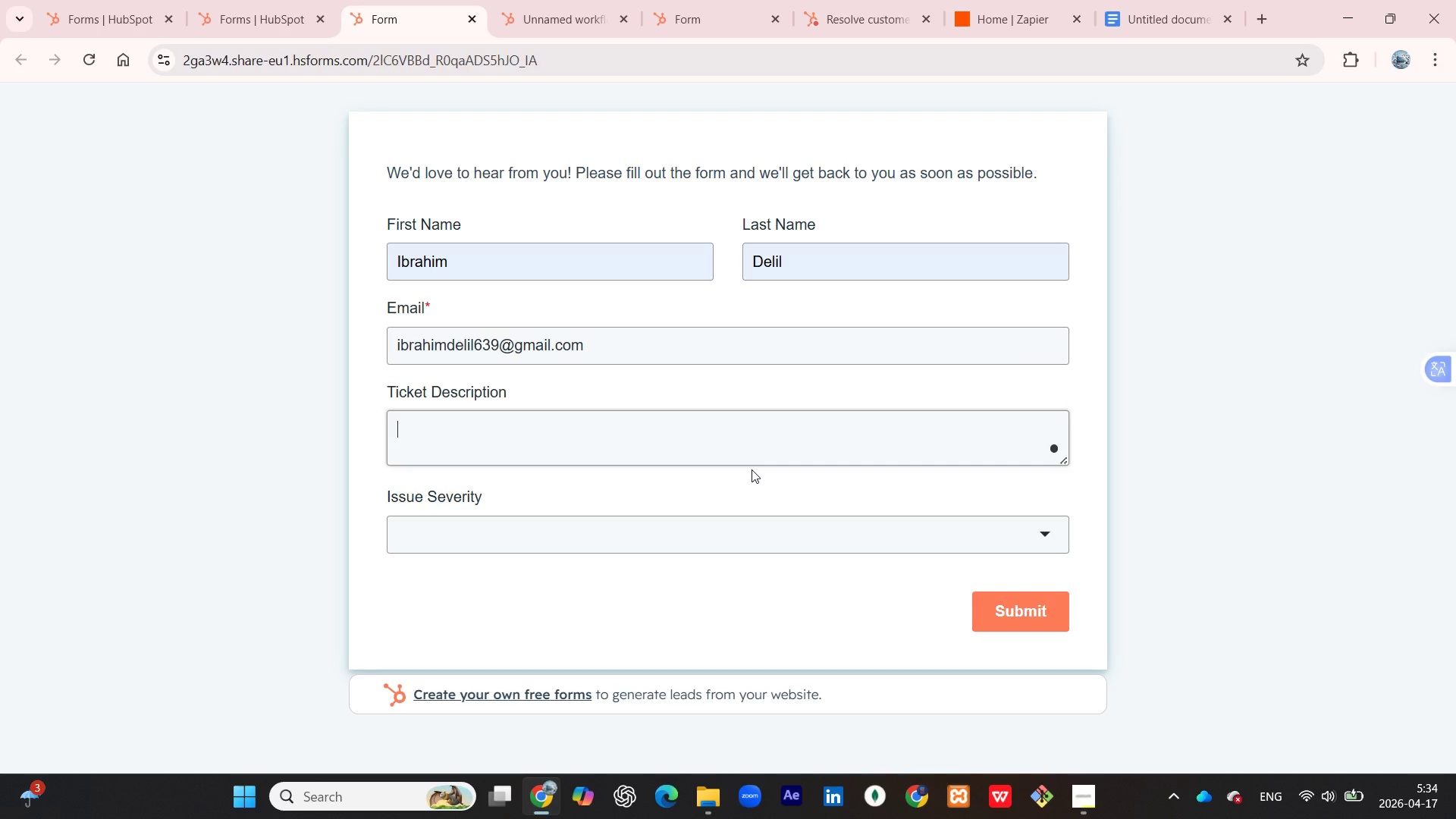 
type(This is a test for emergency automation.)
 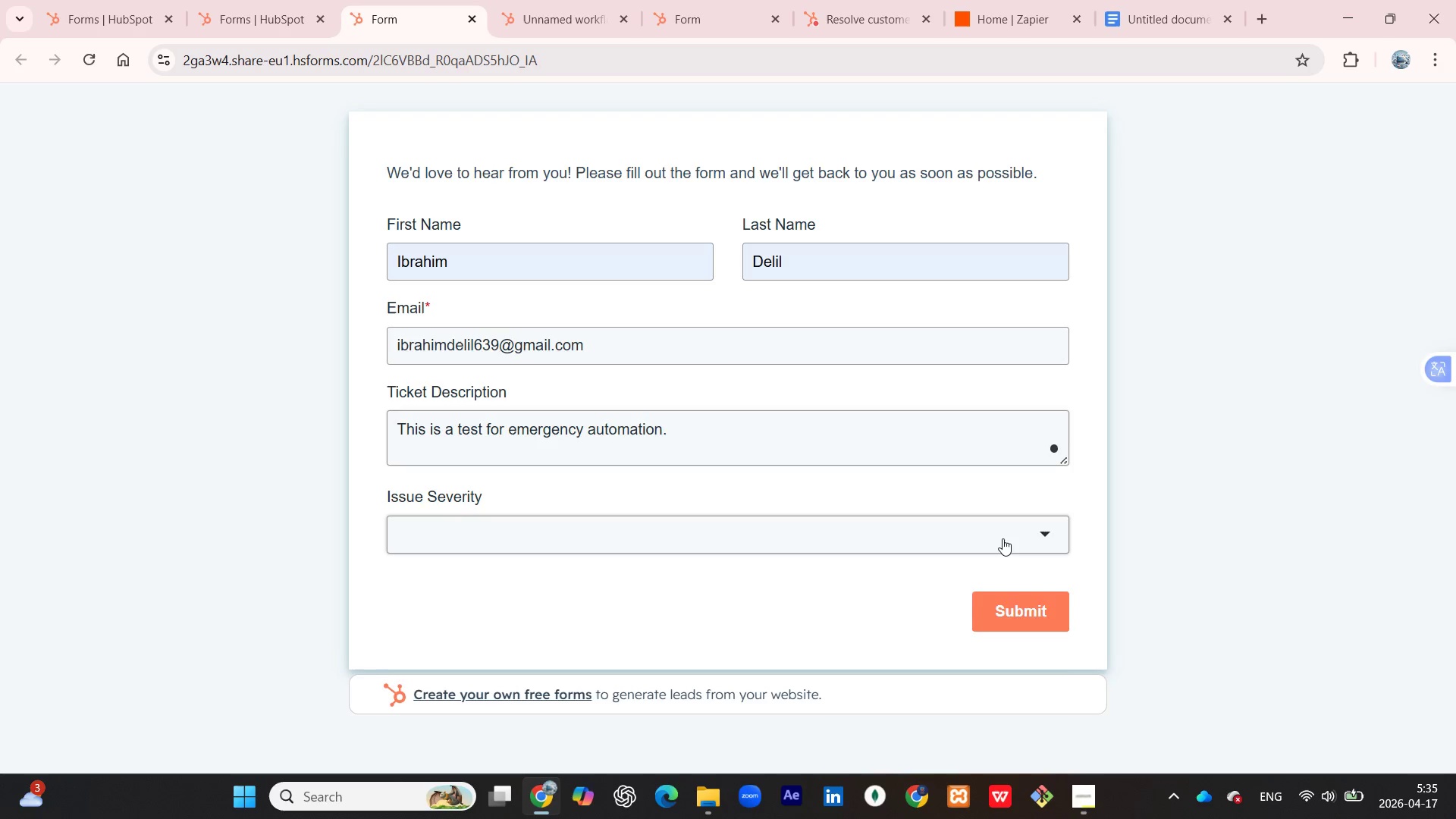 
wait(5.3)
 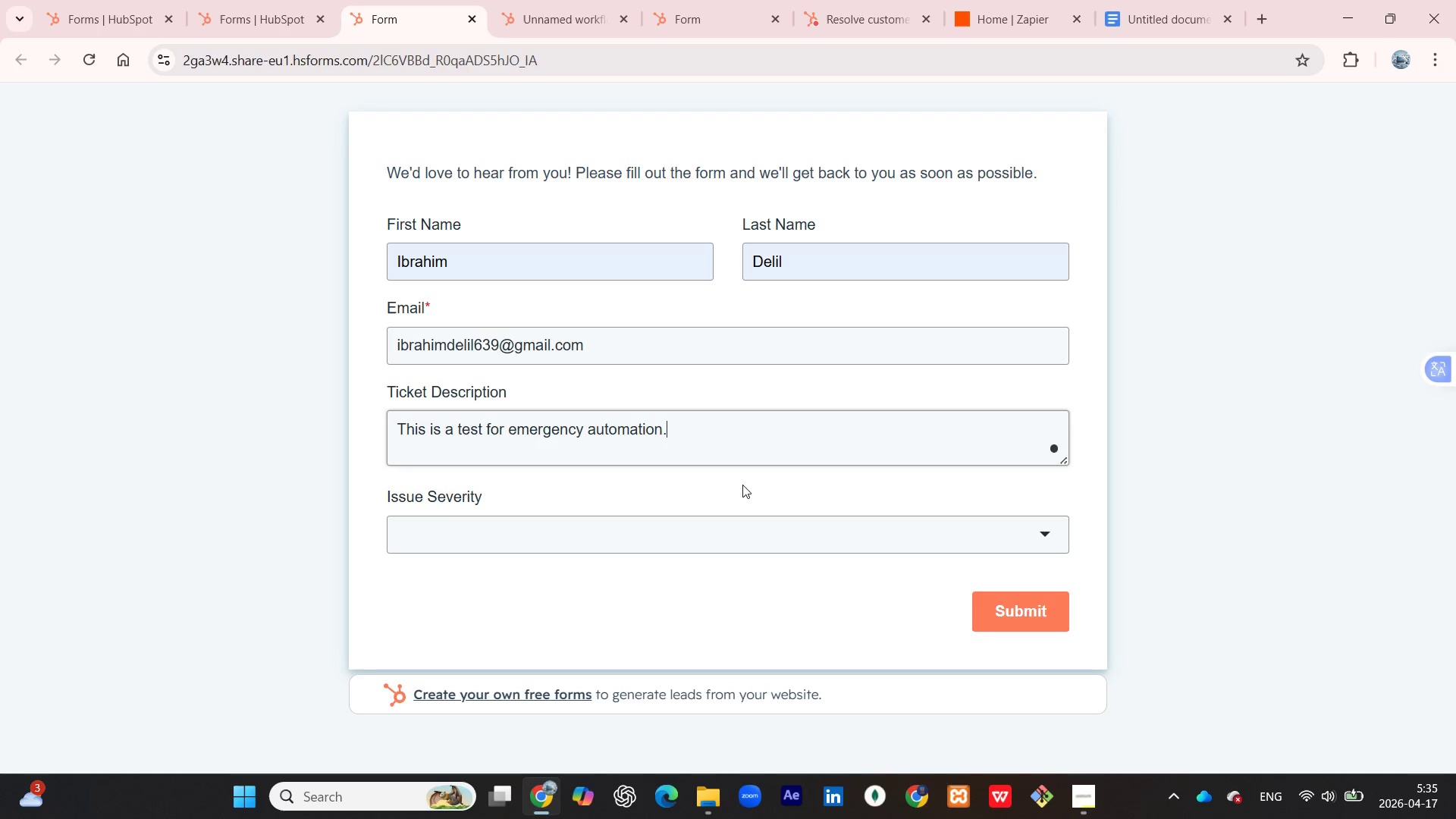 
left_click([405, 677])
 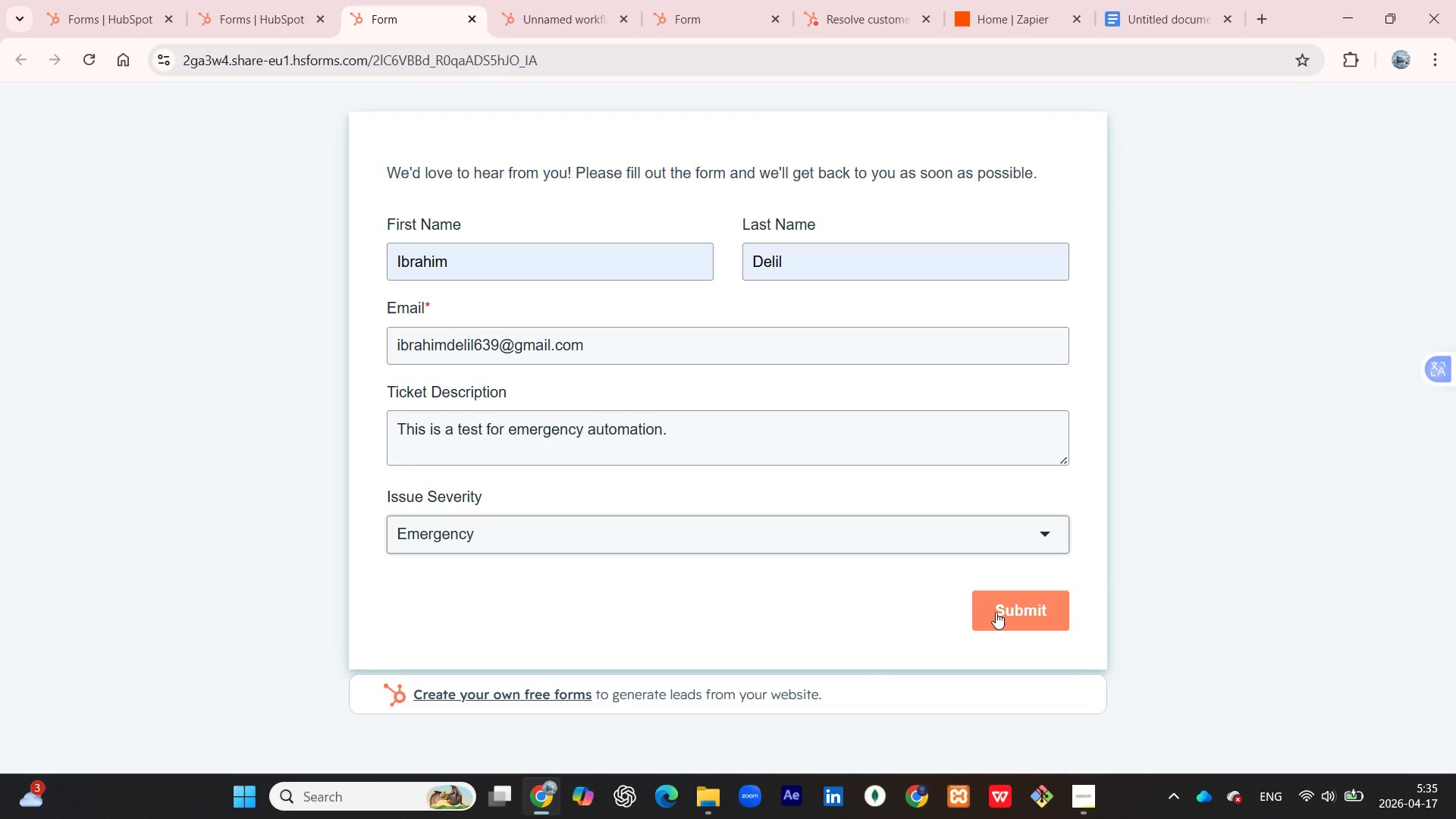 
wait(12.86)
 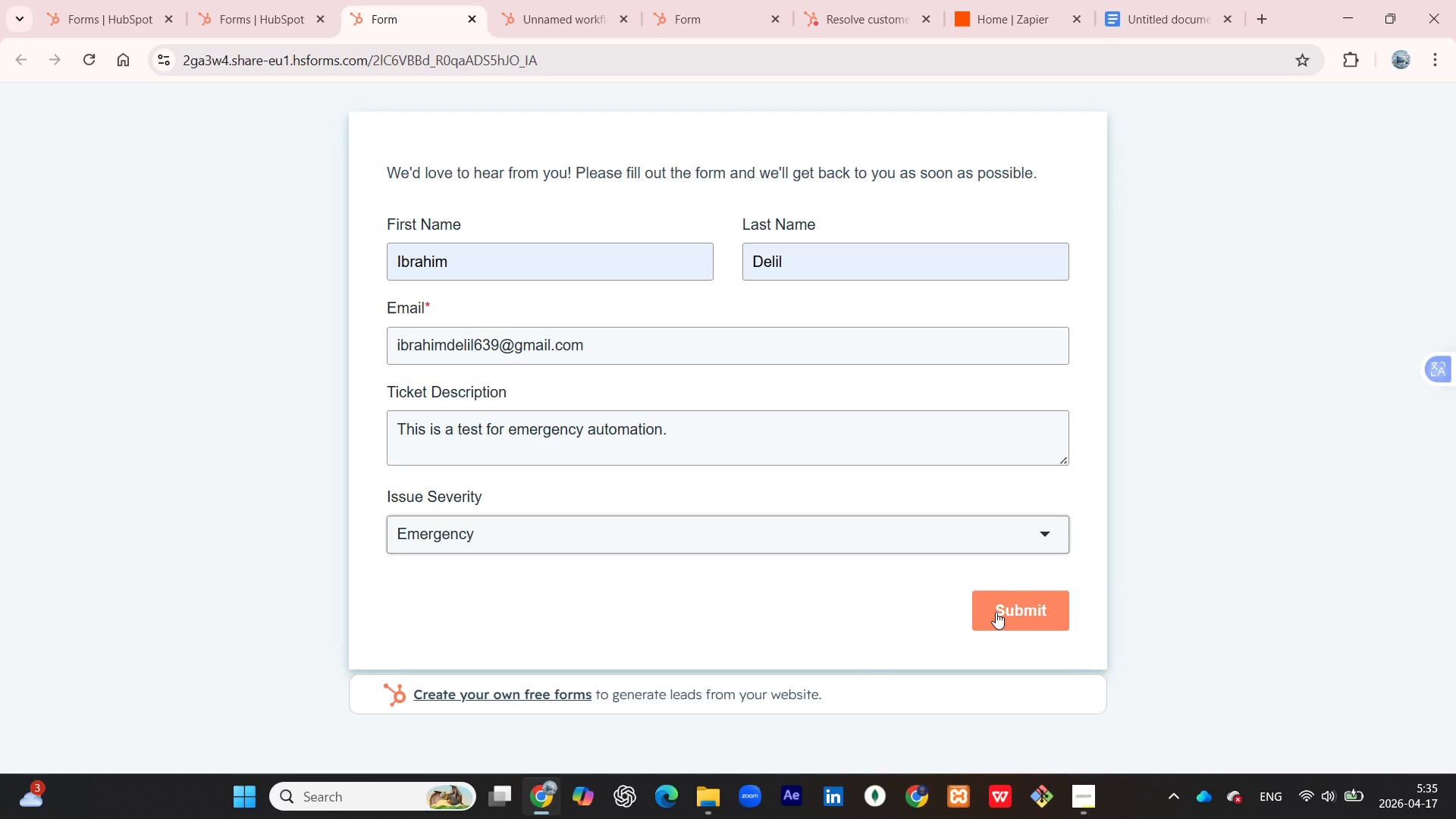 
left_click([996, 612])
 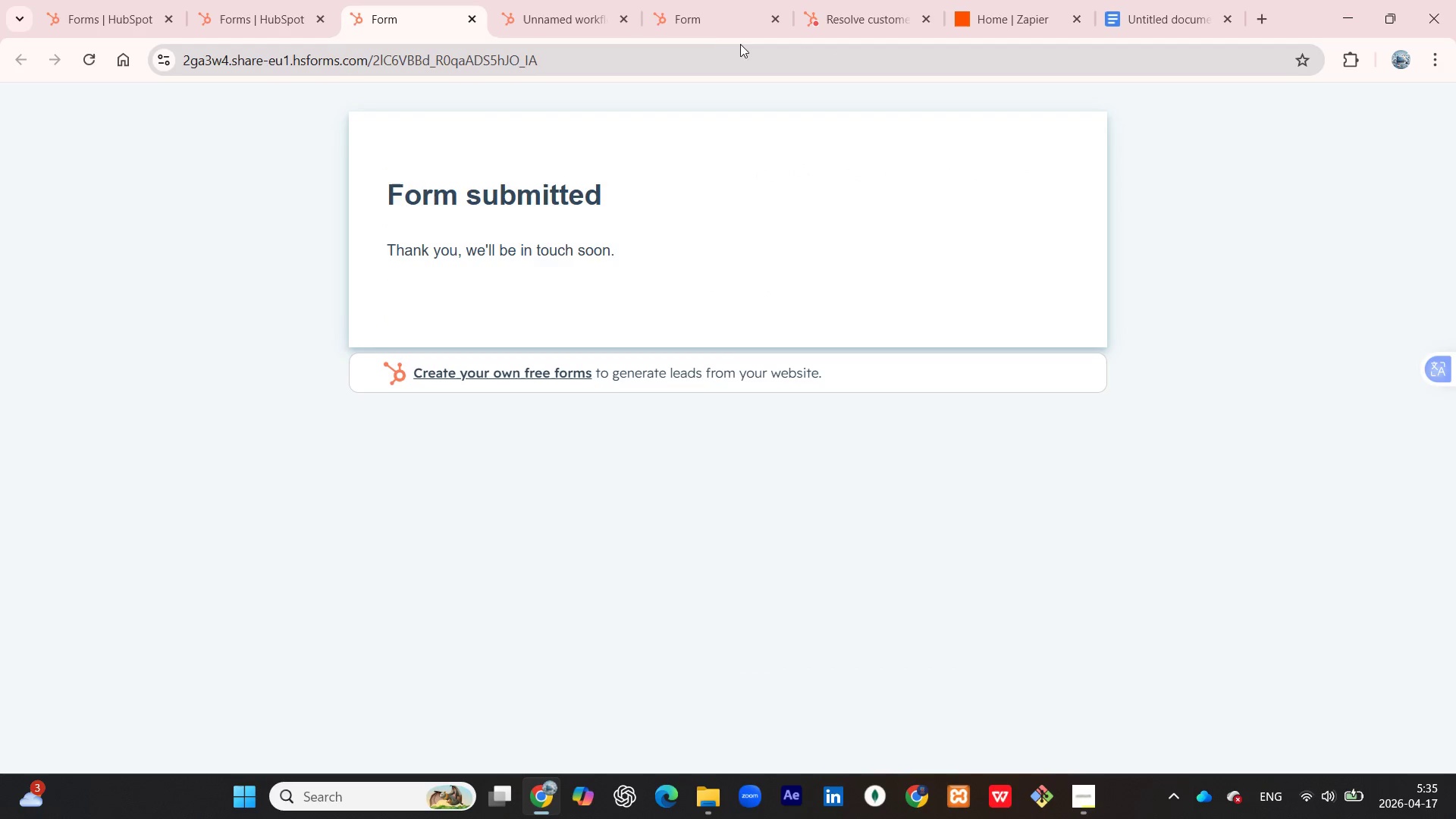 
wait(5.09)
 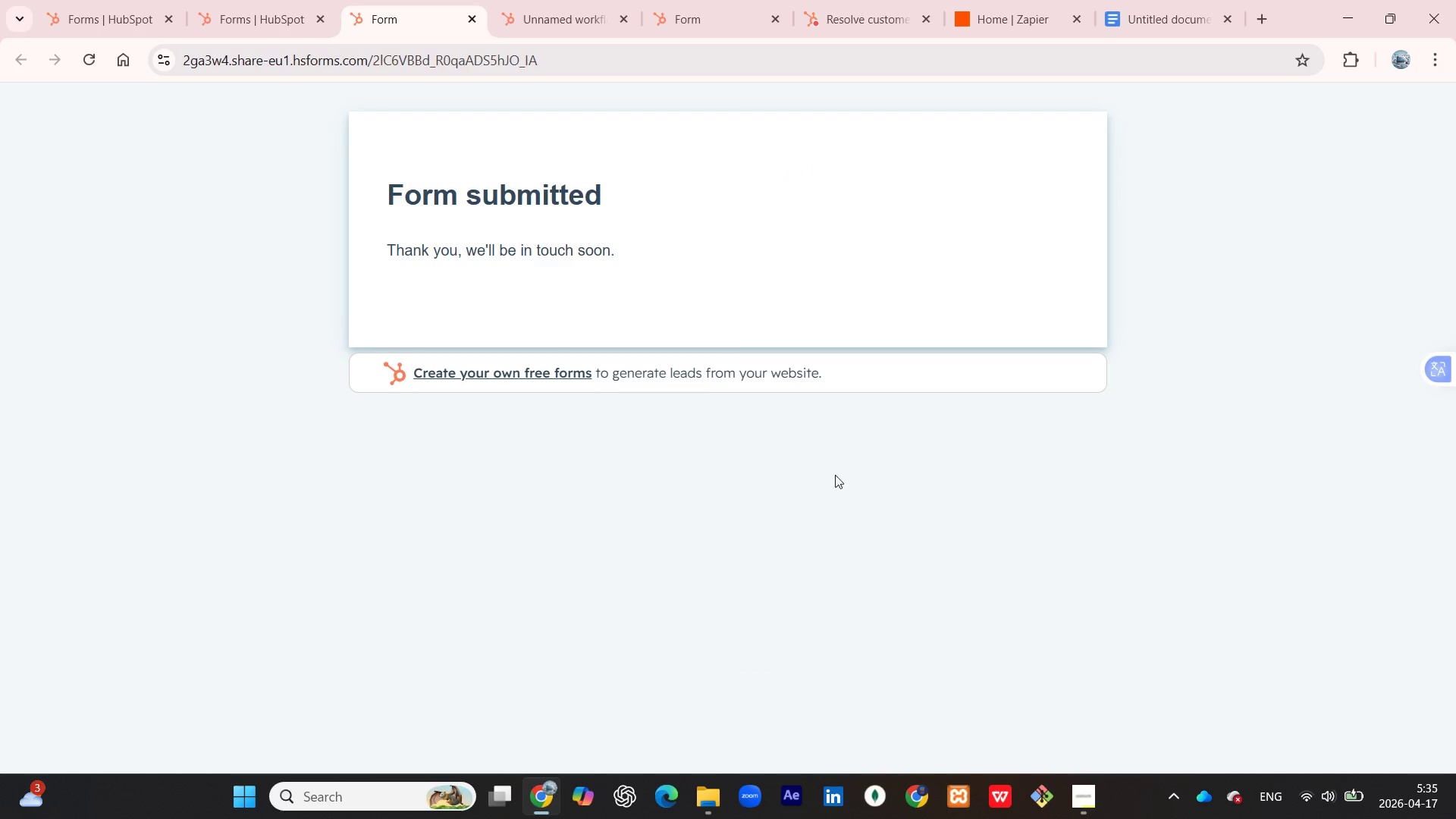 
left_click([291, 4])
 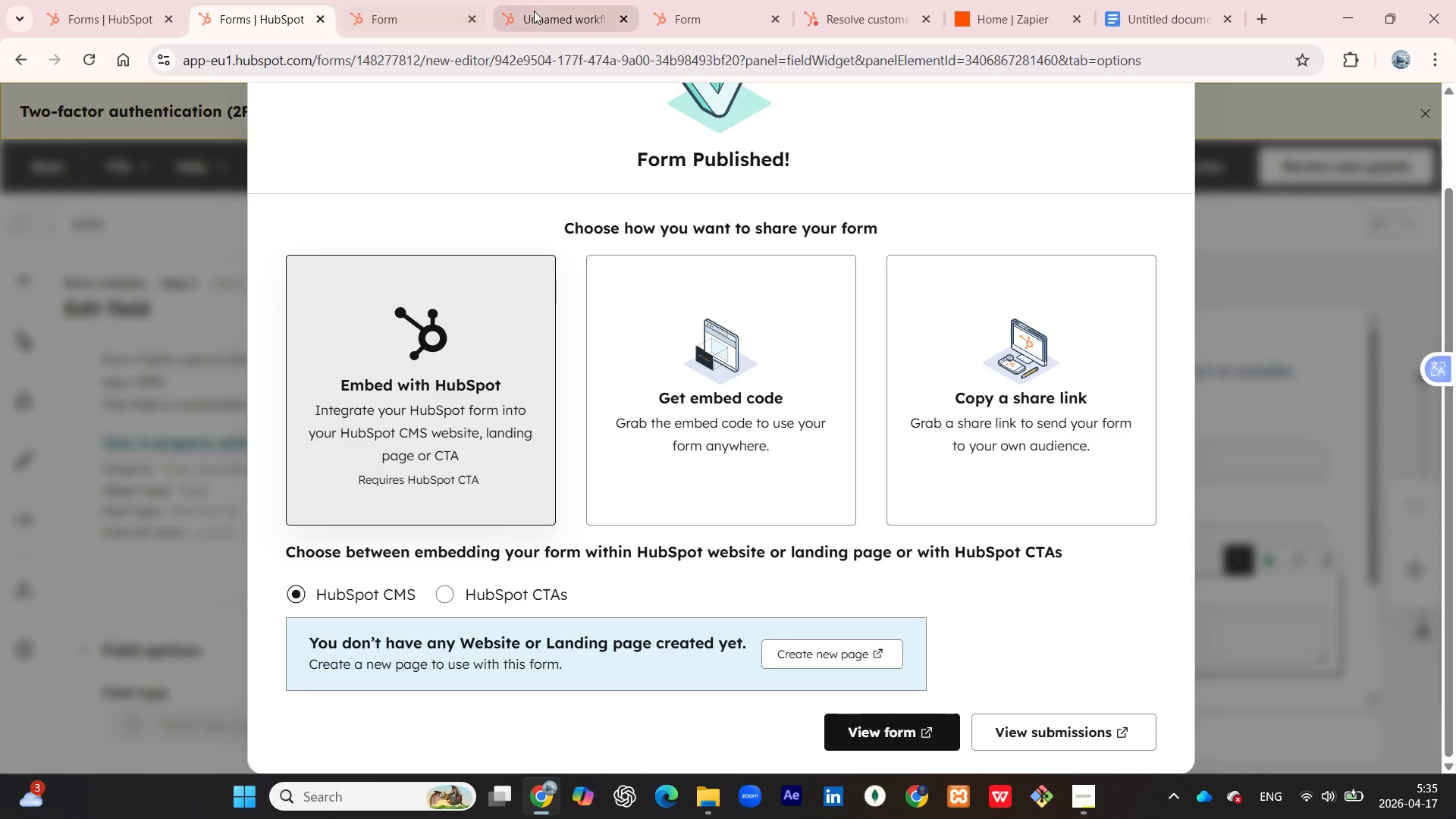 
left_click([544, 8])
 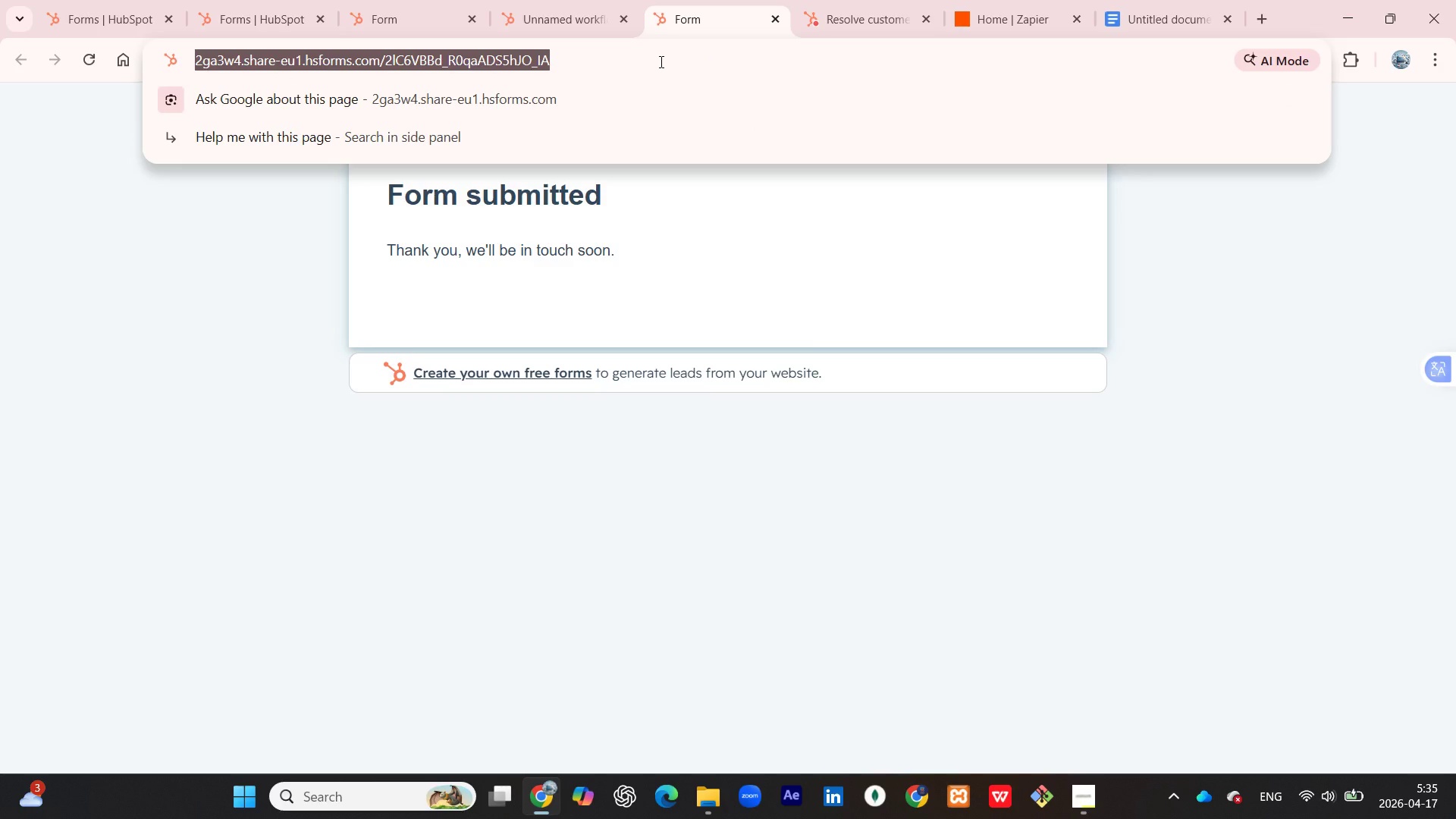 
wait(5.48)
 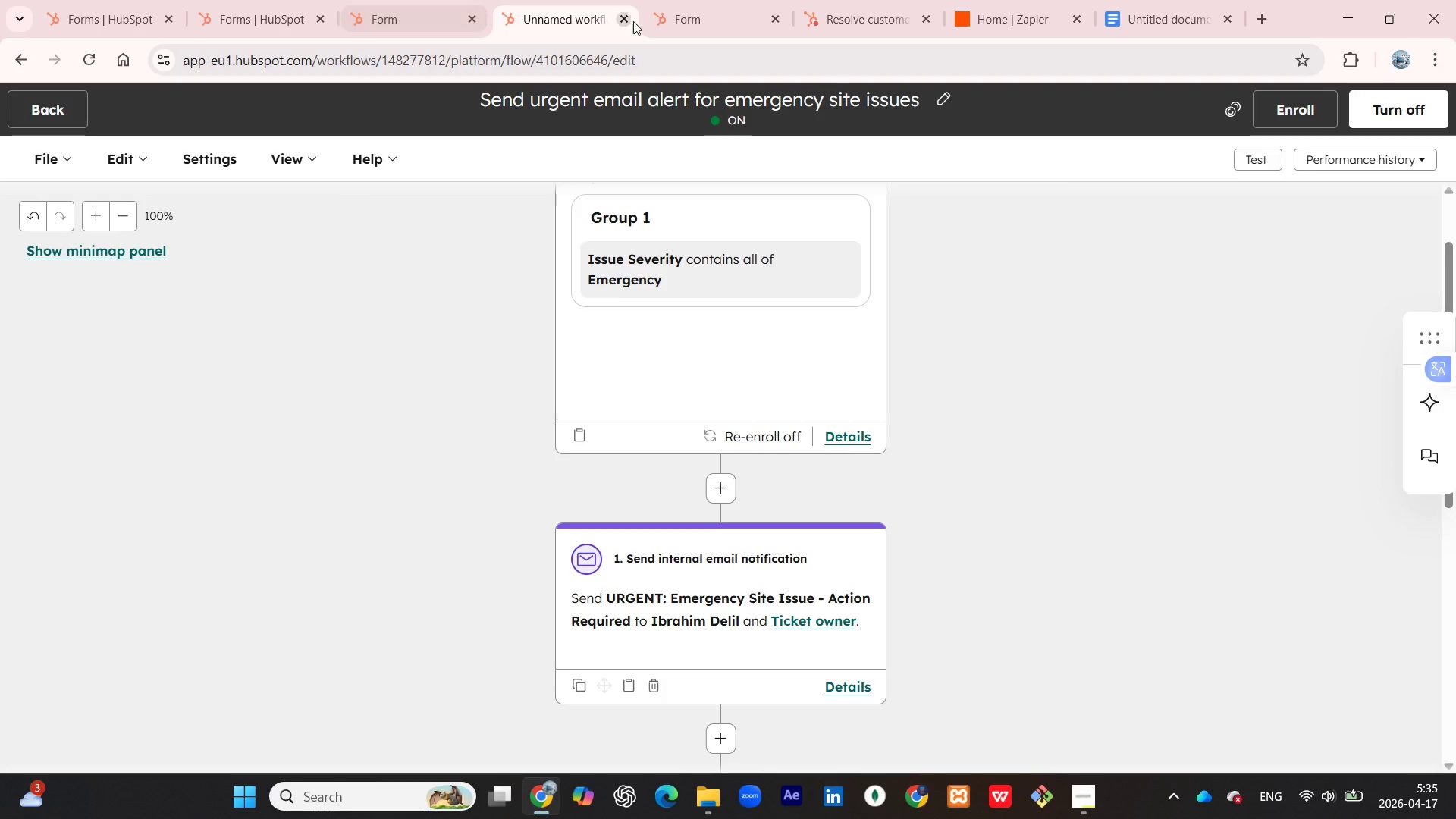 
type(Gmai)
 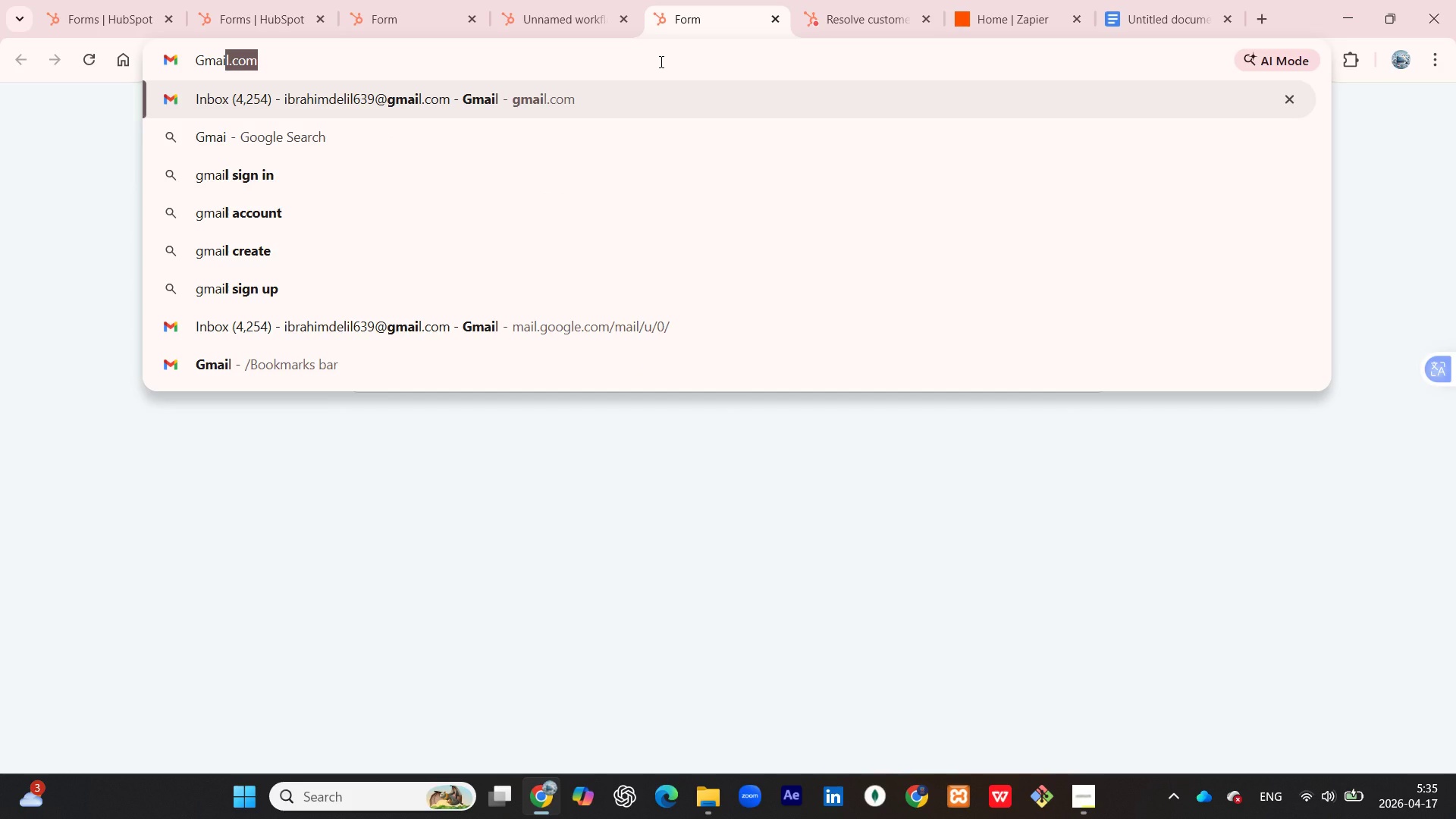 
key(Enter)
 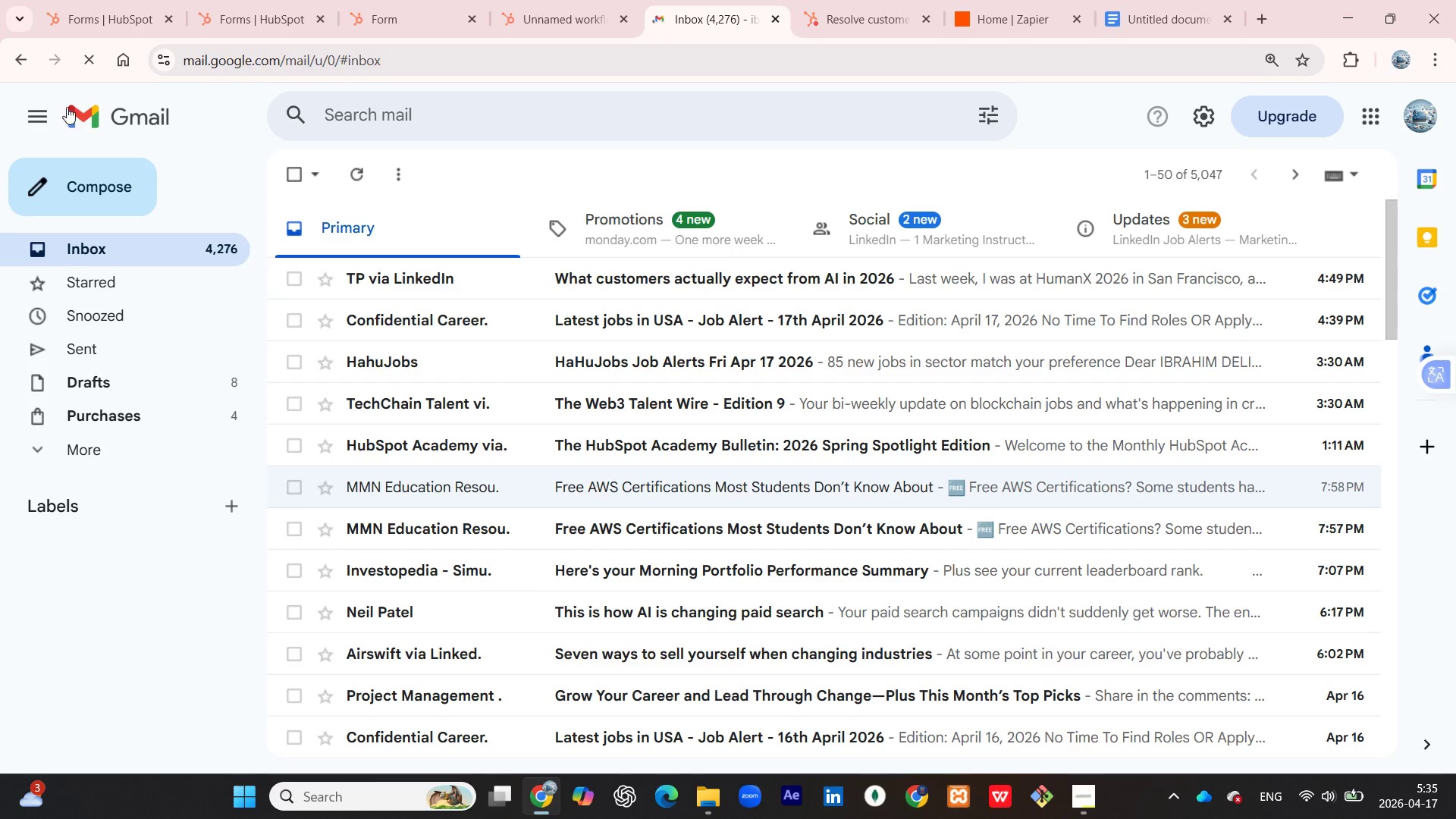 
wait(22.19)
 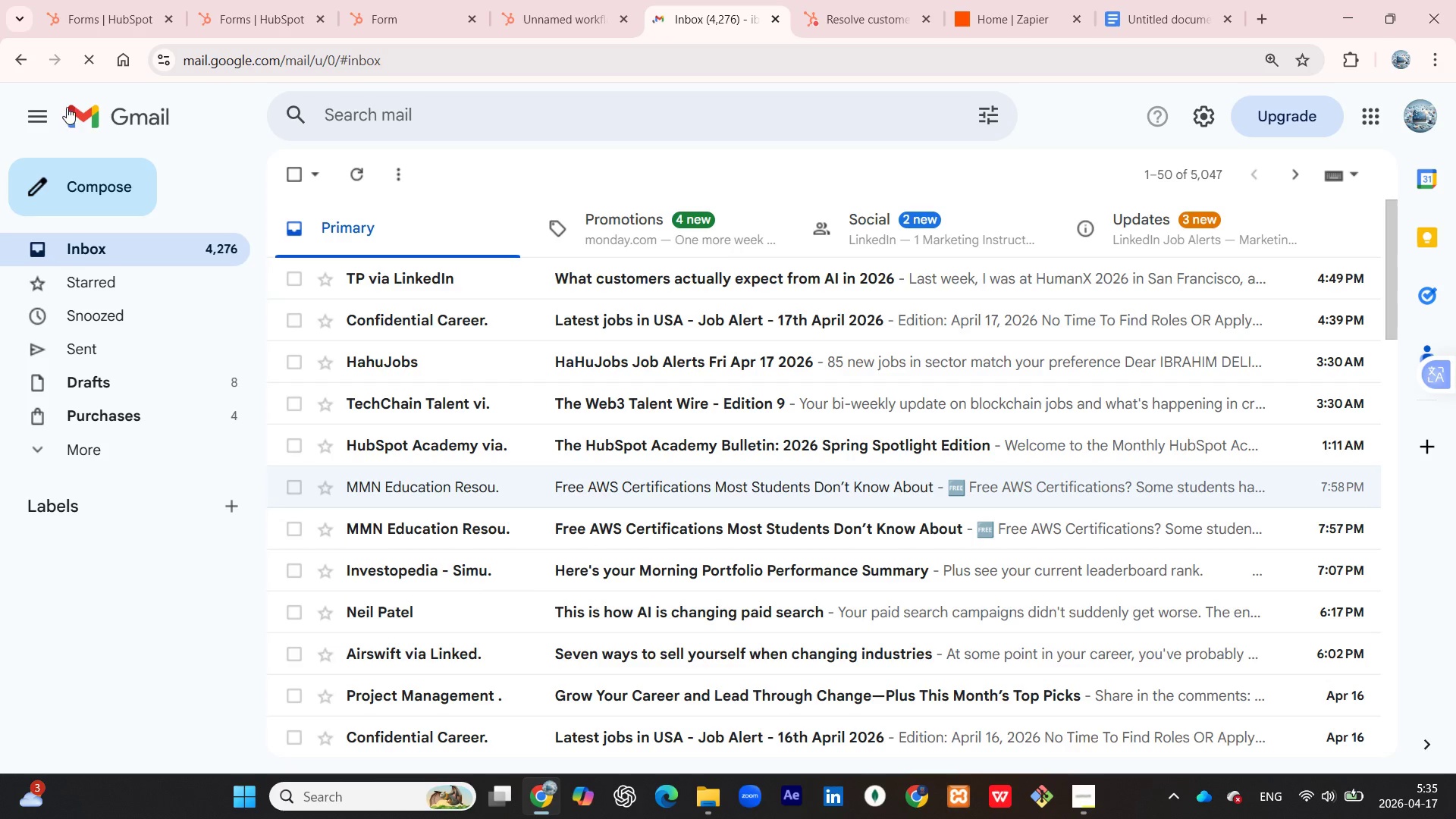 
scroll: coordinate [724, 275], scroll_direction: up, amount: 1.0
 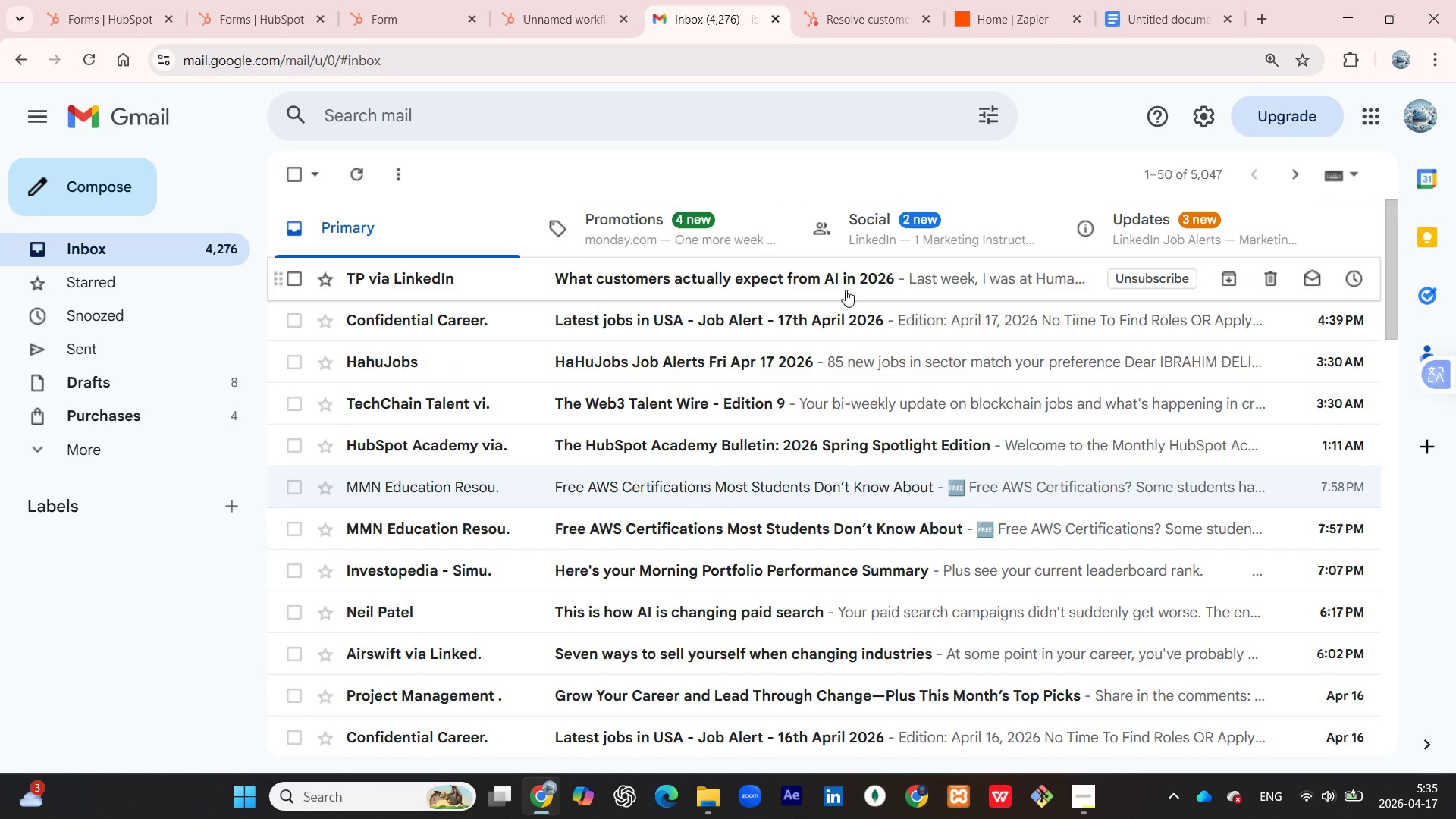 
wait(7.99)
 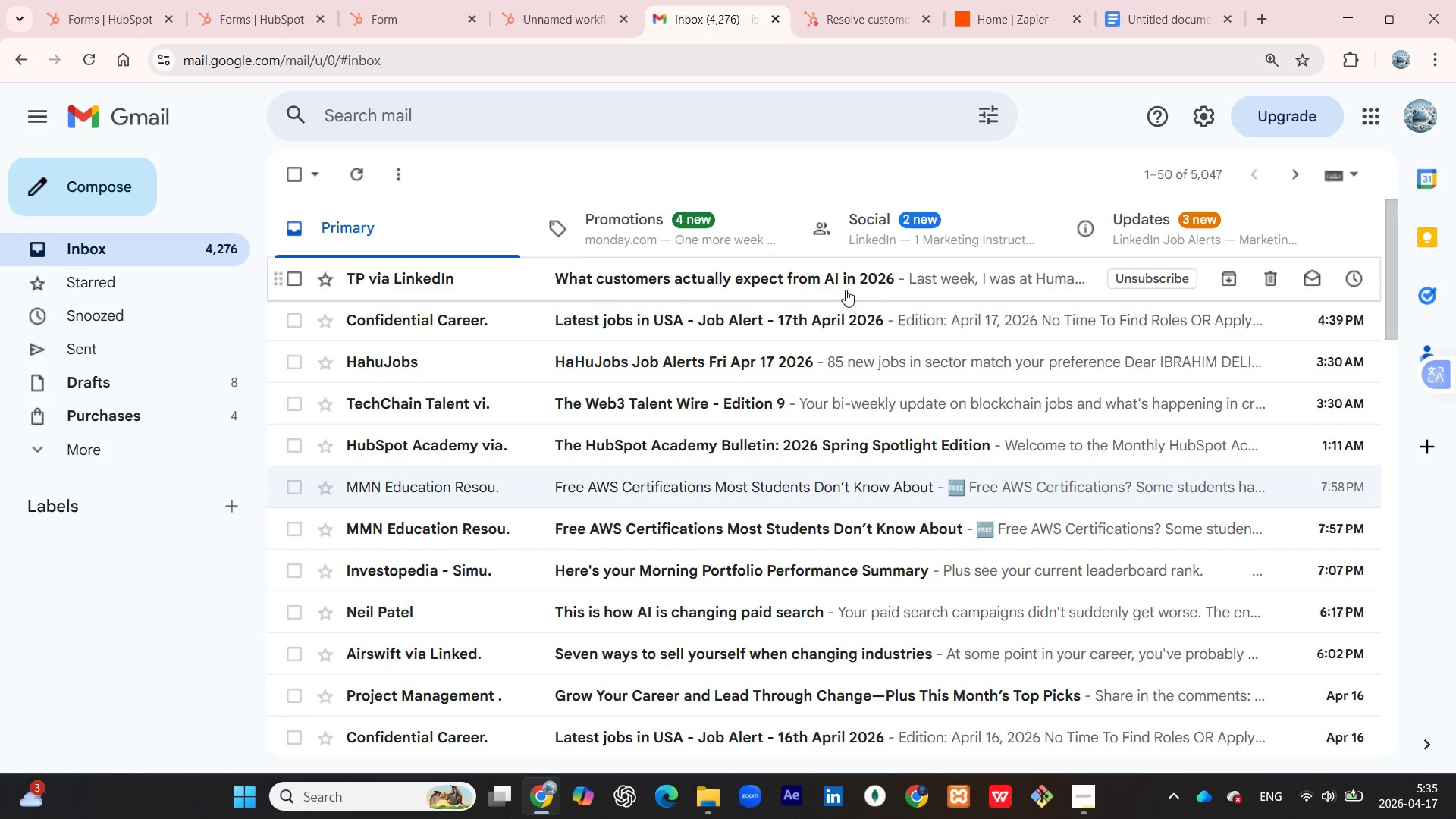 
mouse_move([1090, 229])
 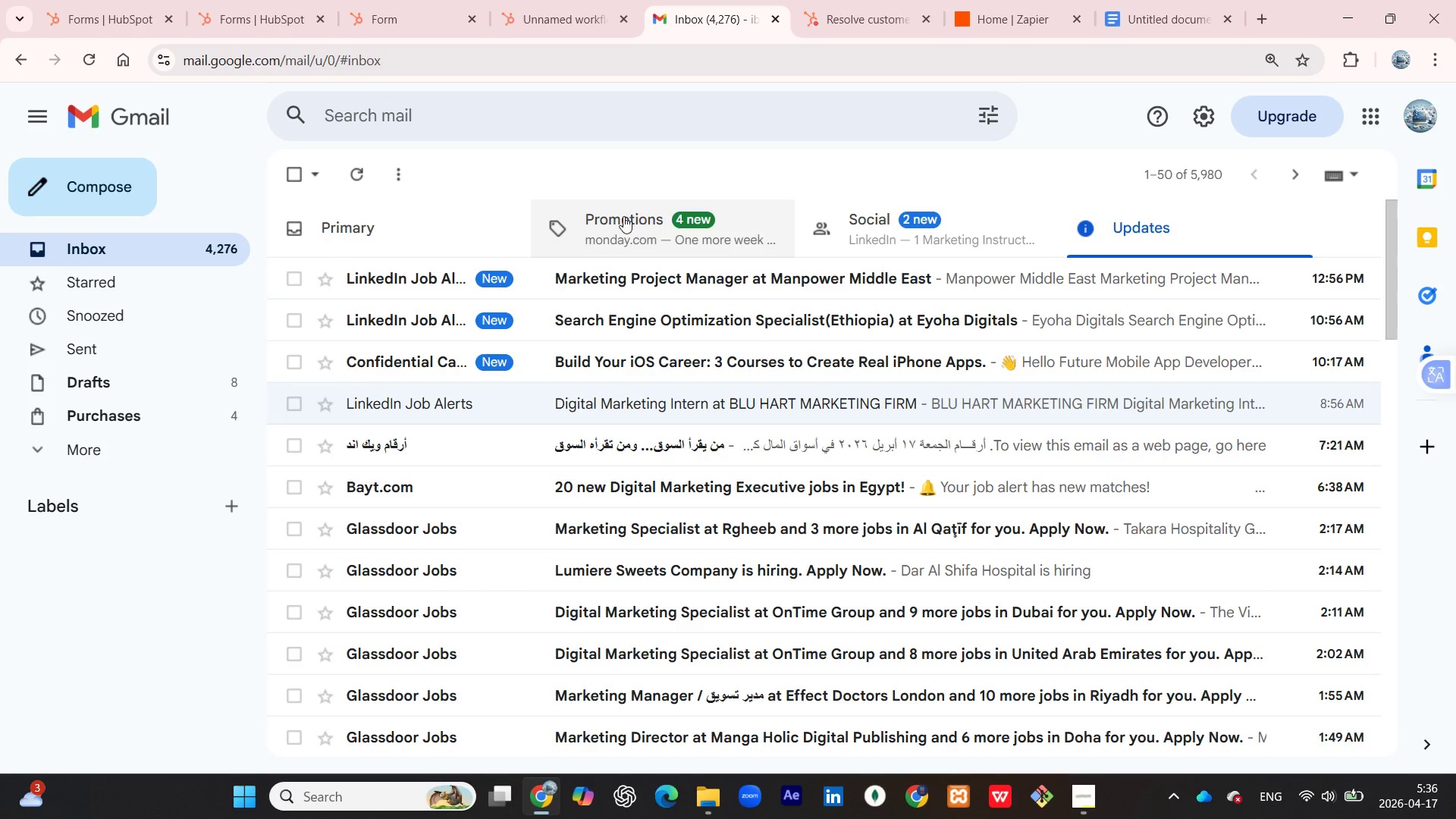 
left_click([621, 215])
 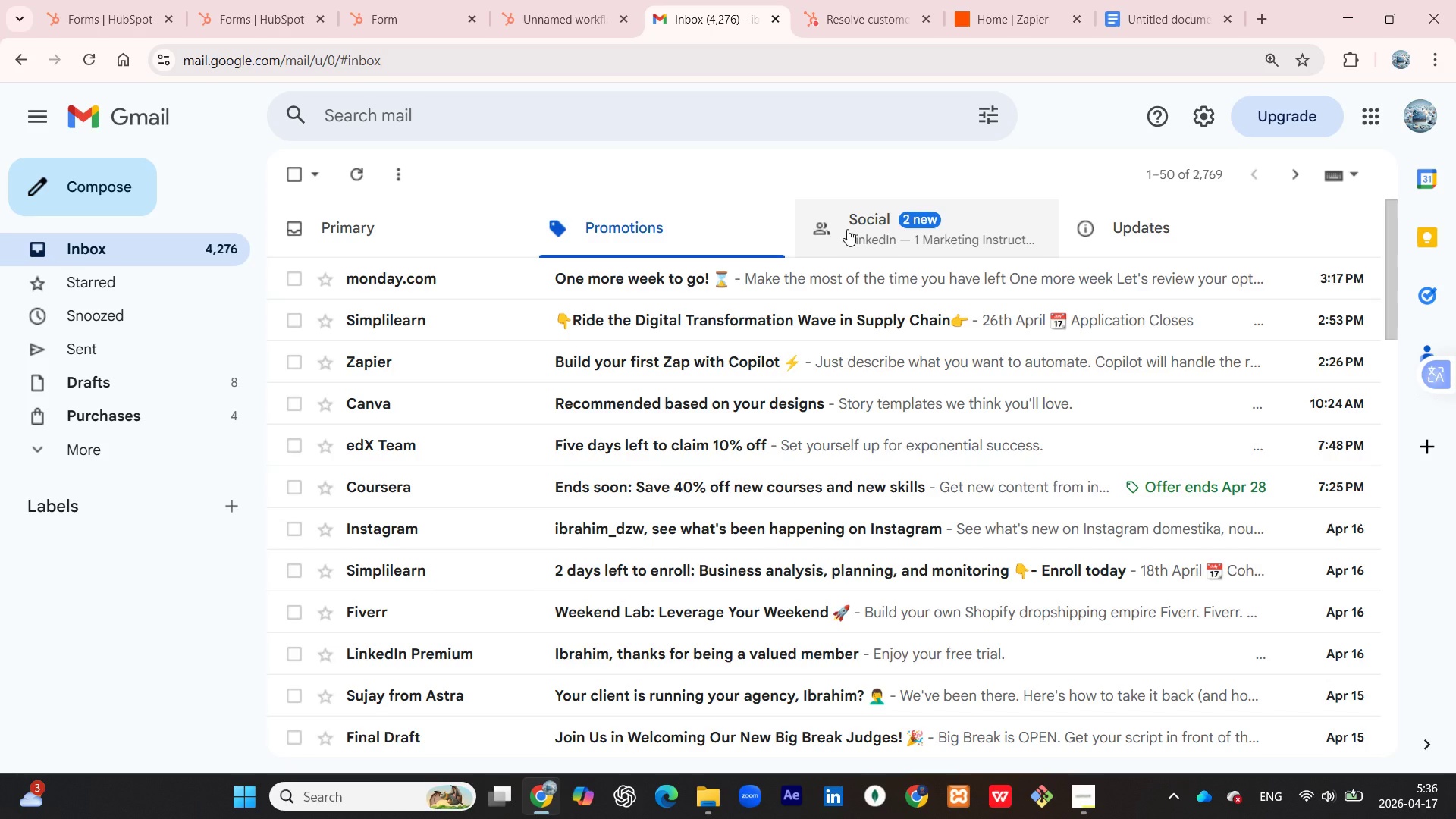 
wait(6.17)
 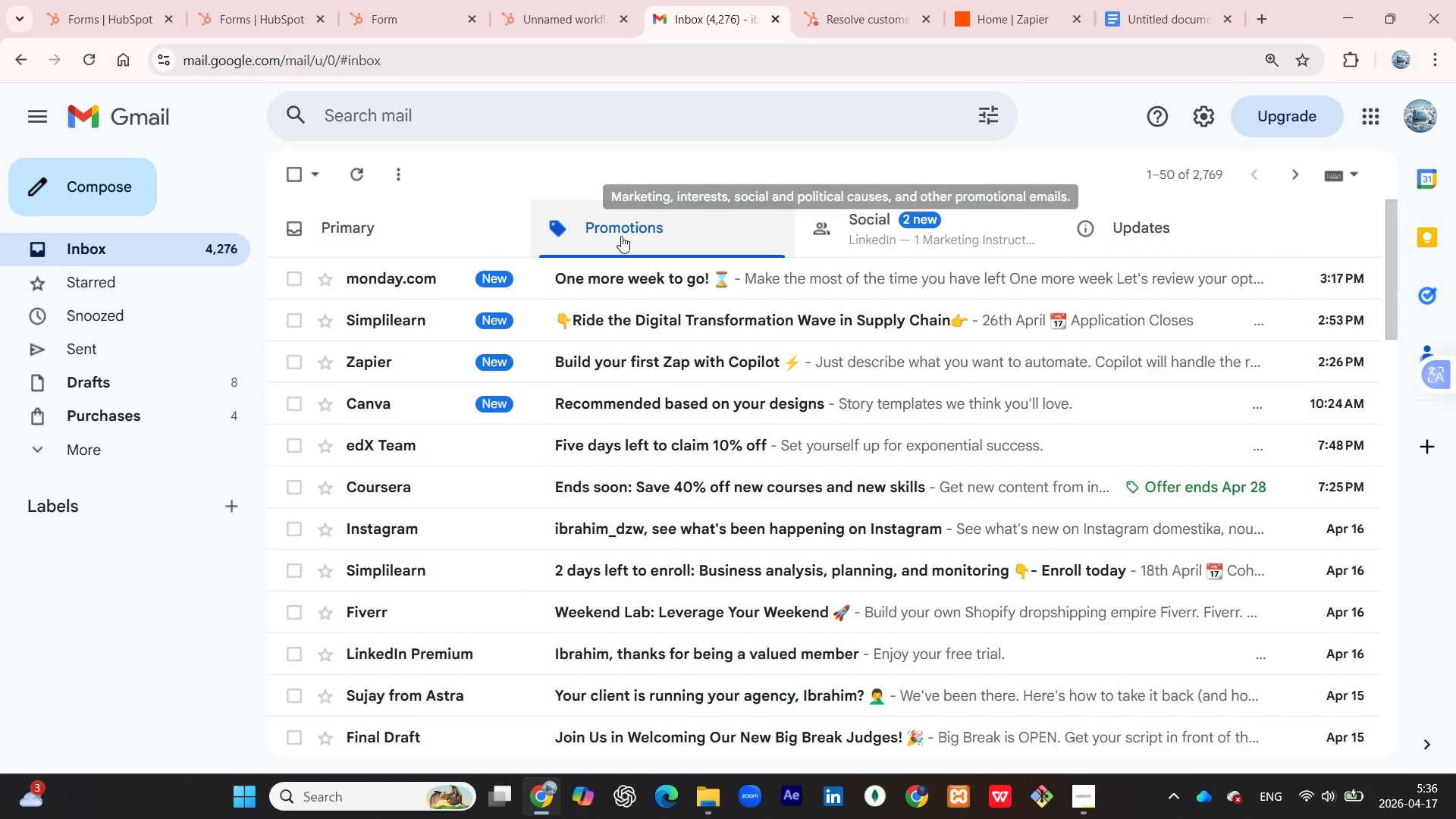 
left_click([843, 219])
 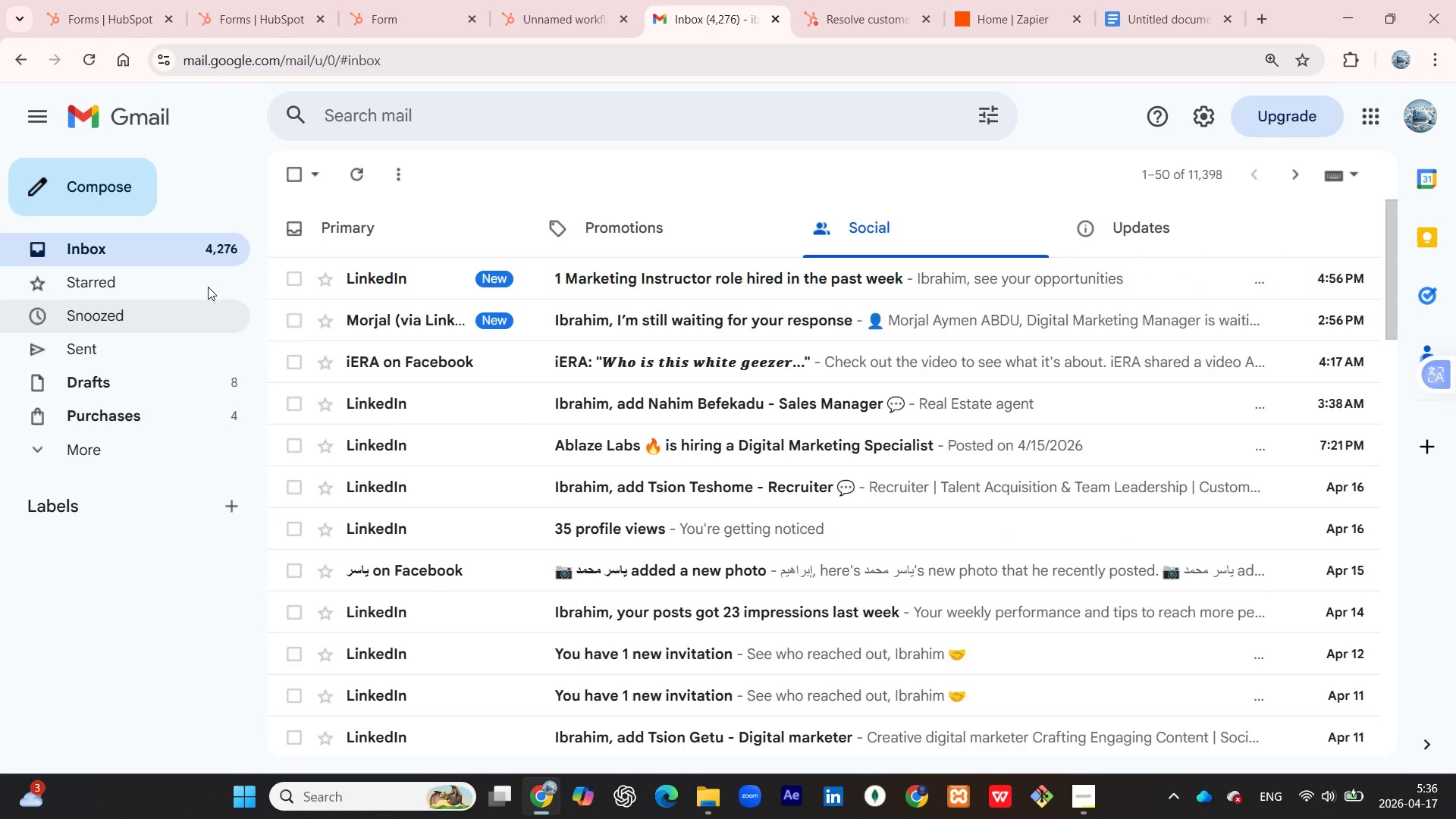 
left_click([184, 247])
 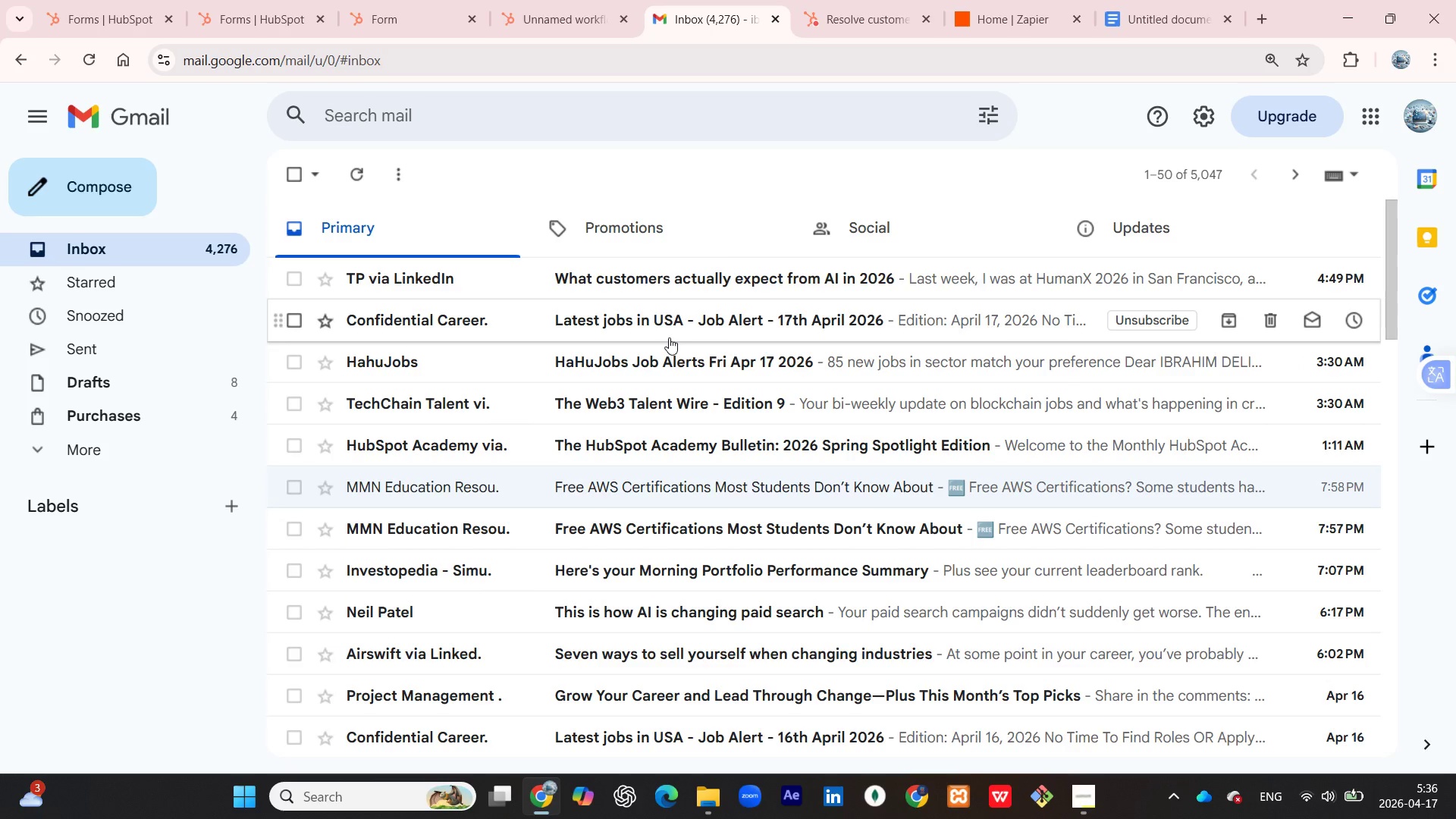 
wait(12.81)
 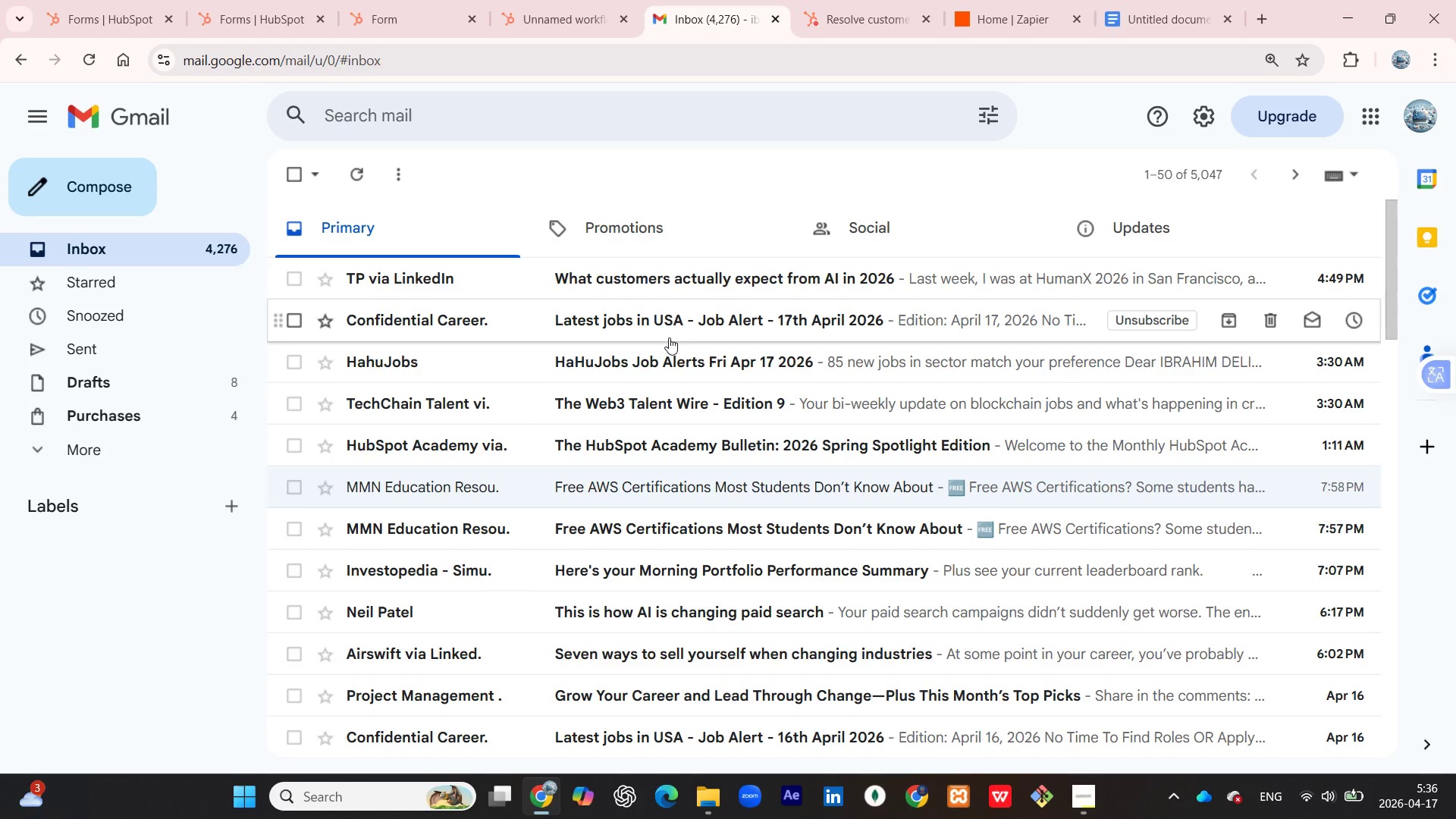 
left_click([285, 0])
 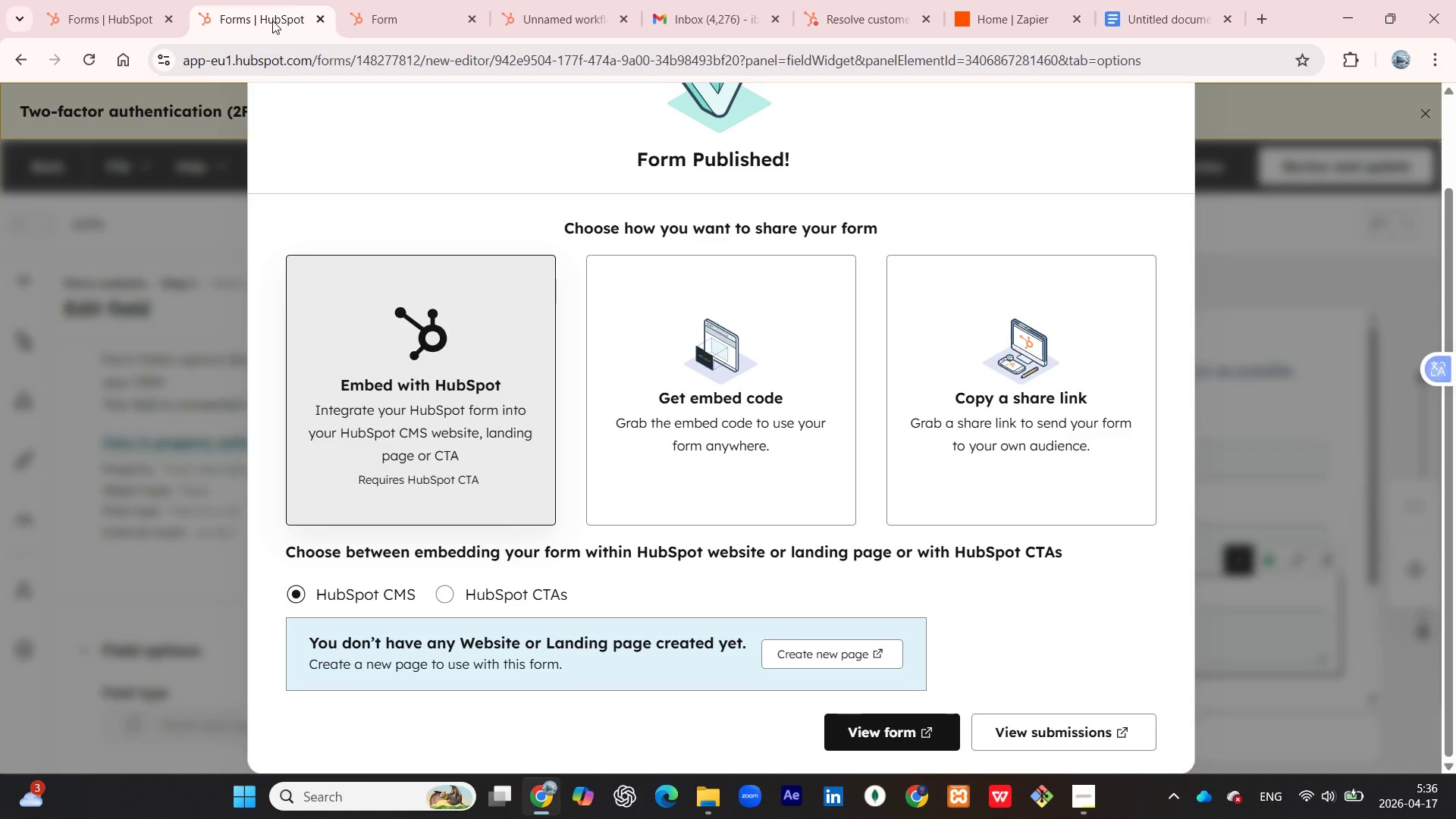 
wait(7.7)
 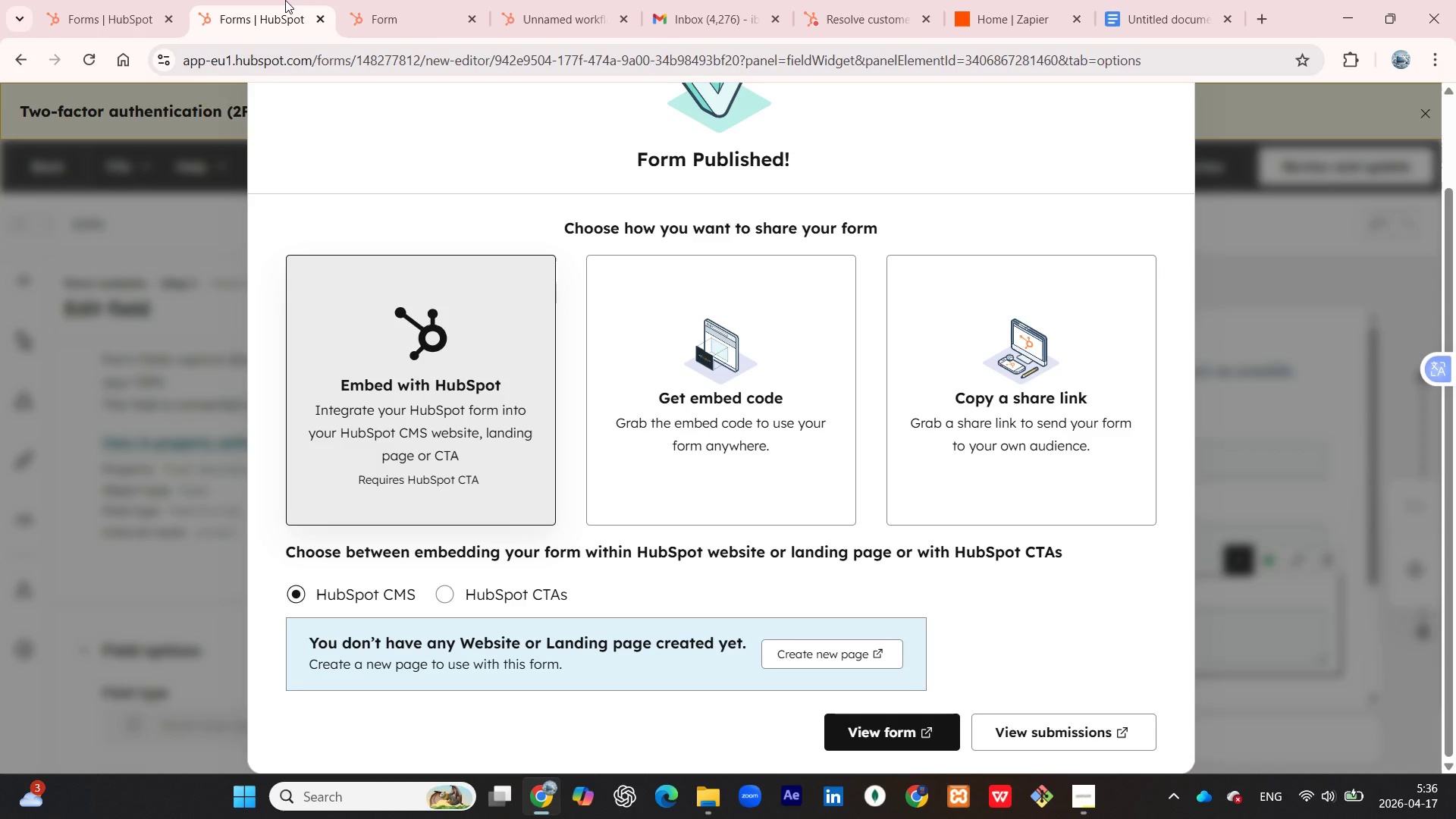 
left_click([100, 0])
 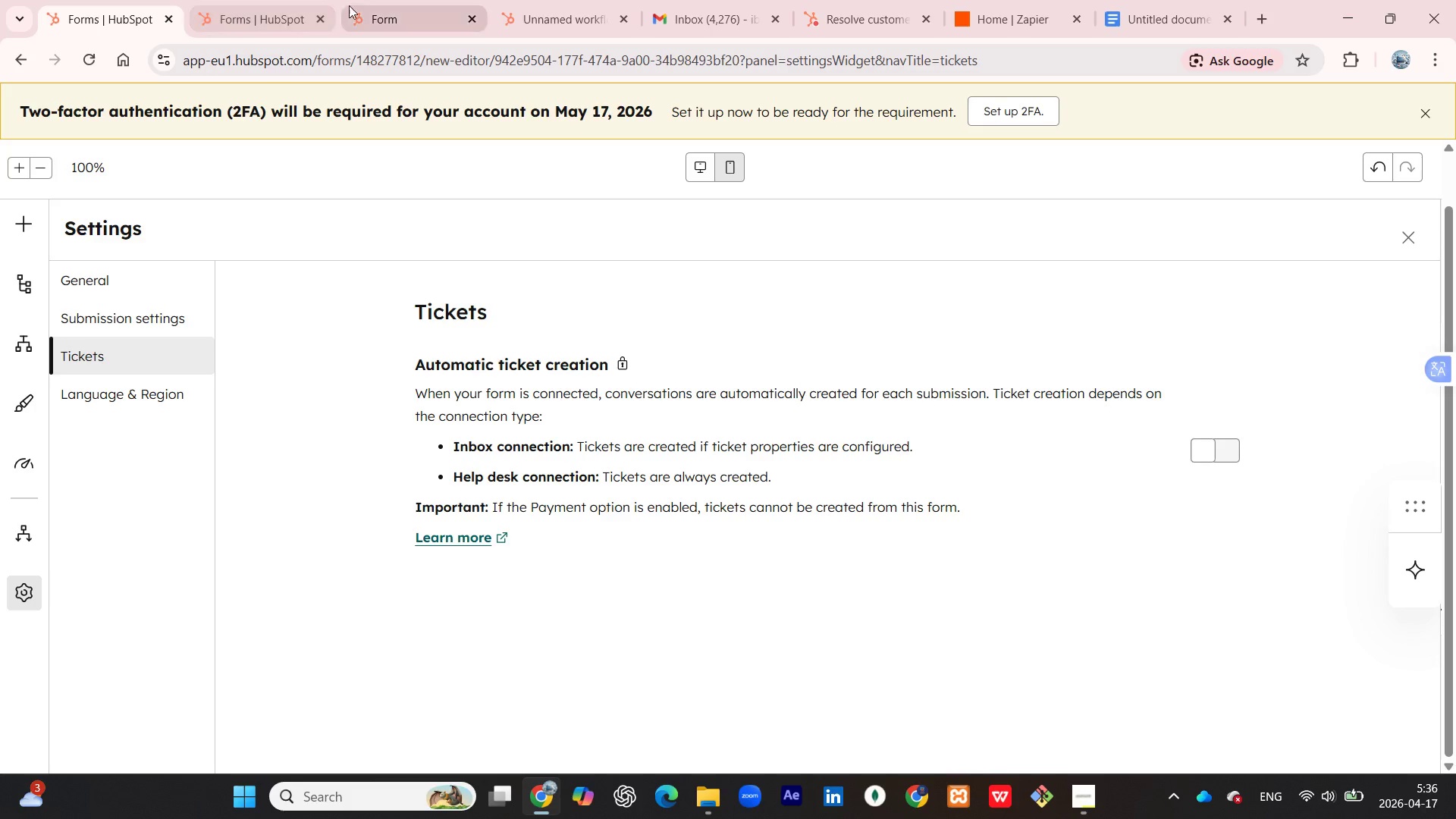 
left_click([363, 1])
 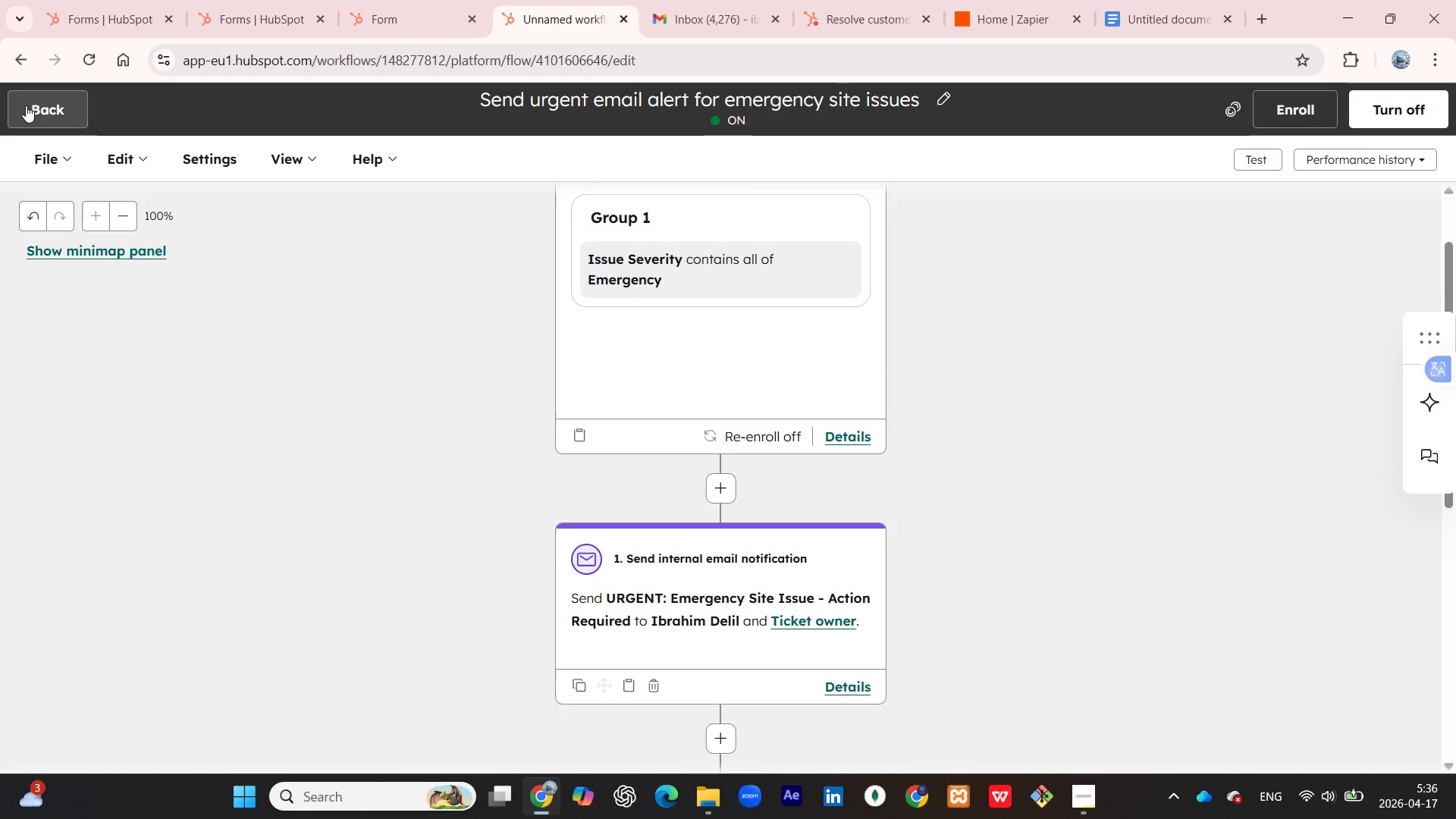 
left_click([26, 105])
 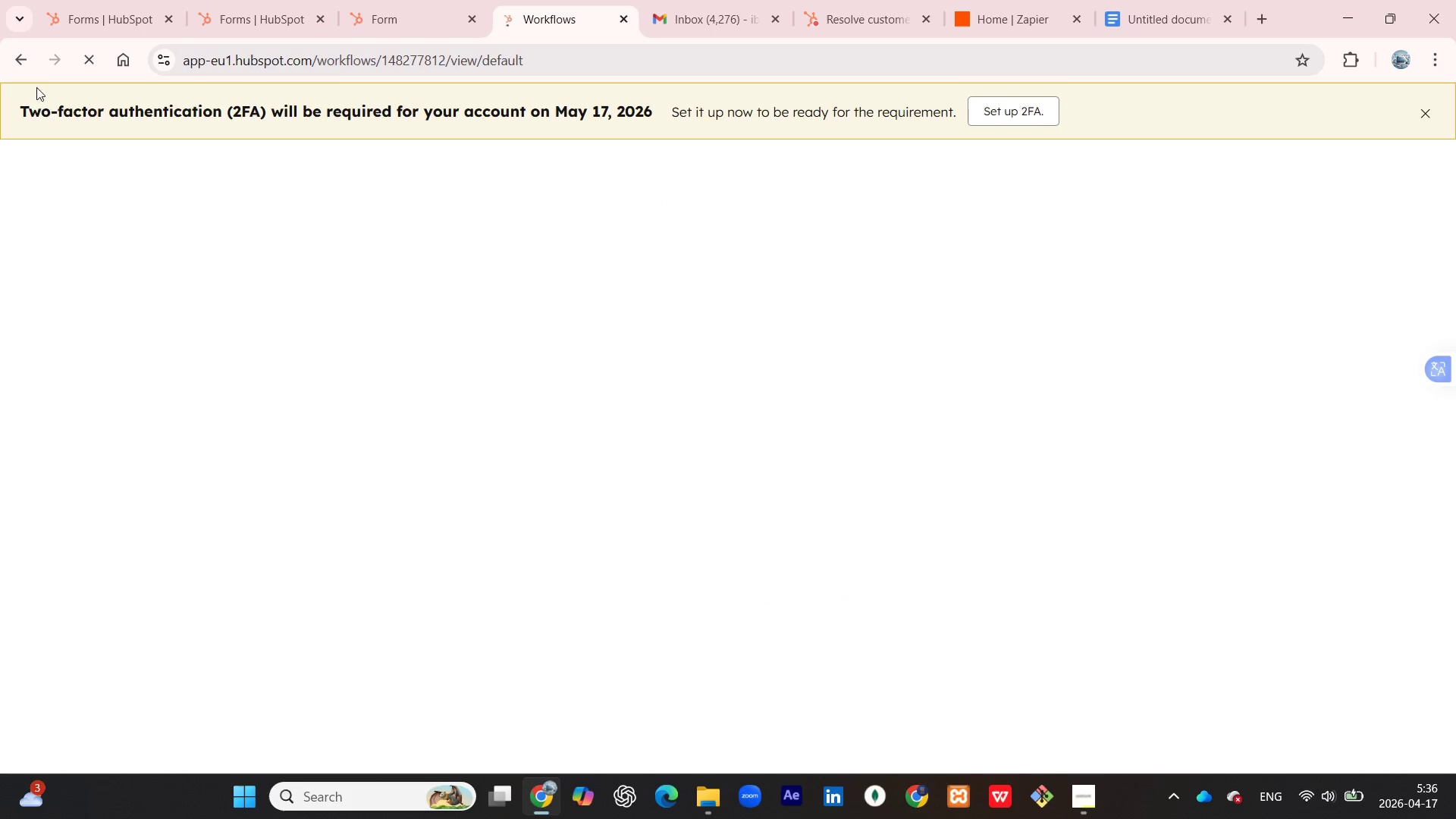 
left_click([27, 59])
 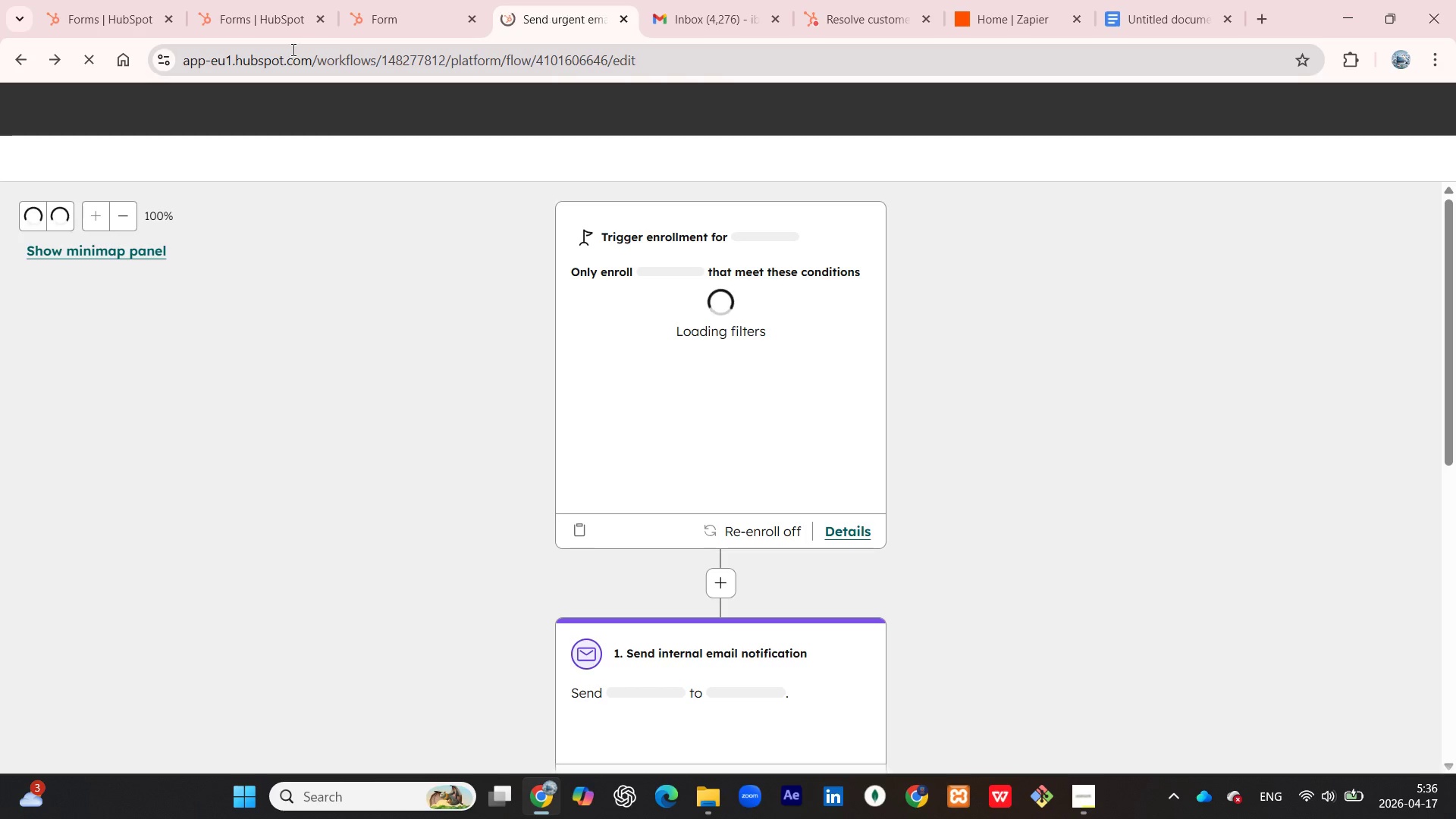 
mouse_move([199, 86])
 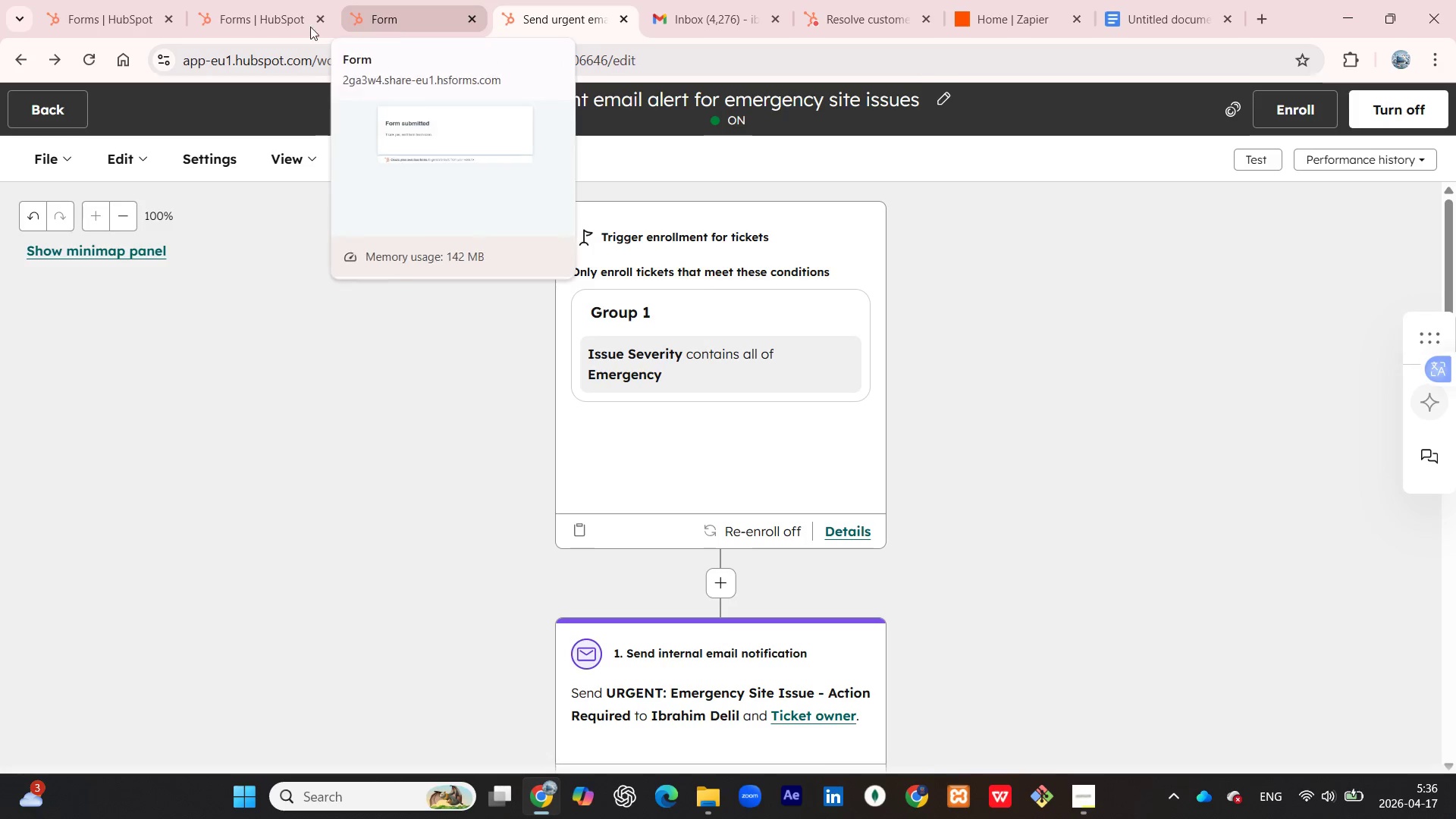 
left_click([274, 20])
 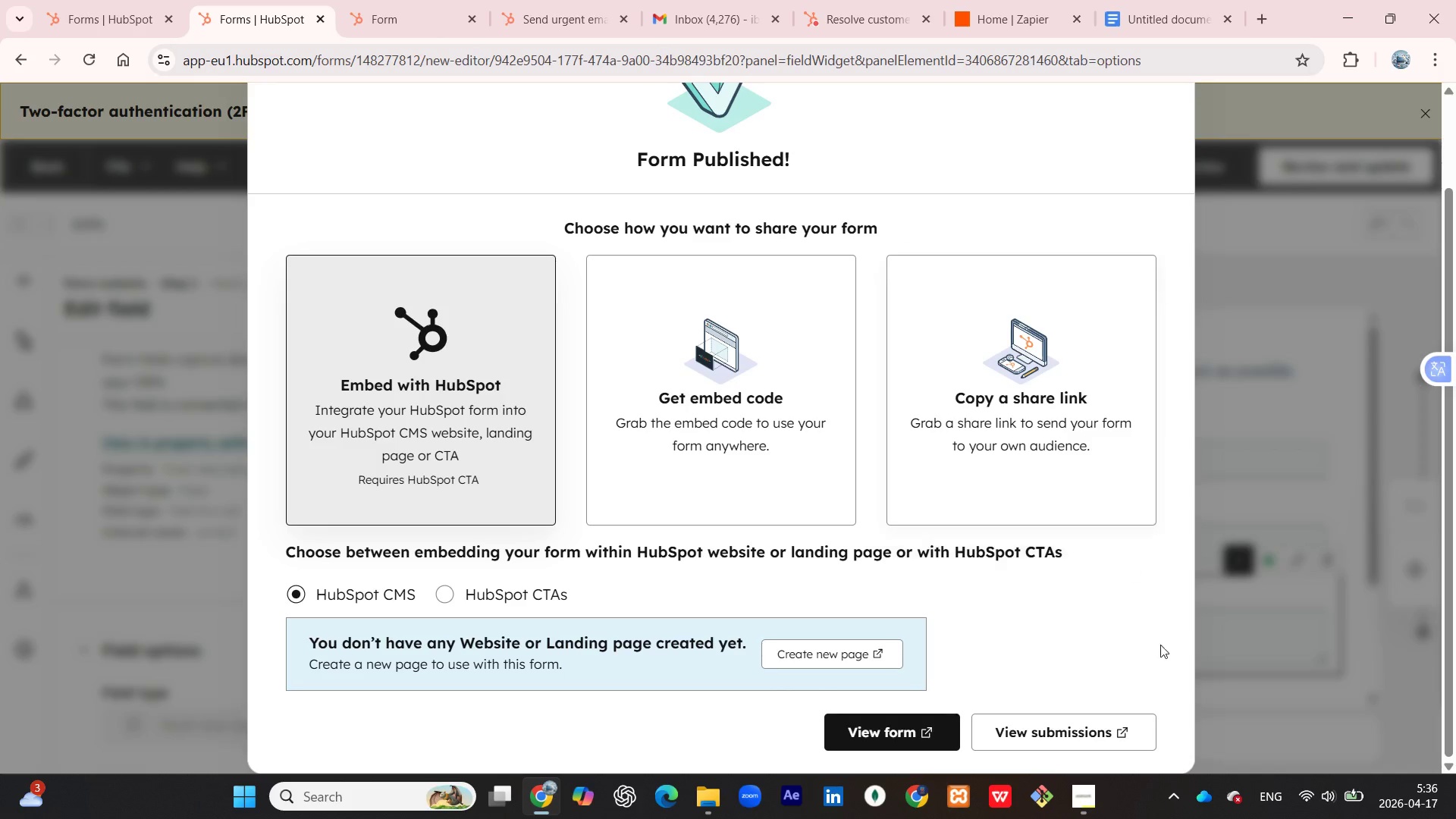 
left_click([1272, 454])
 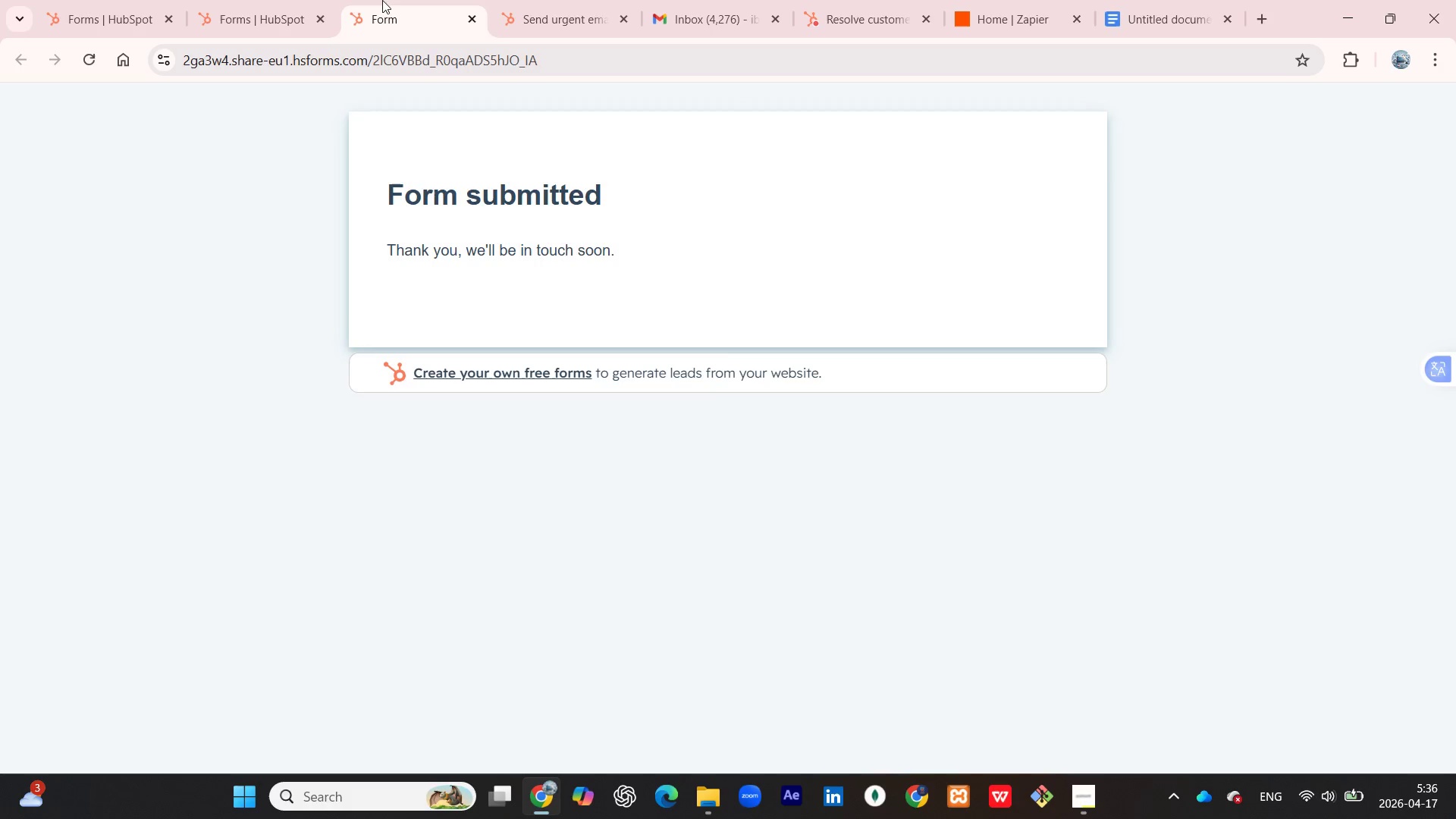 
double_click([529, 0])
 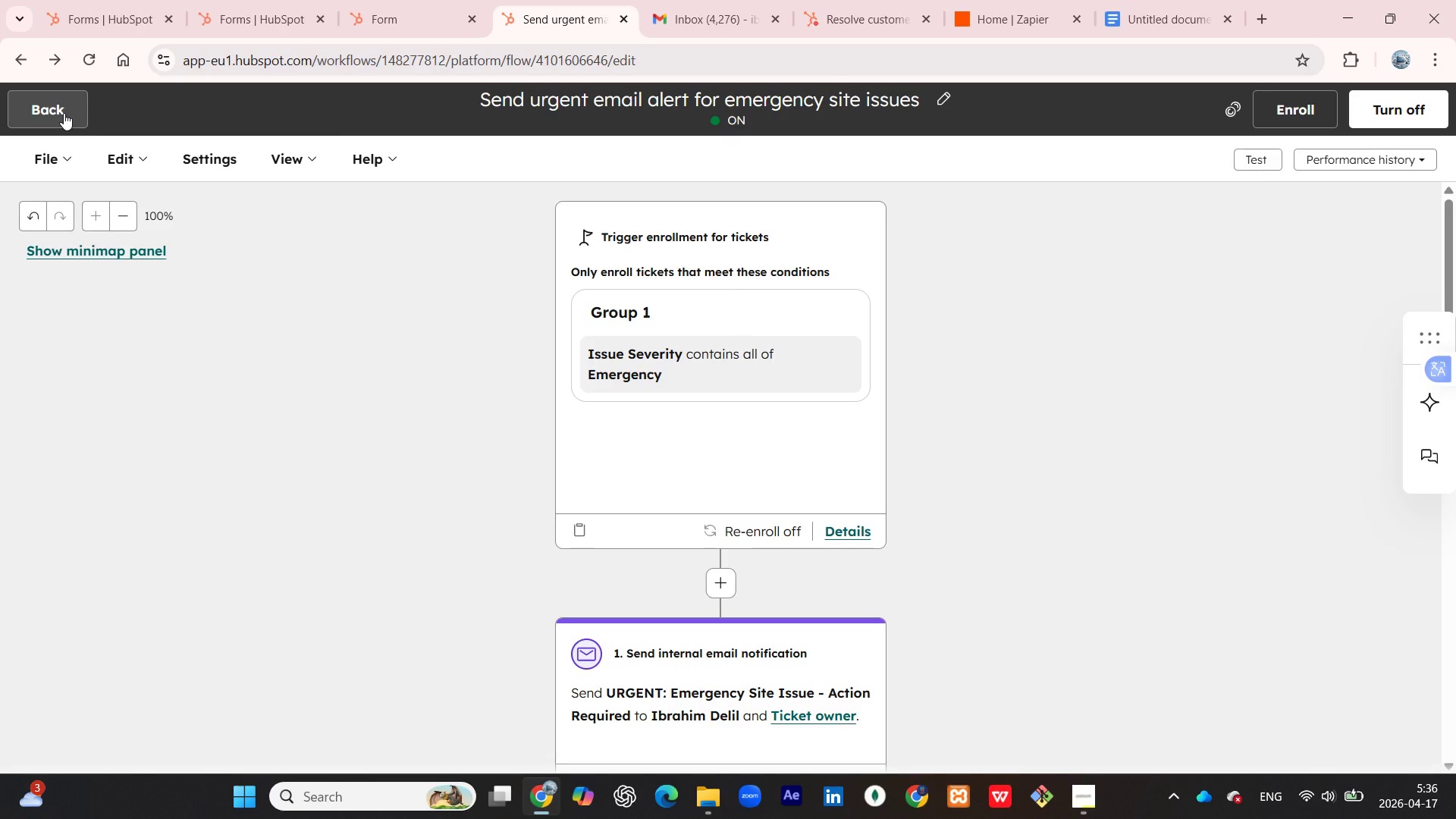 
left_click([64, 113])
 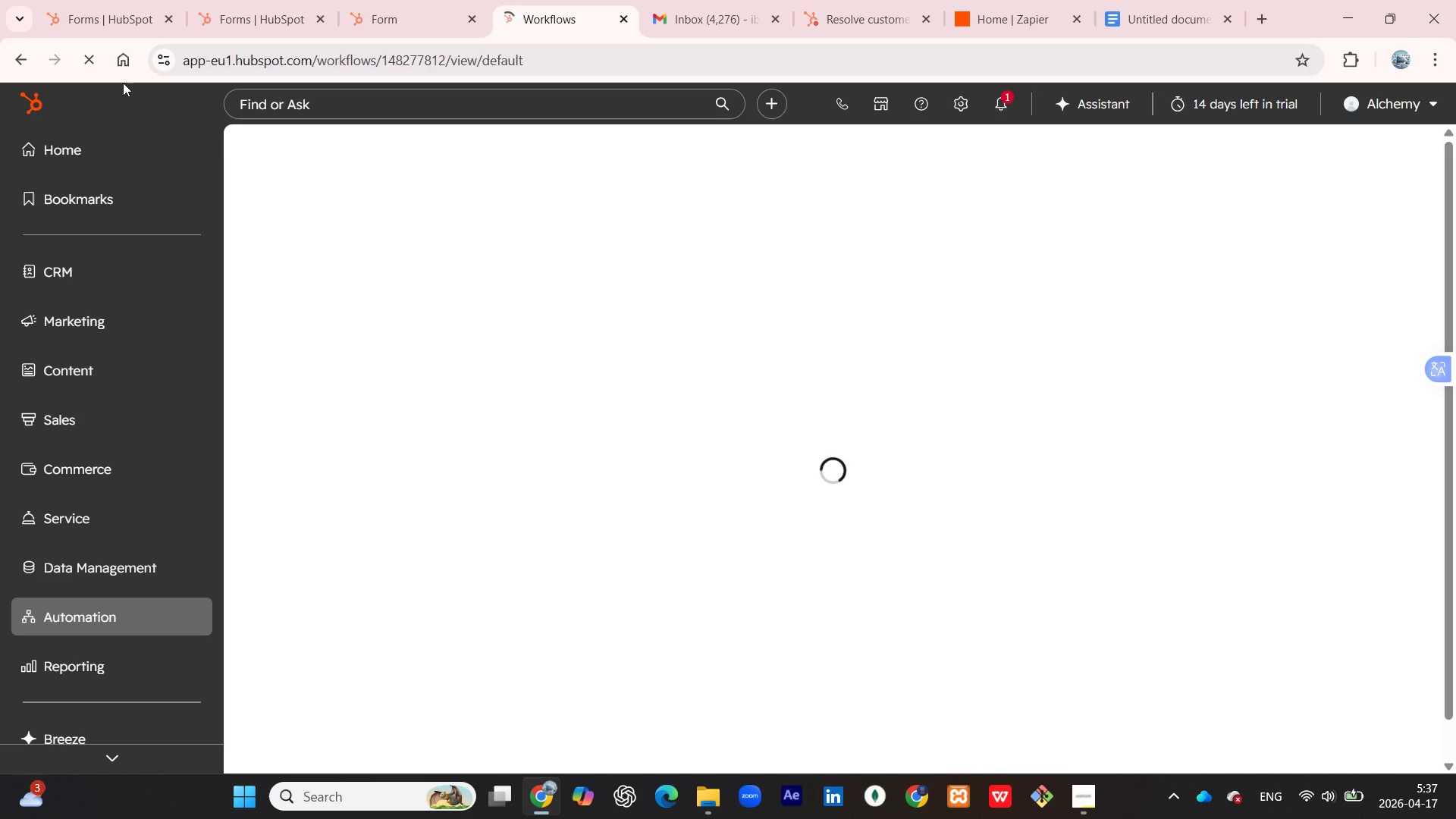 
wait(23.48)
 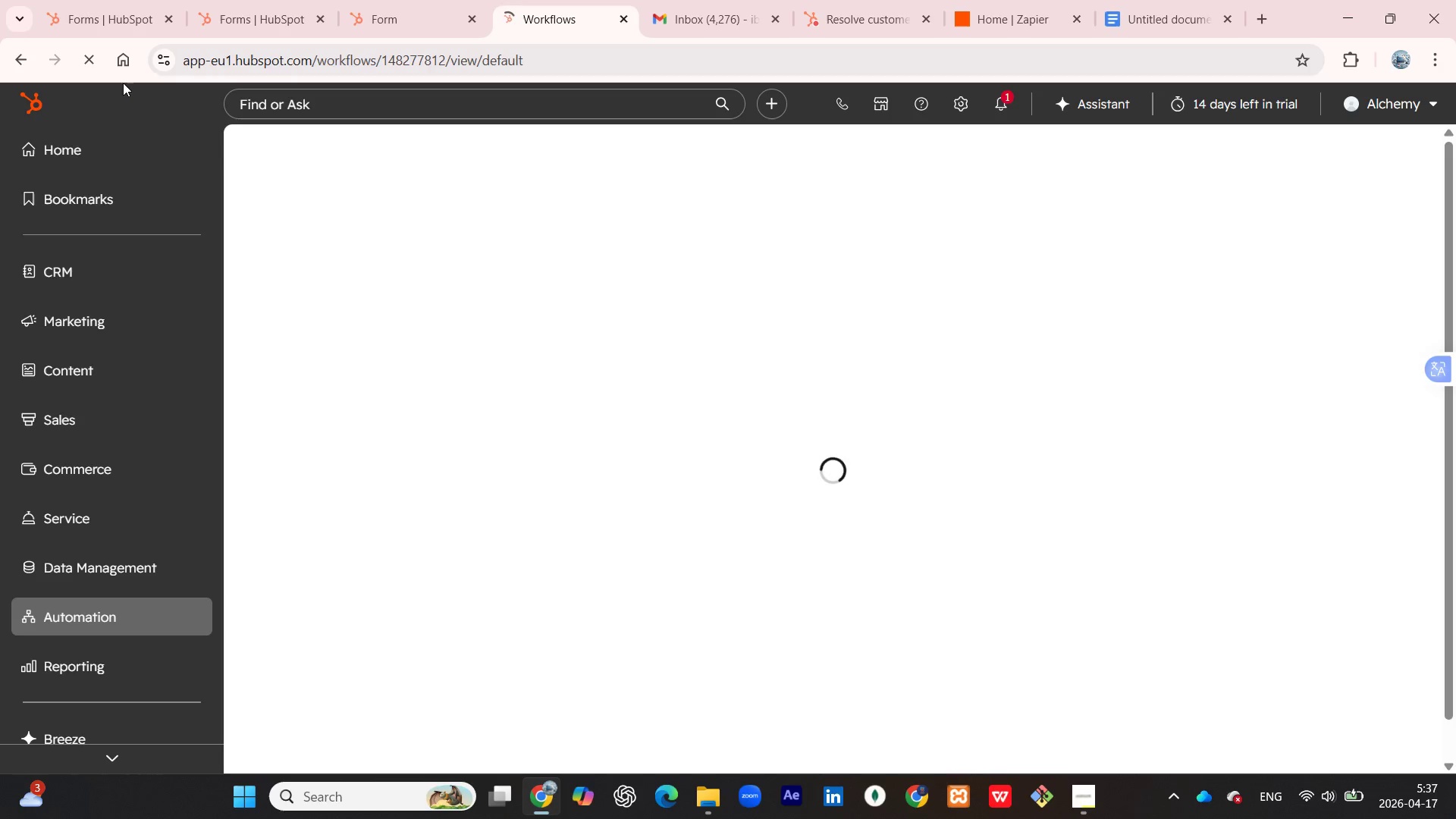 
scroll: coordinate [310, 549], scroll_direction: down, amount: 4.0
 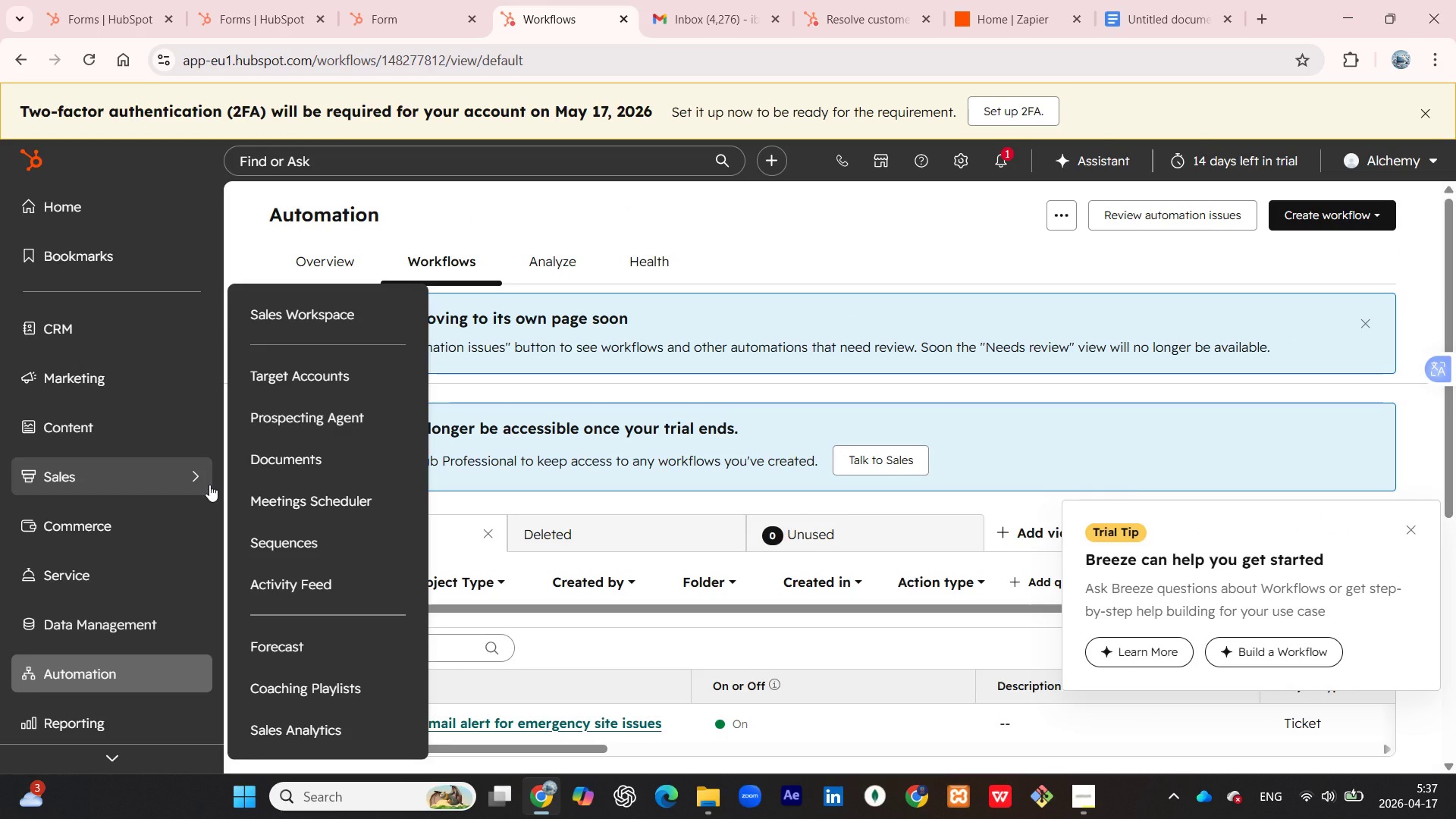 
wait(7.78)
 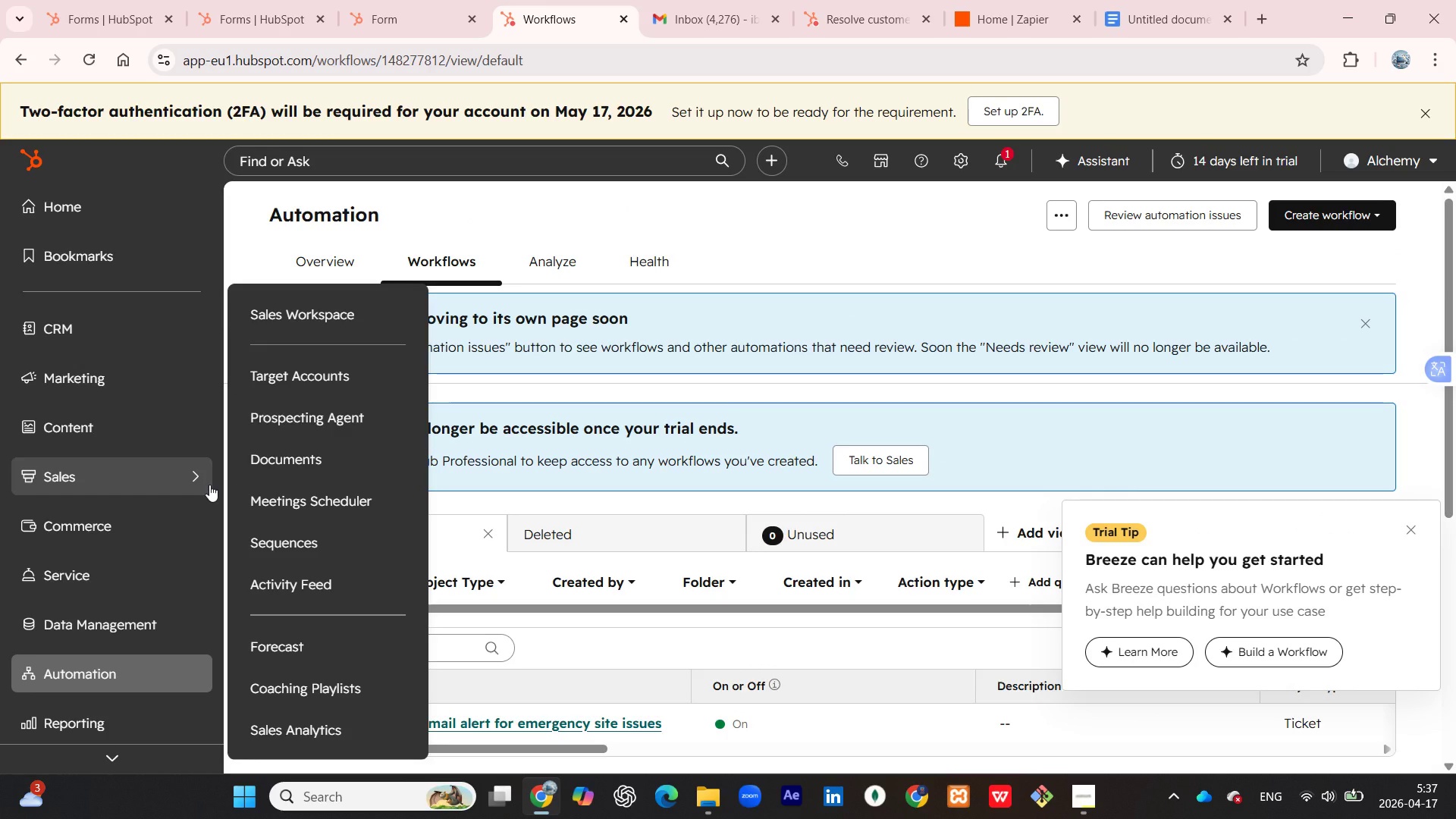 
left_click([318, 319])
 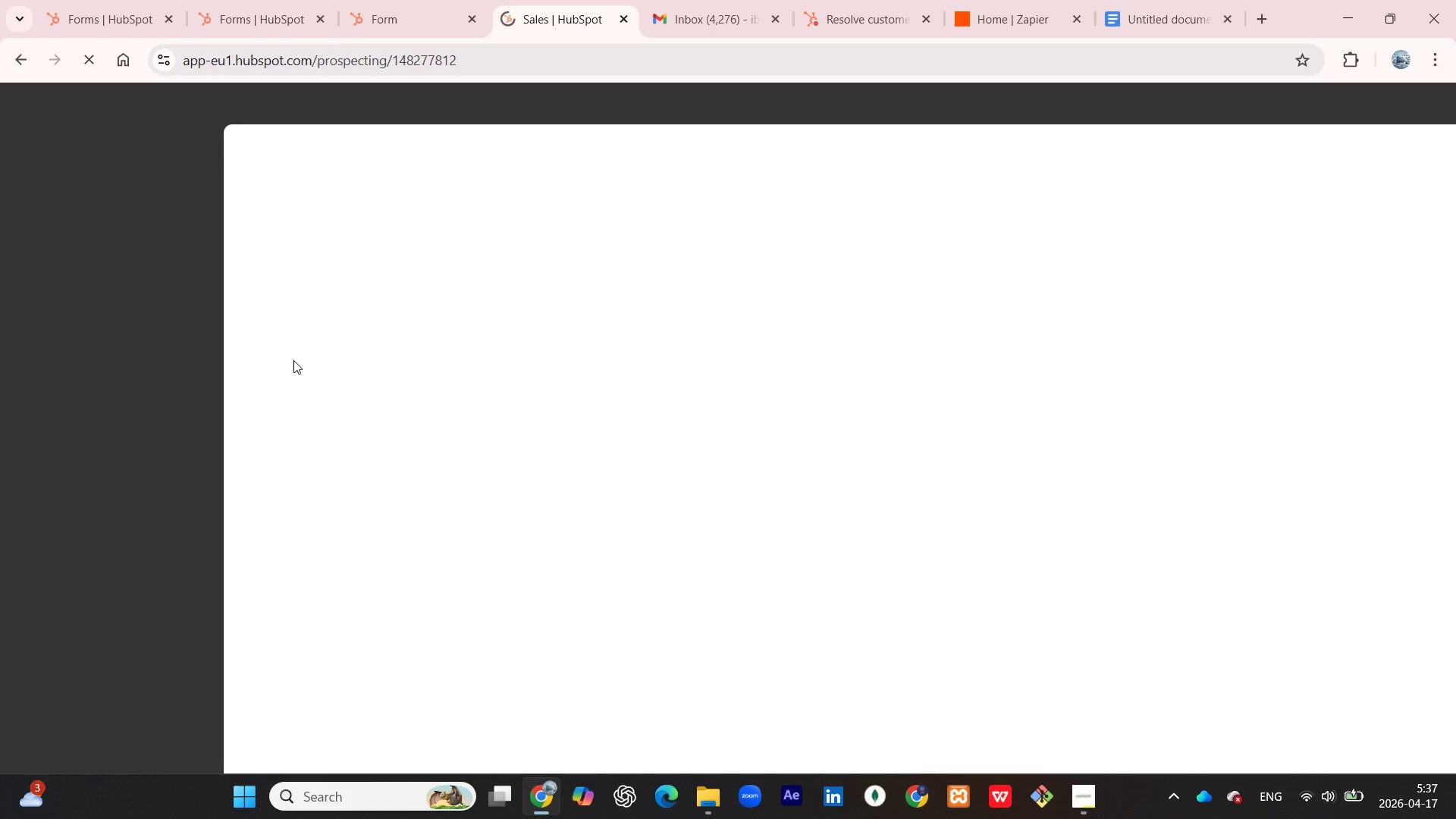 
wait(9.93)
 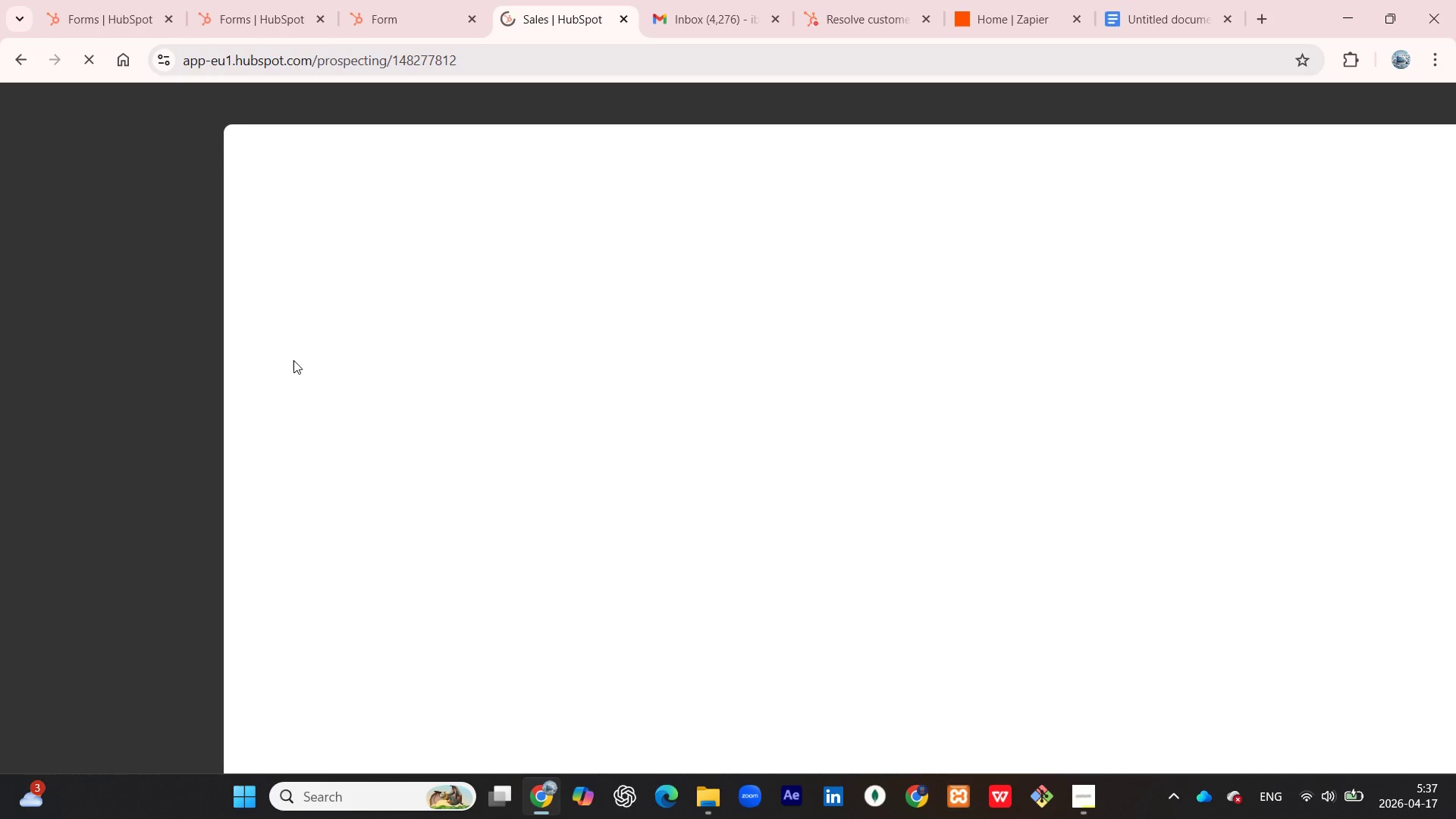 
mouse_move([247, 375])
 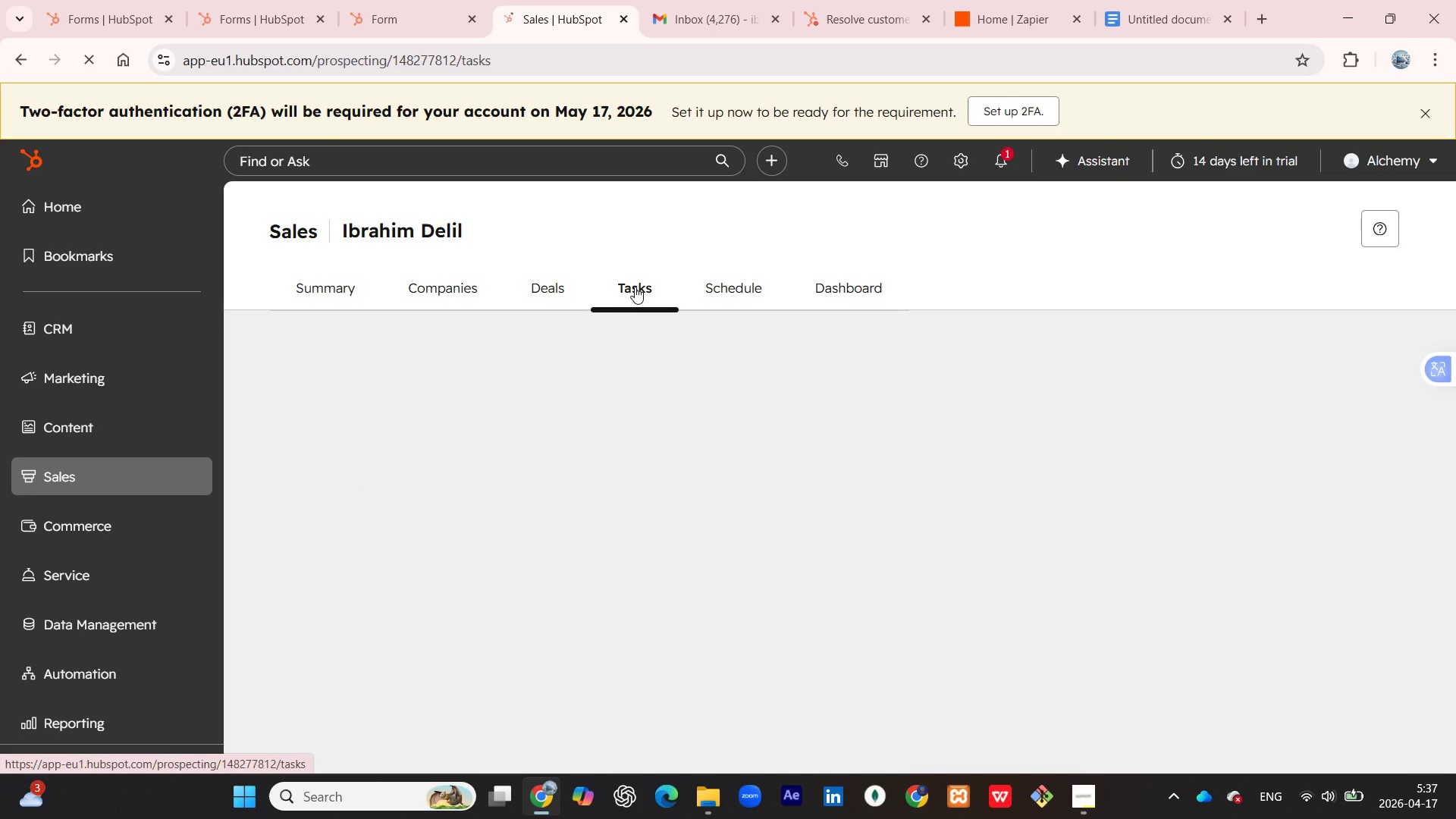 
wait(11.2)
 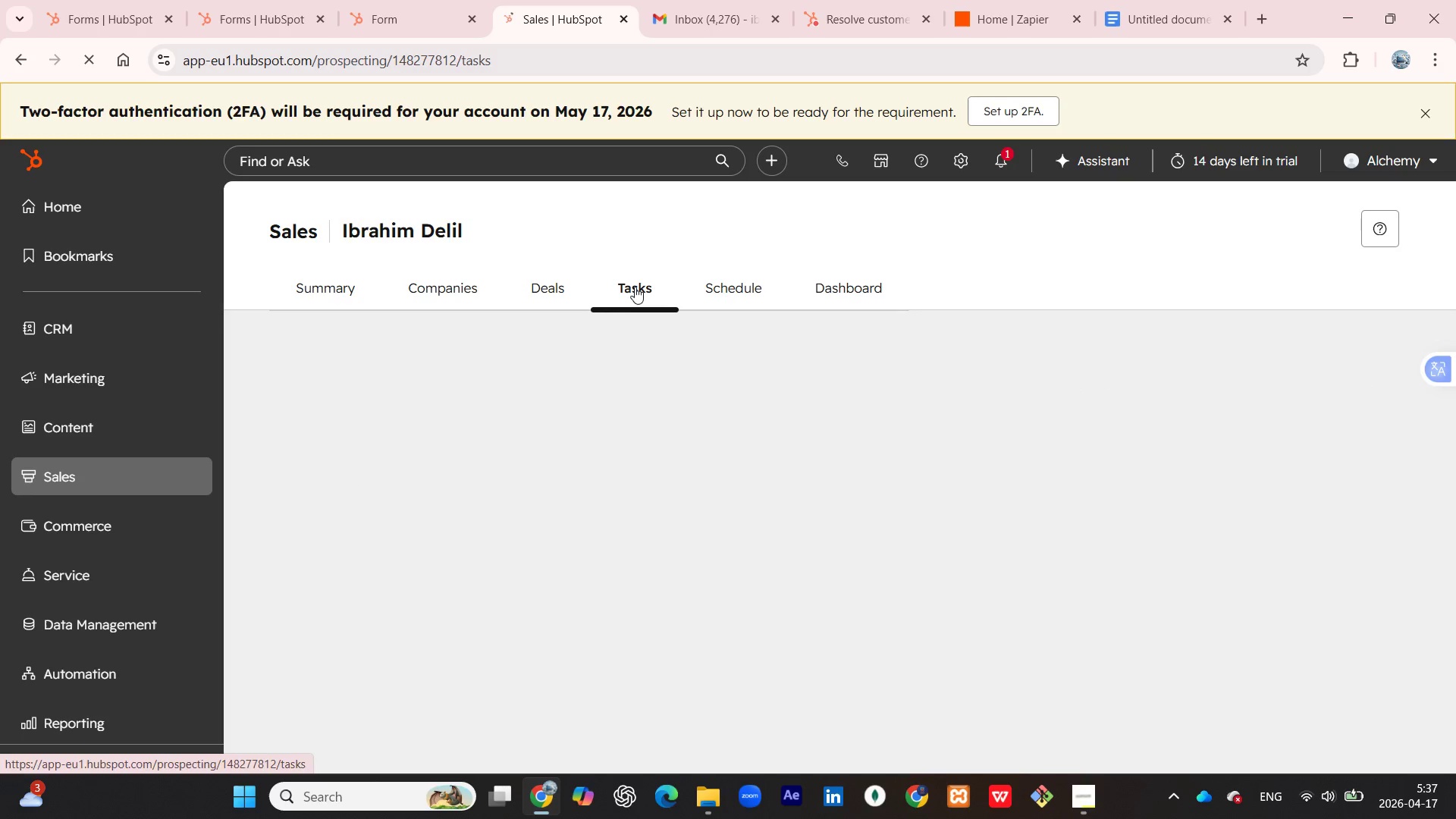 
mouse_move([855, 326])
 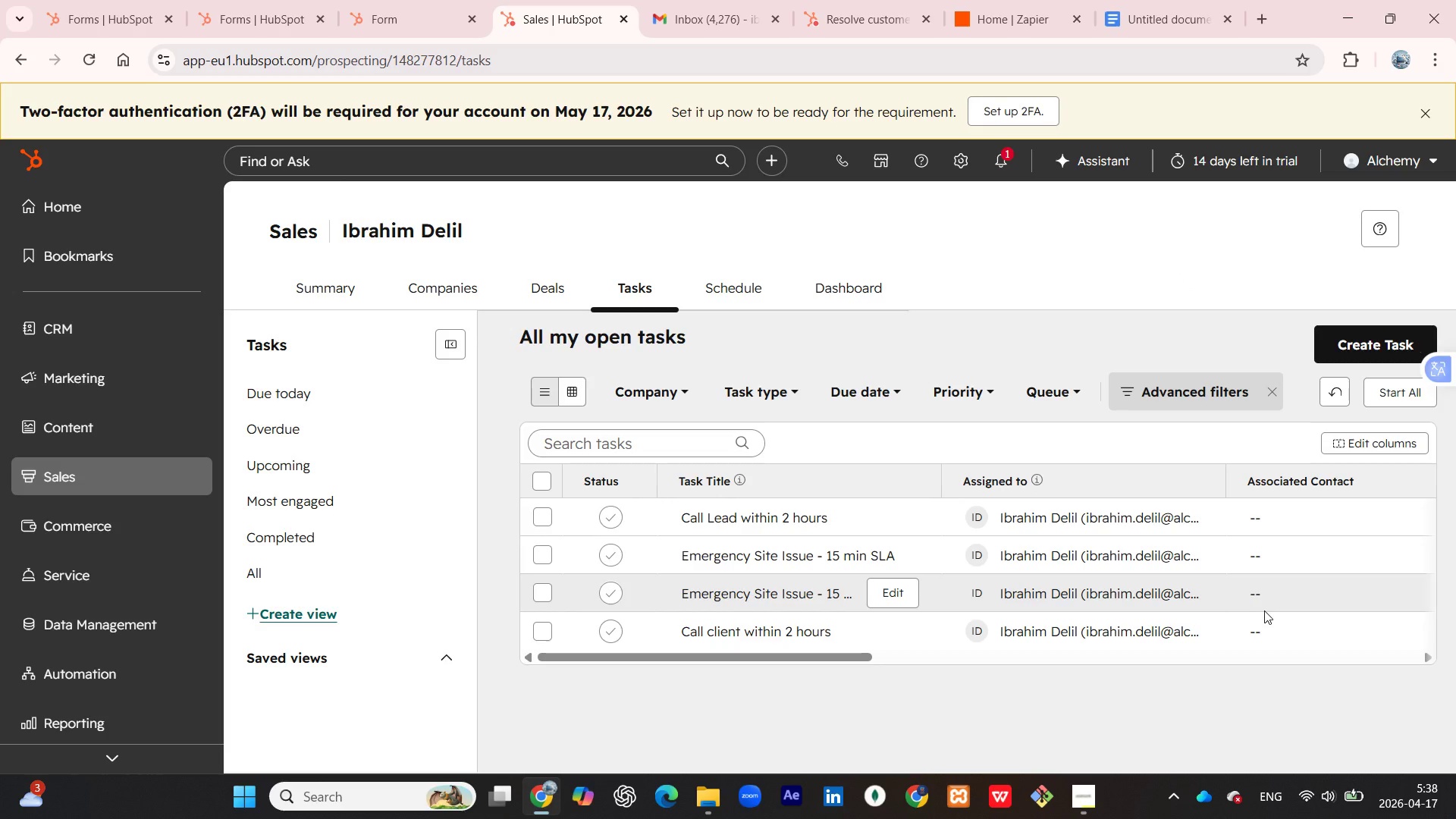 
wait(12.43)
 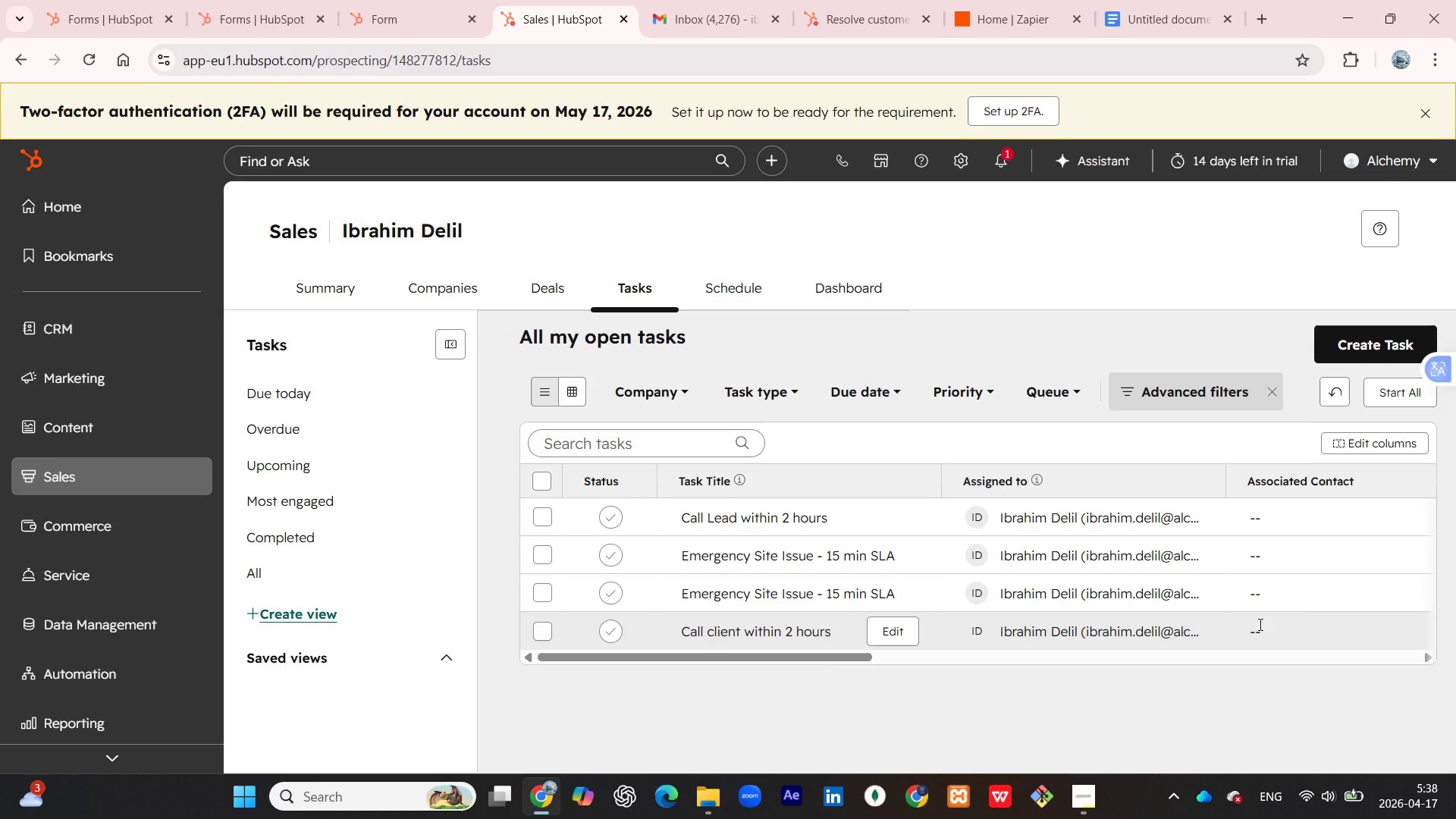 
key(Meta+PrintScreen)
 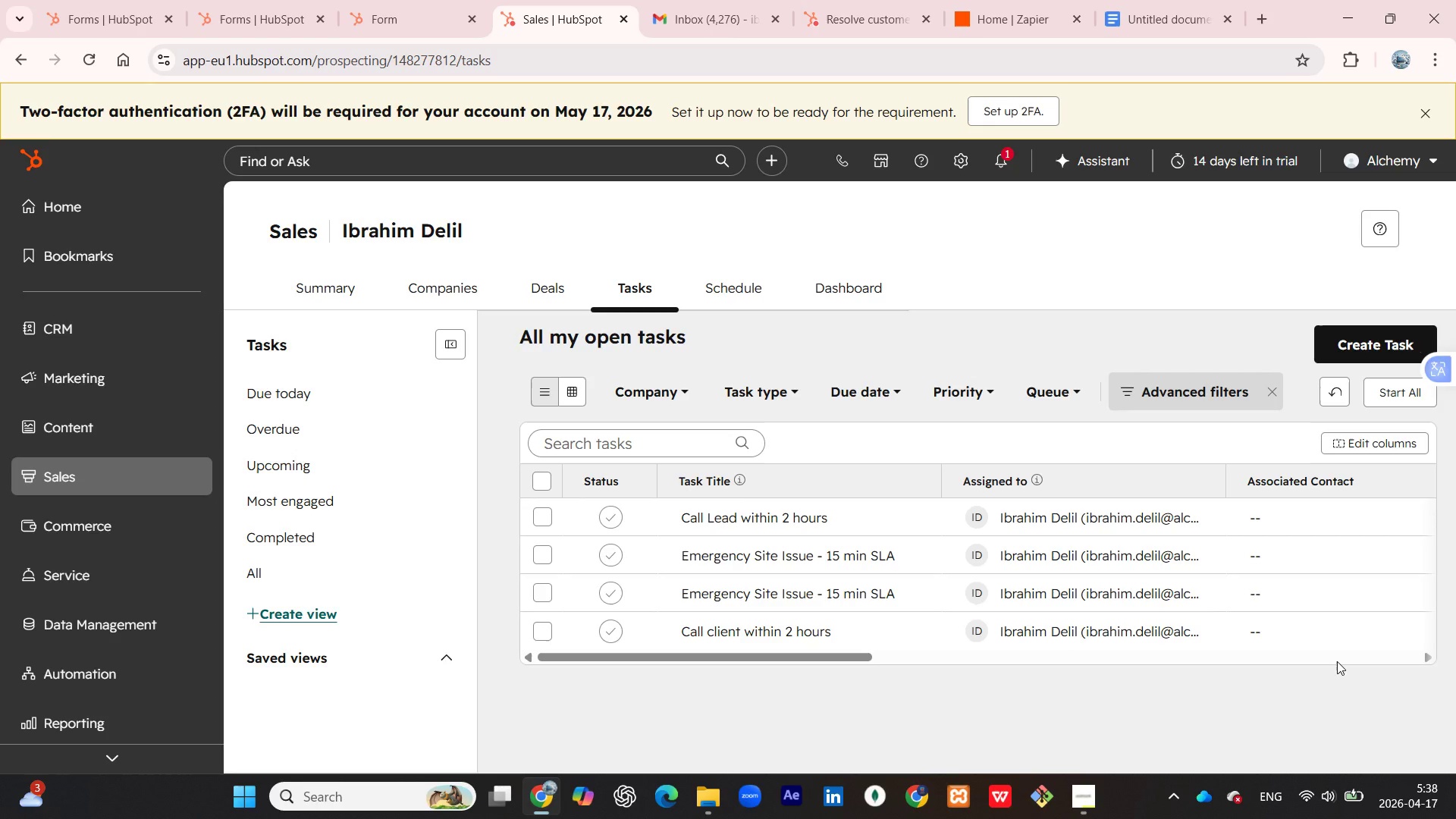 
wait(15.83)
 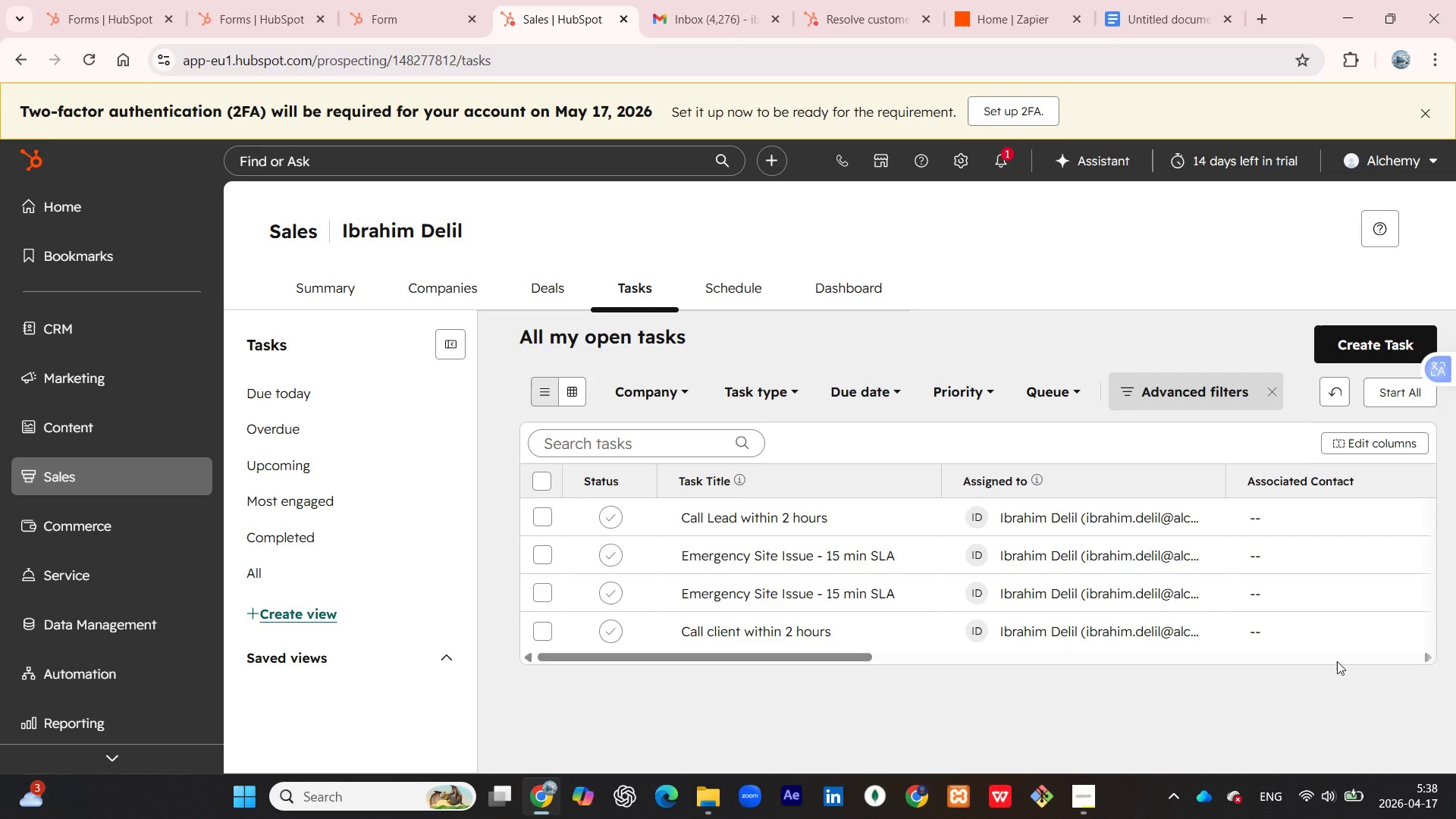 
left_click([143, 672])
 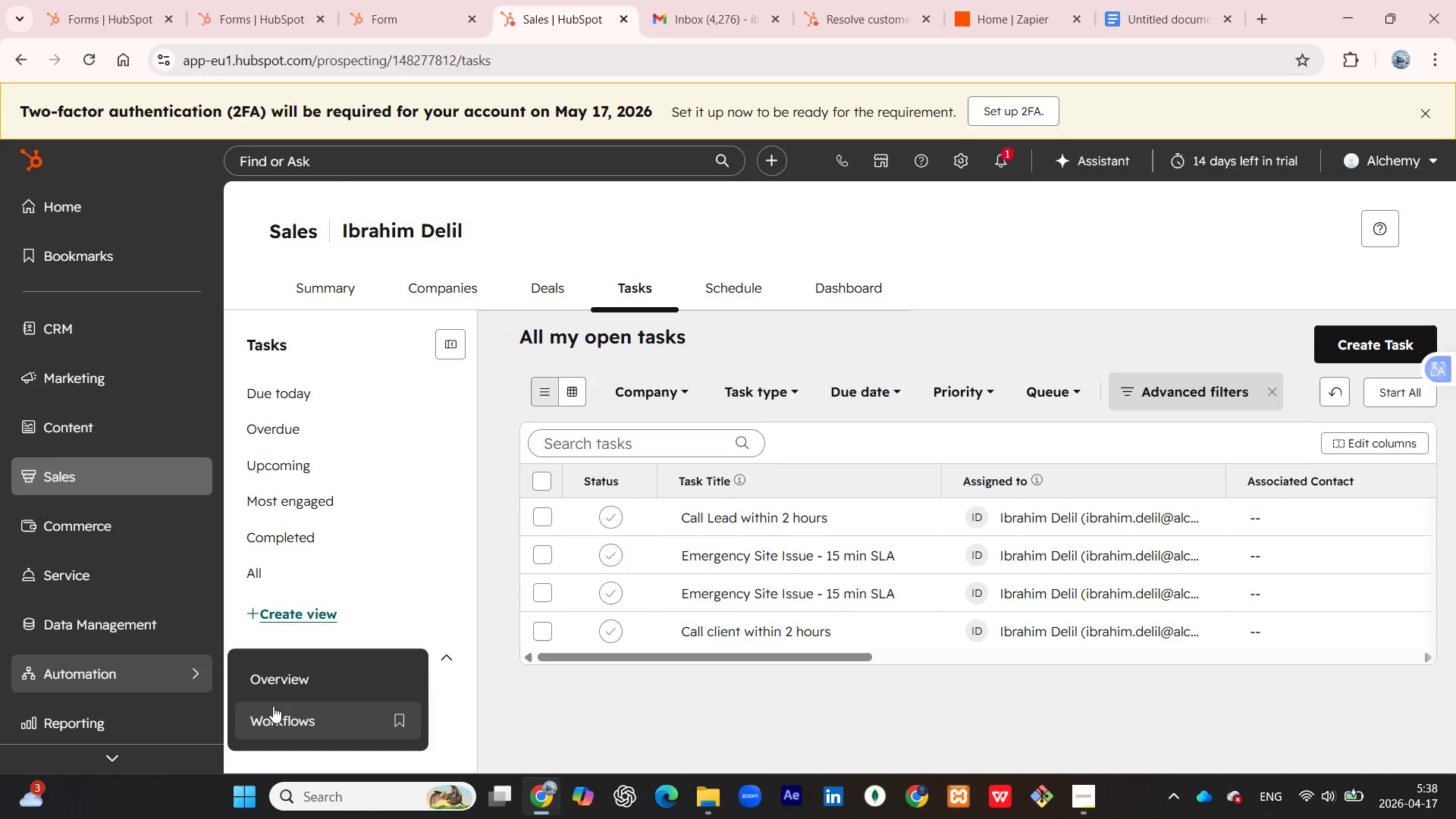 
left_click([273, 711])
 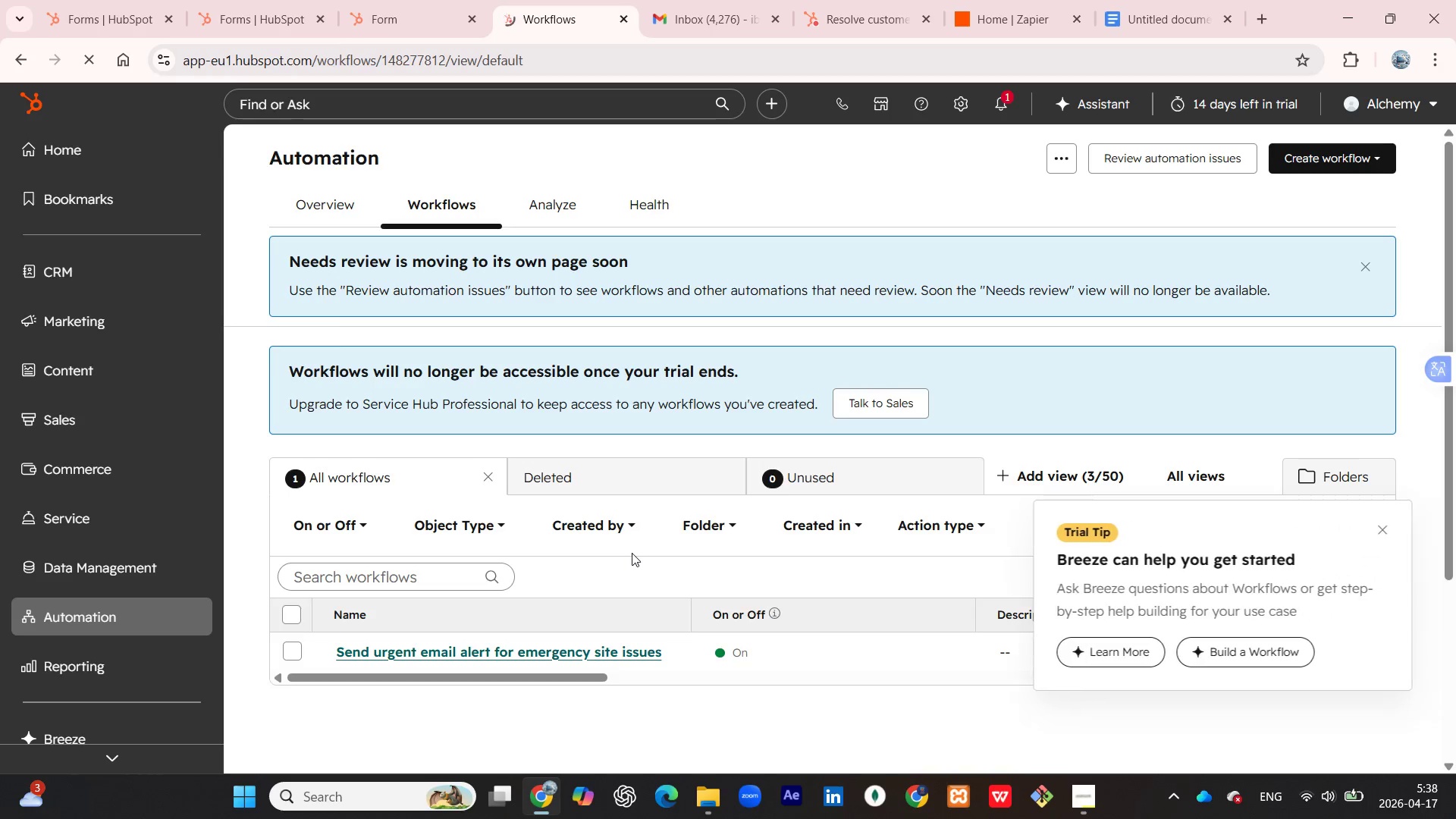 
wait(15.44)
 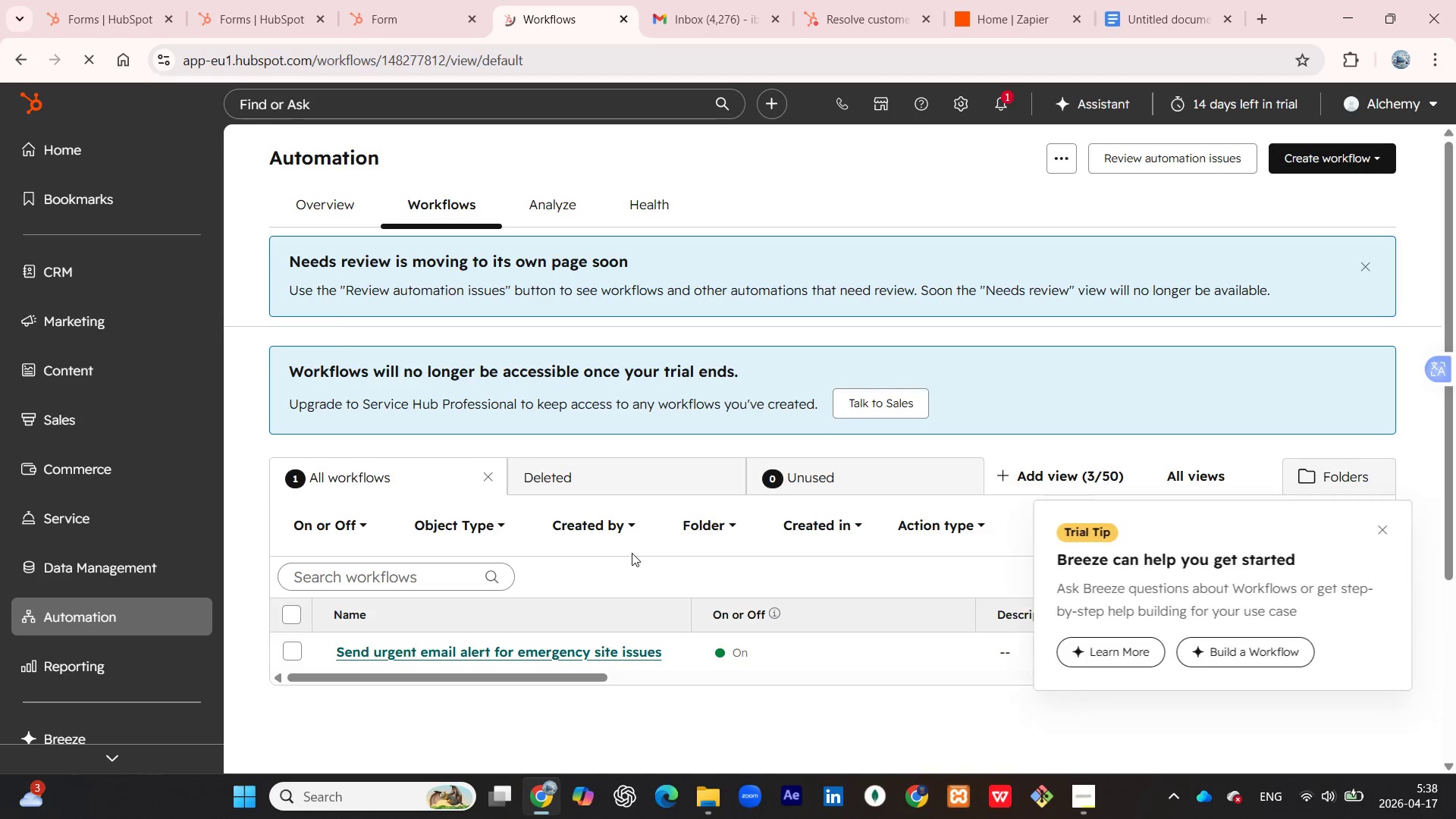 
left_click([1407, 527])
 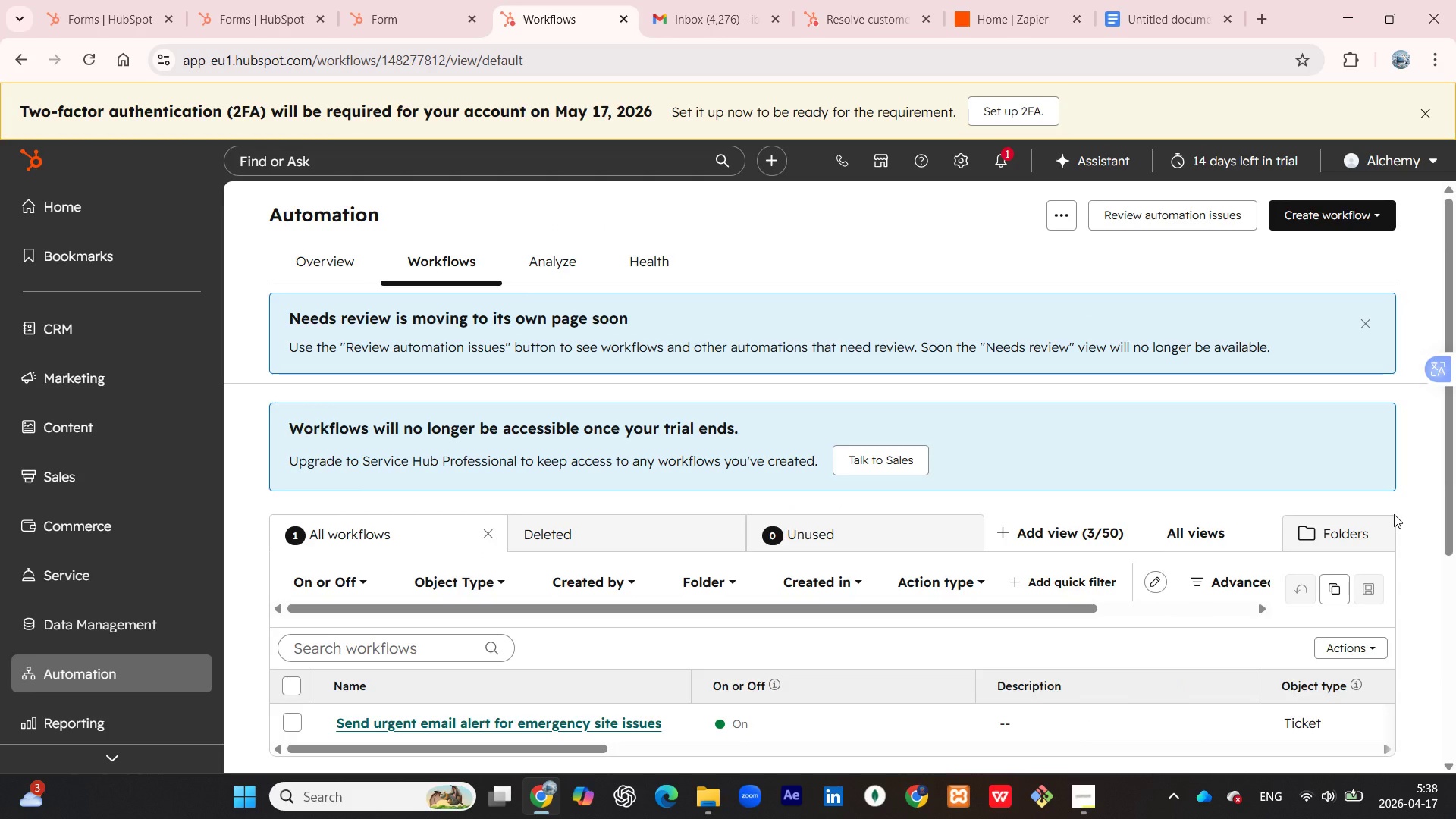 
scroll: coordinate [1394, 491], scroll_direction: down, amount: 1.0
 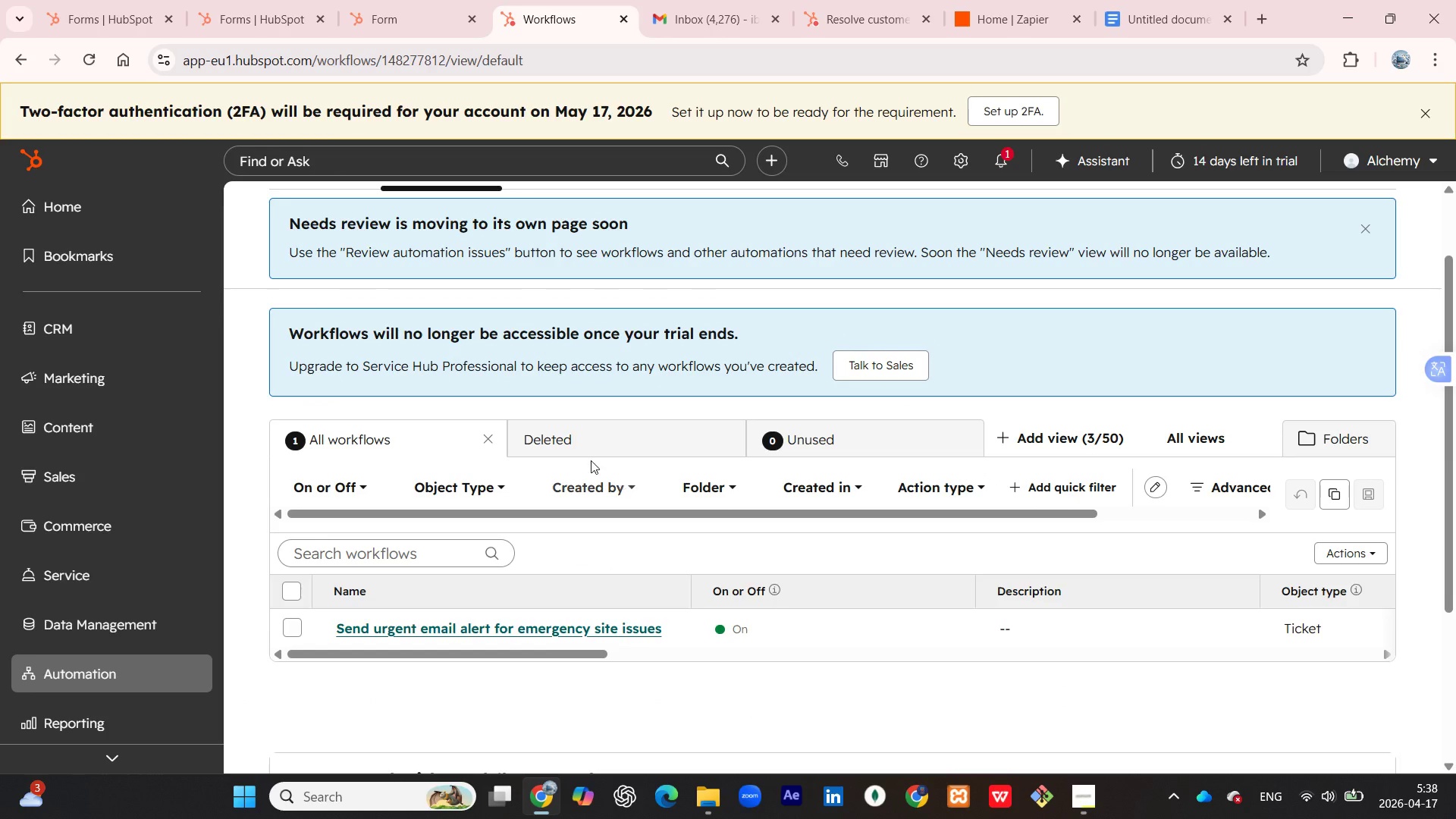 
scroll: coordinate [580, 421], scroll_direction: up, amount: 1.0
 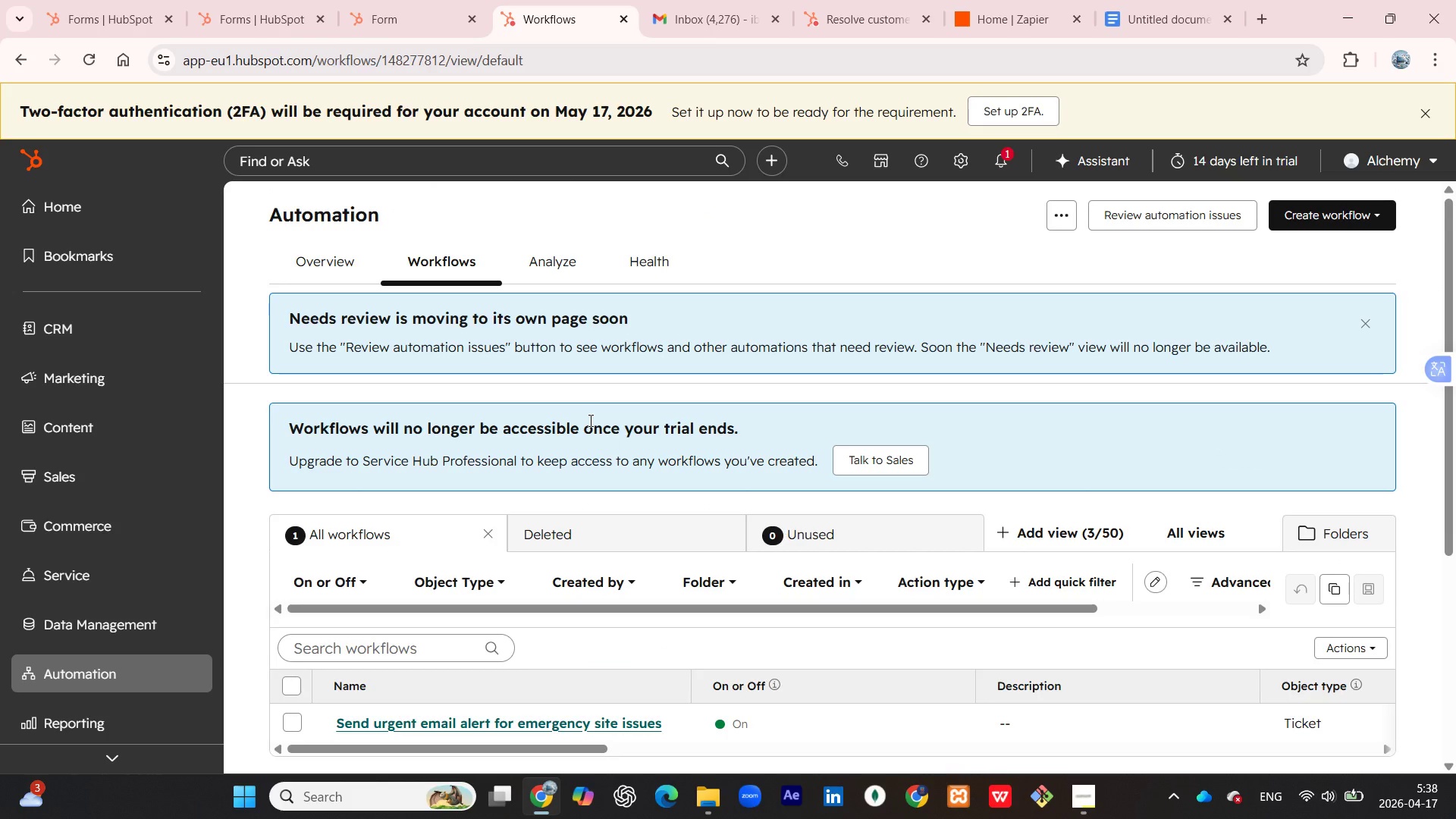 
wait(9.24)
 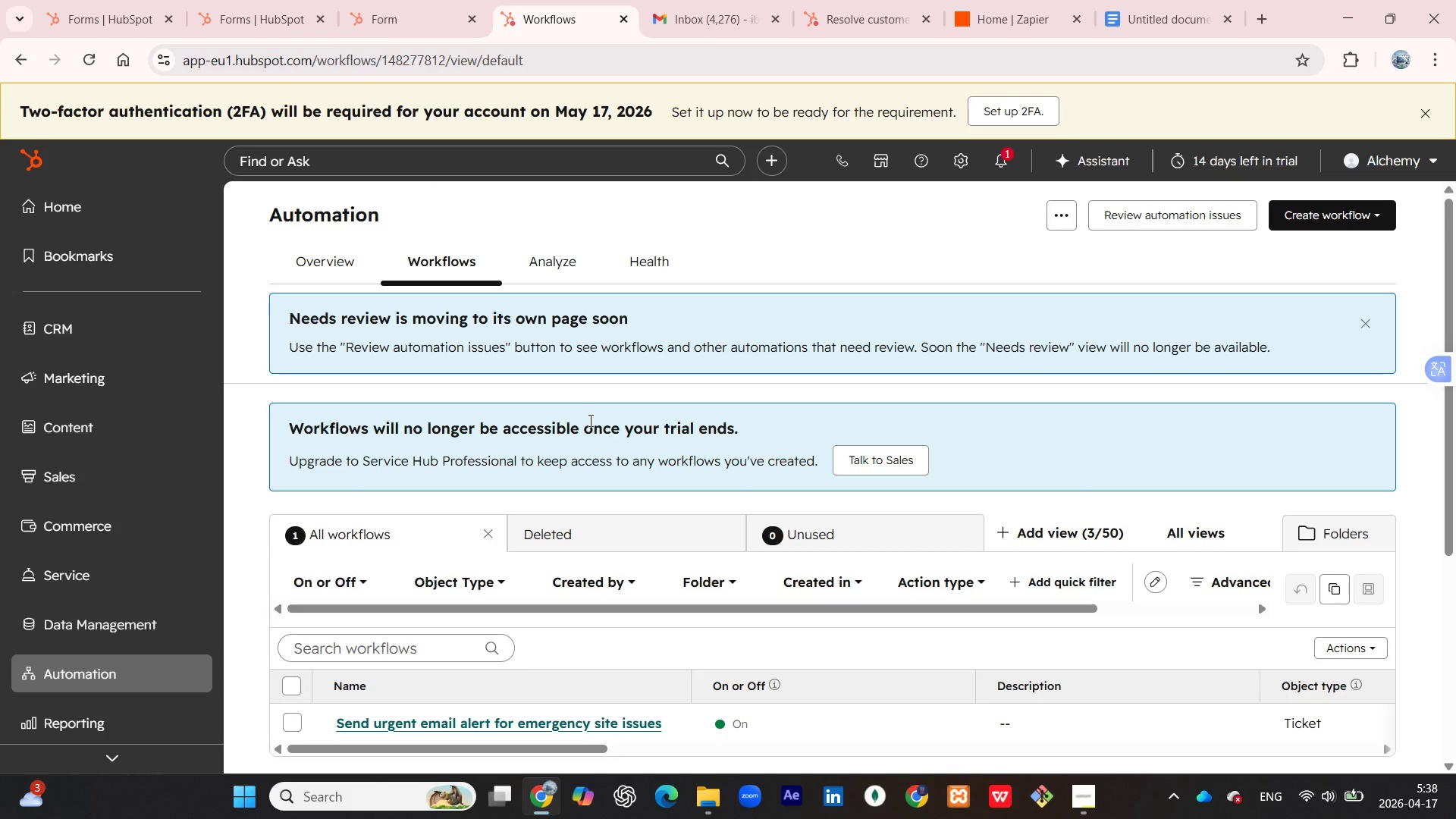 
left_click([563, 262])
 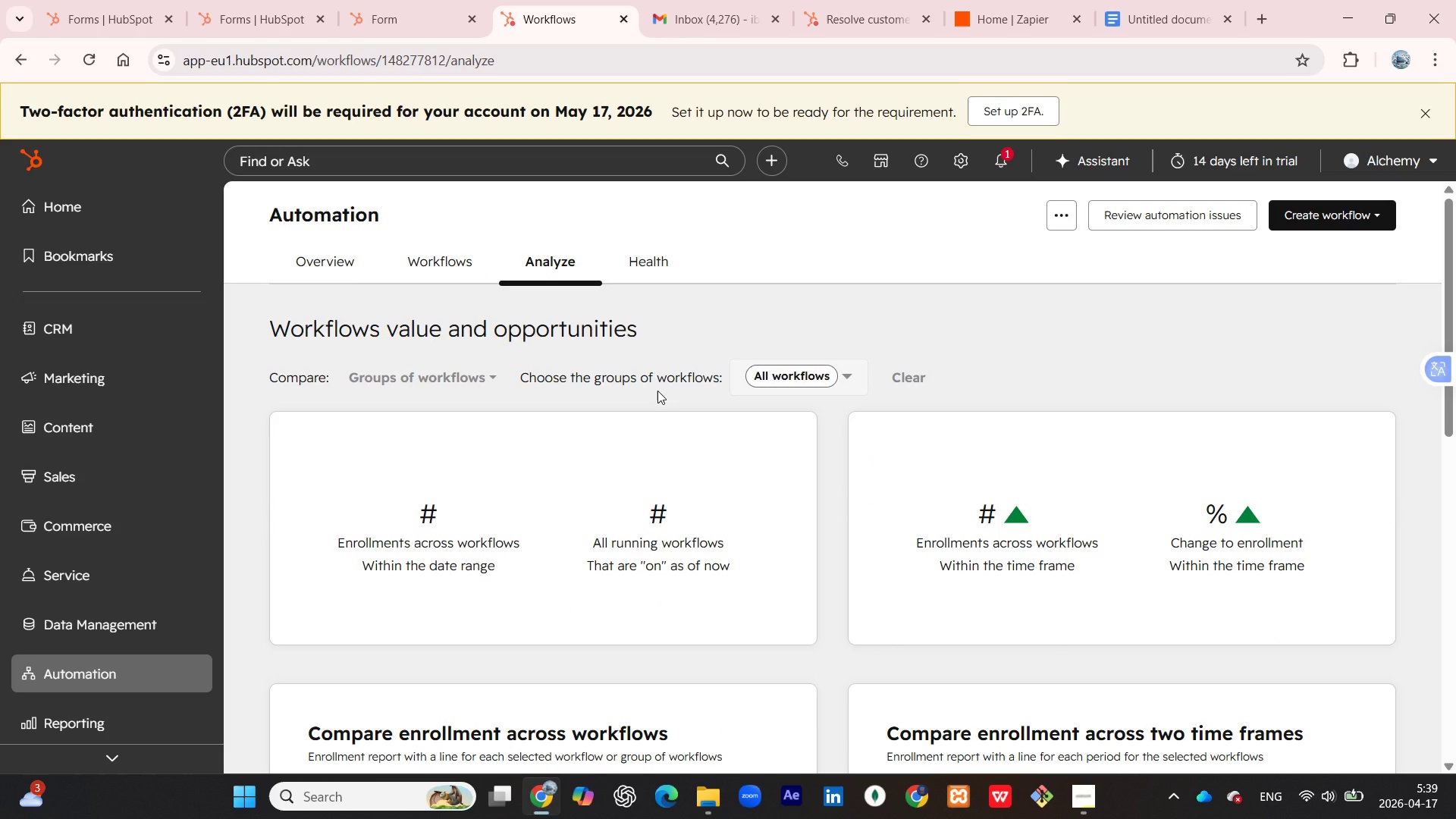 
wait(6.59)
 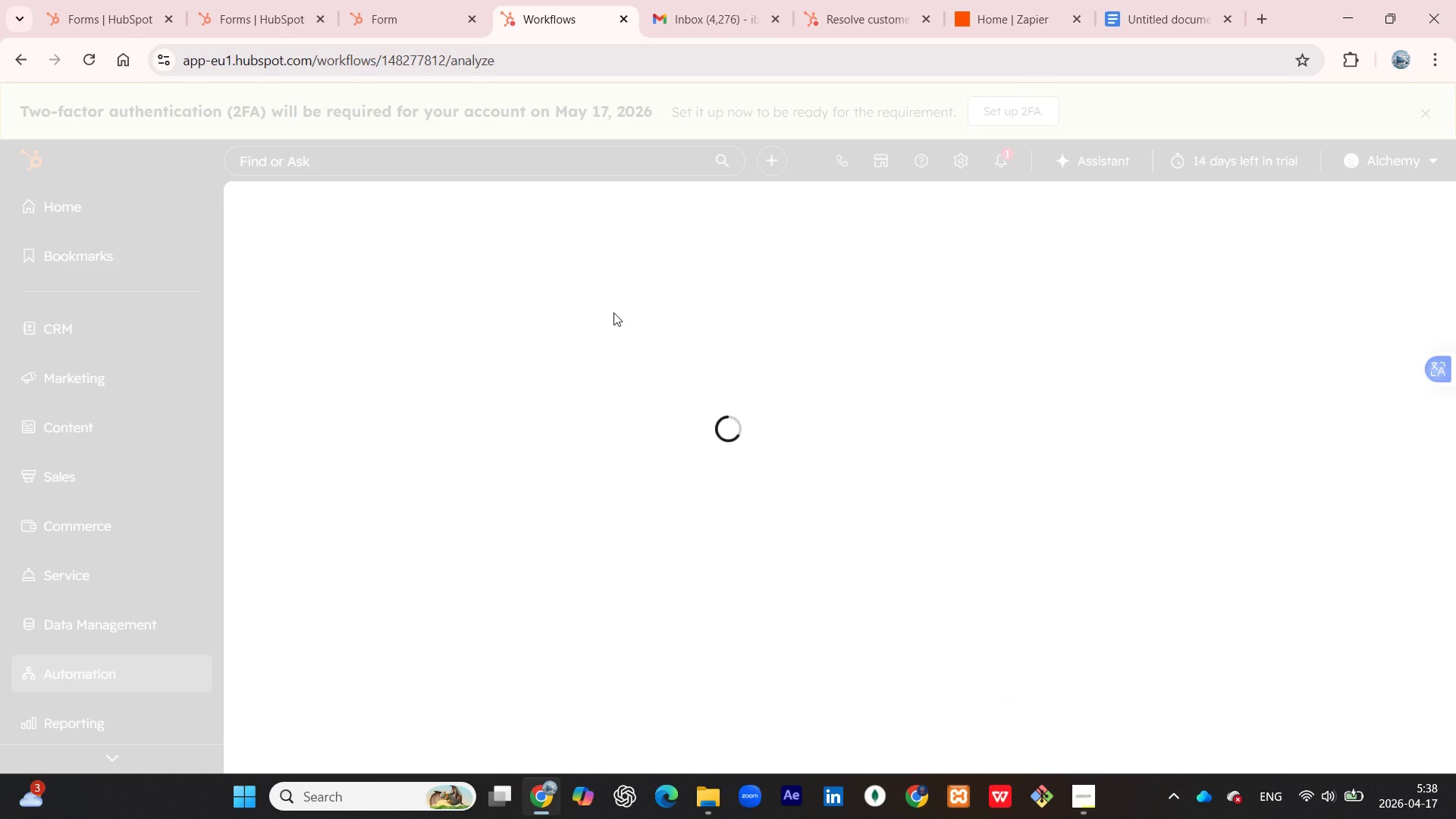 
scroll: coordinate [688, 433], scroll_direction: down, amount: 2.0
 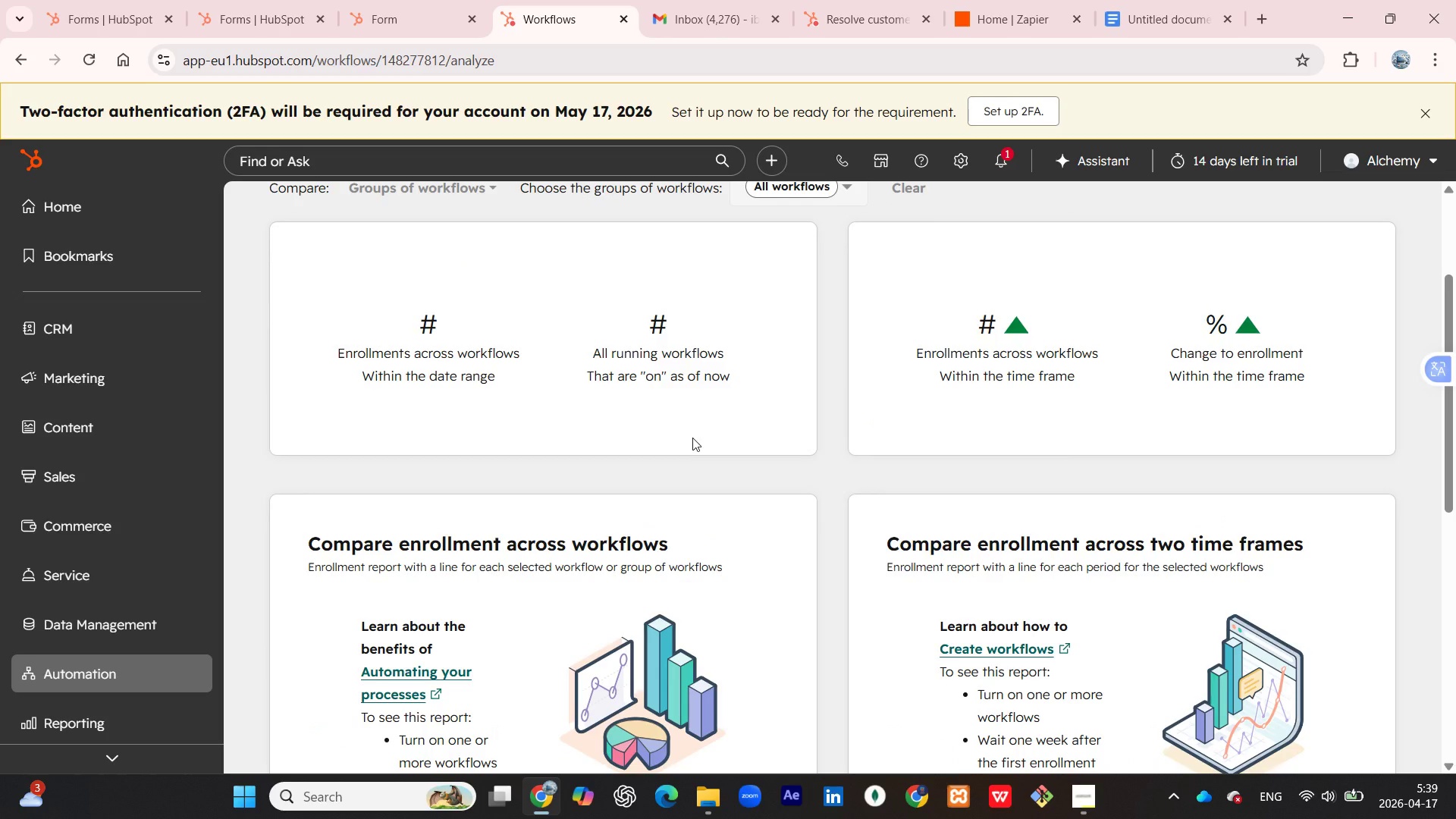 
scroll: coordinate [834, 435], scroll_direction: up, amount: 5.0
 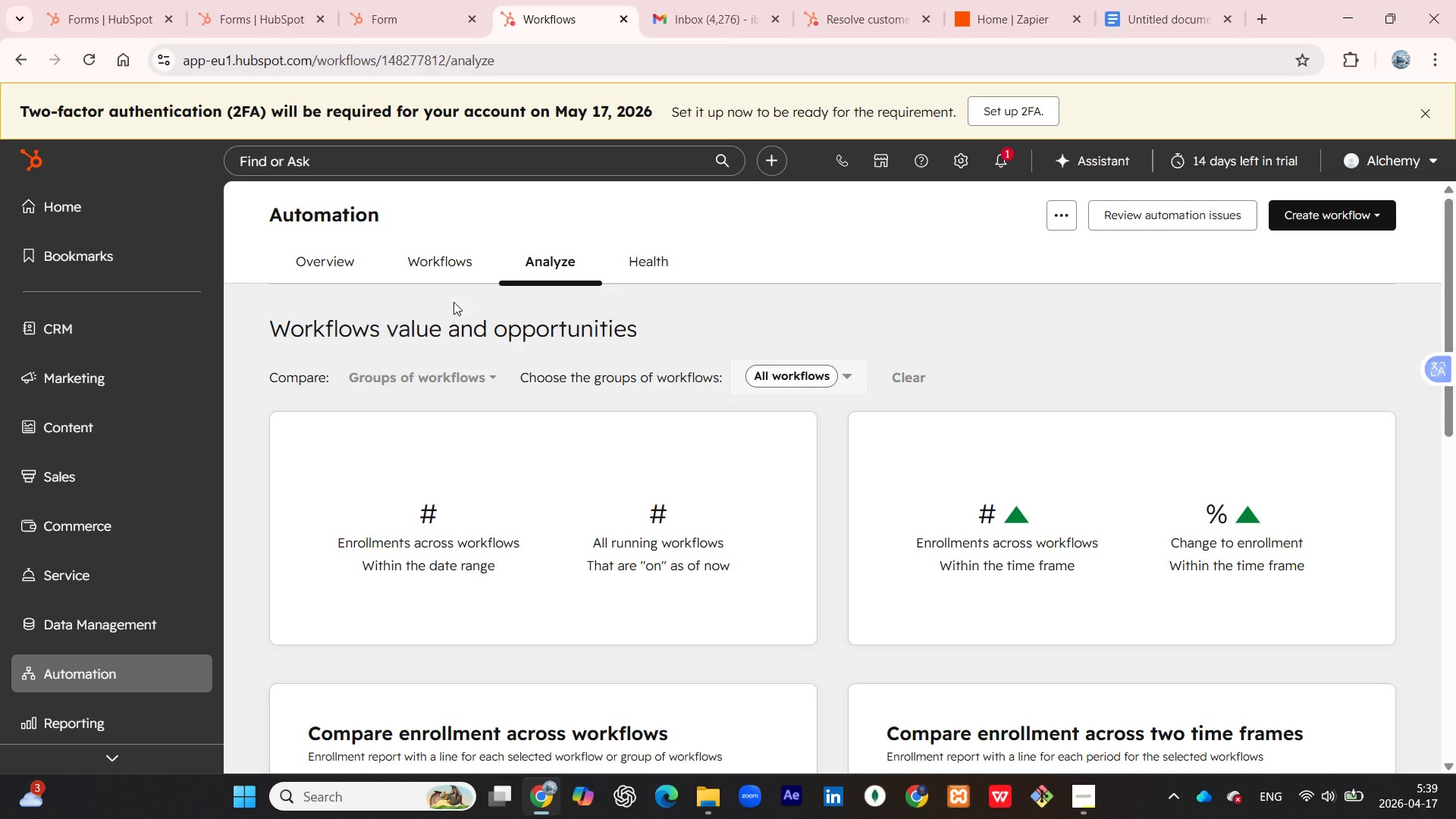 
left_click([445, 268])
 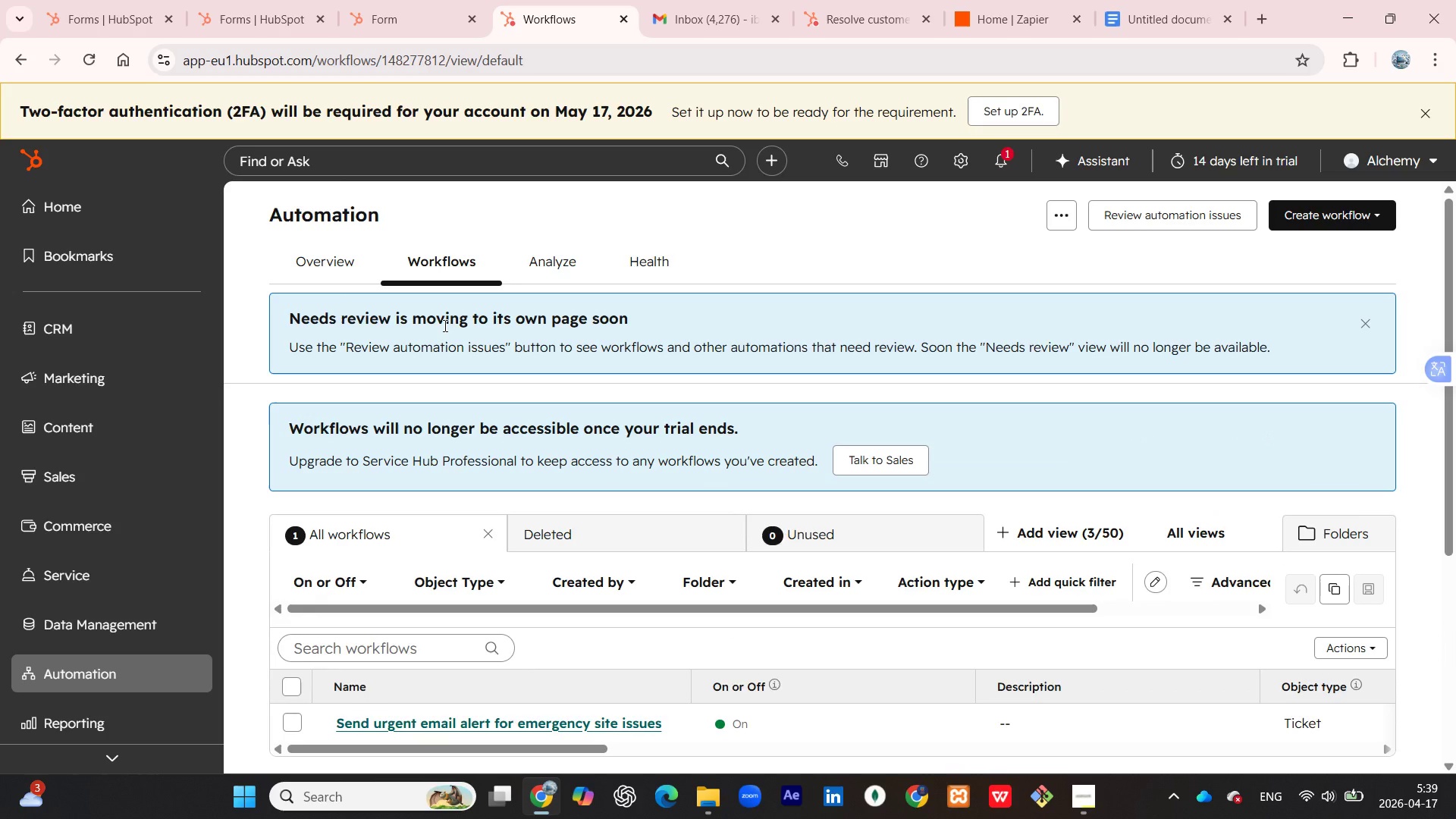 
wait(17.33)
 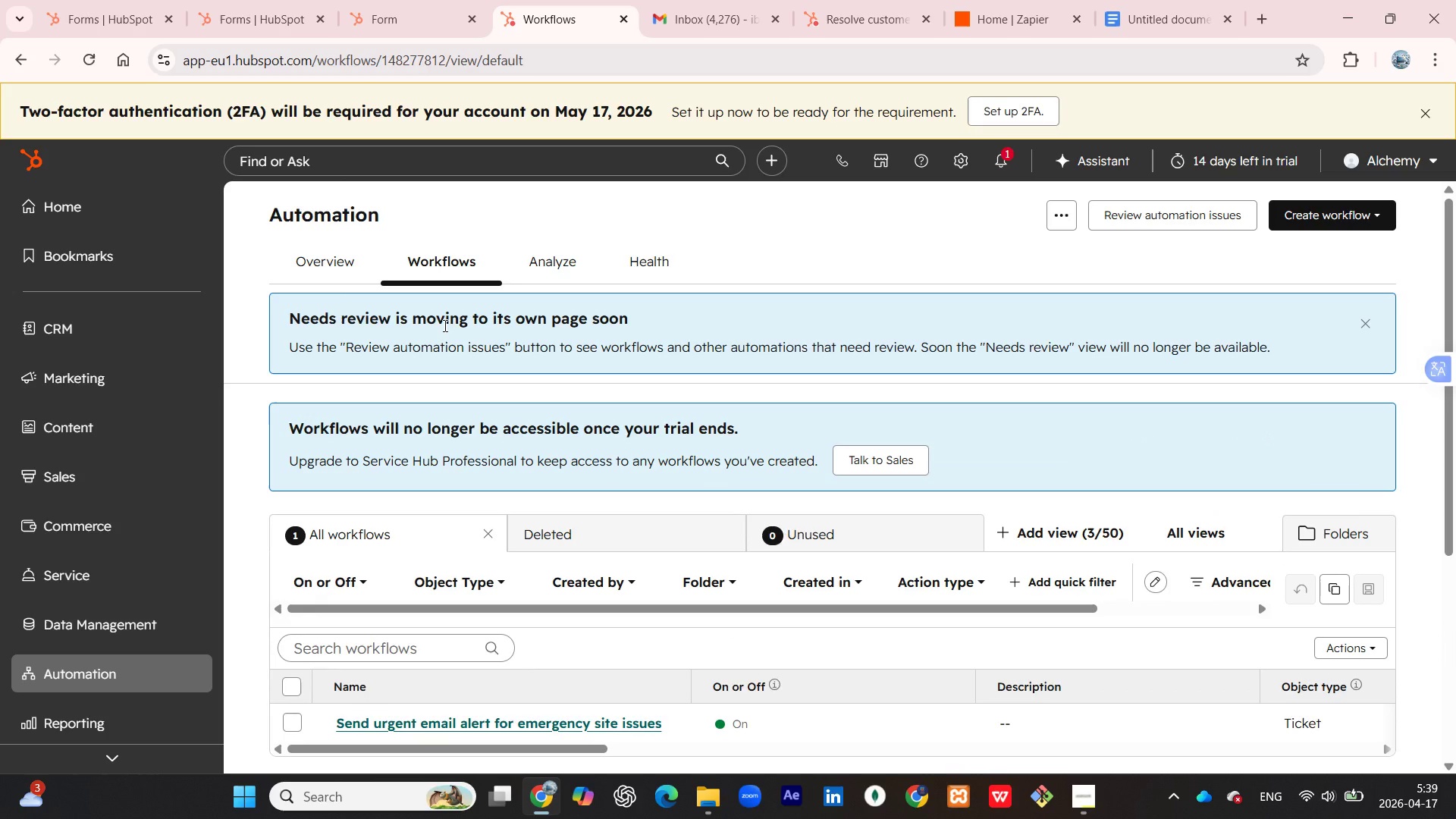 
left_click([545, 259])
 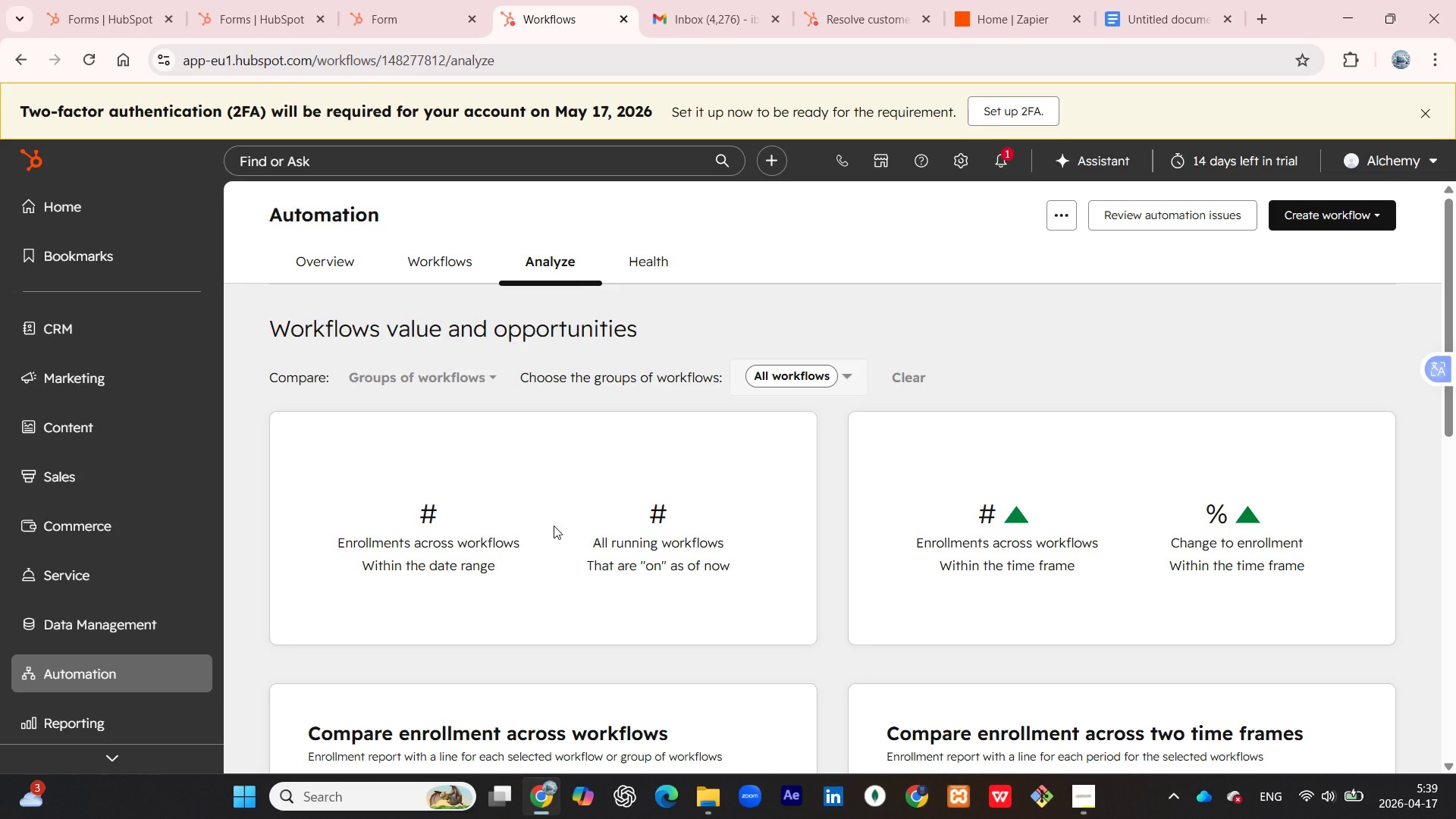 
wait(5.69)
 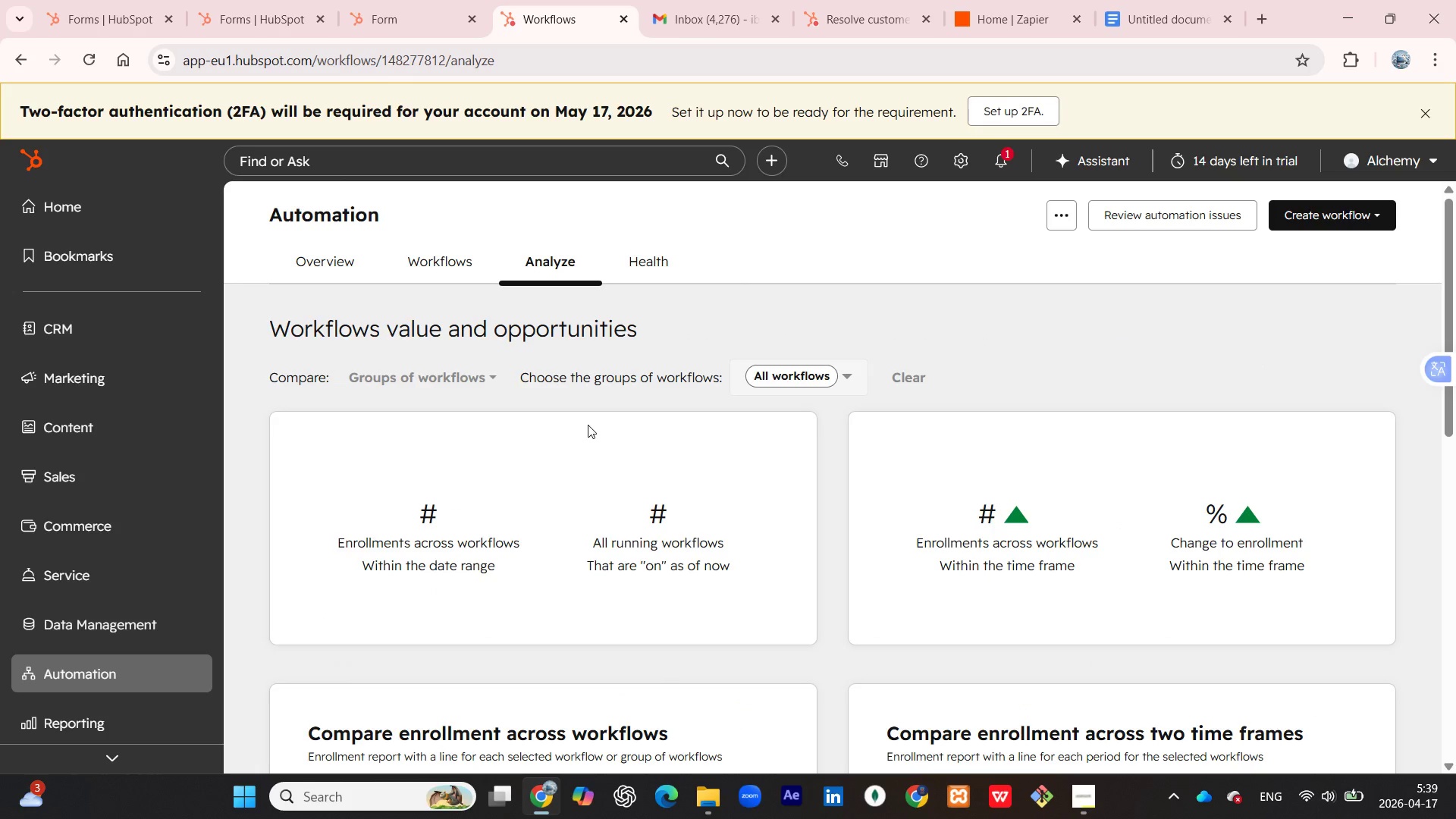 
left_click([843, 381])
 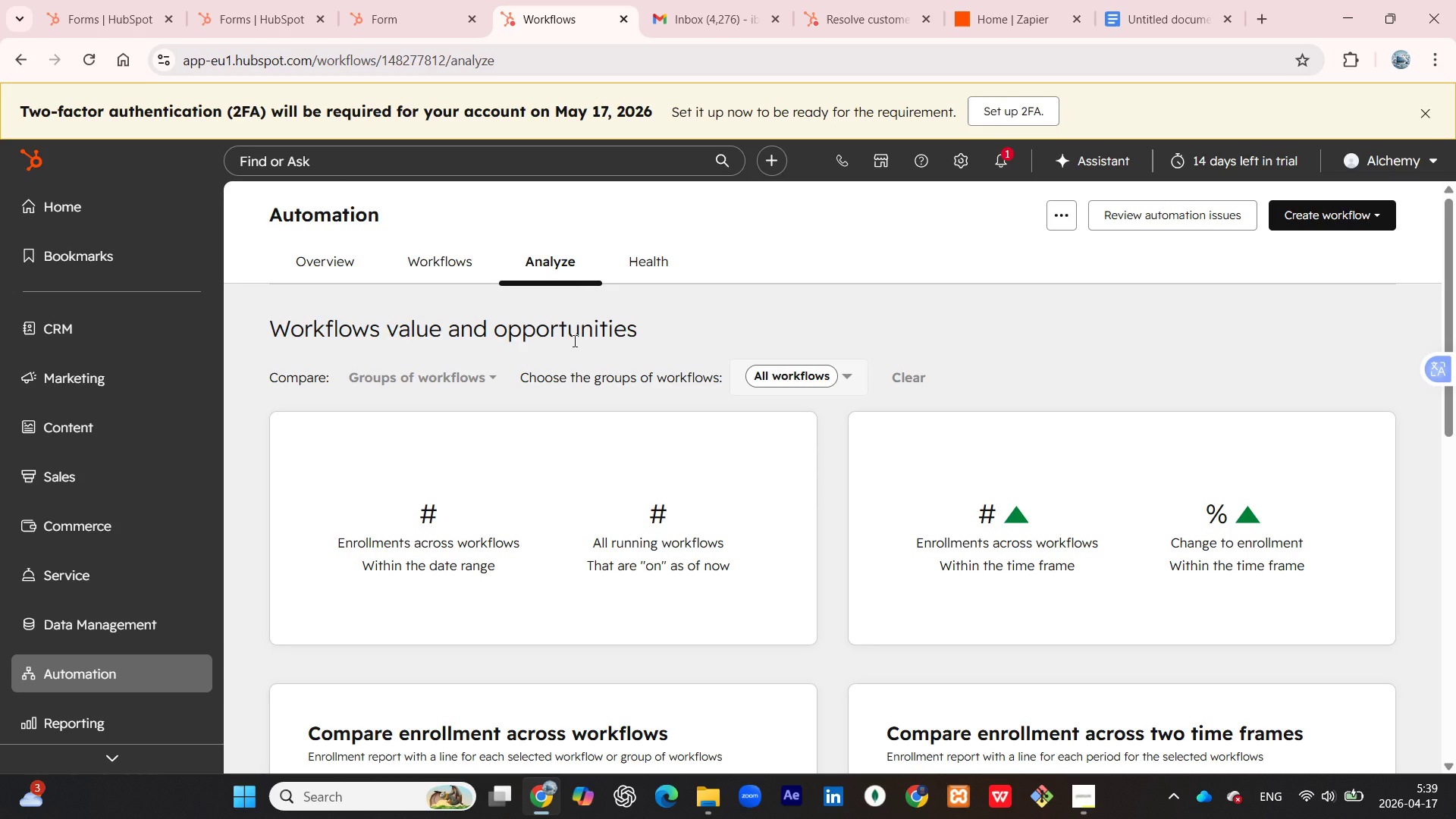 
scroll: coordinate [543, 419], scroll_direction: down, amount: 11.0
 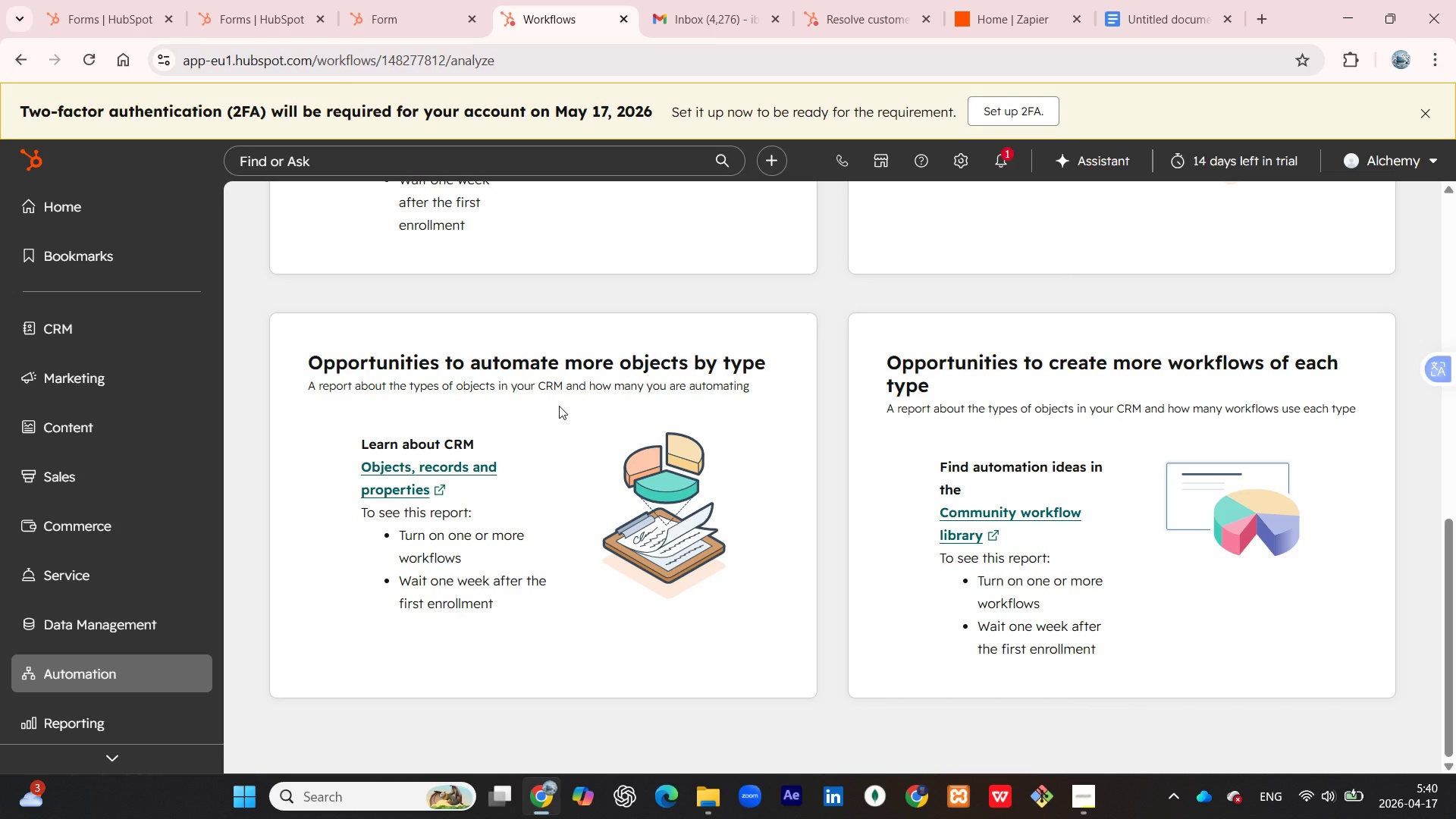 
wait(43.6)
 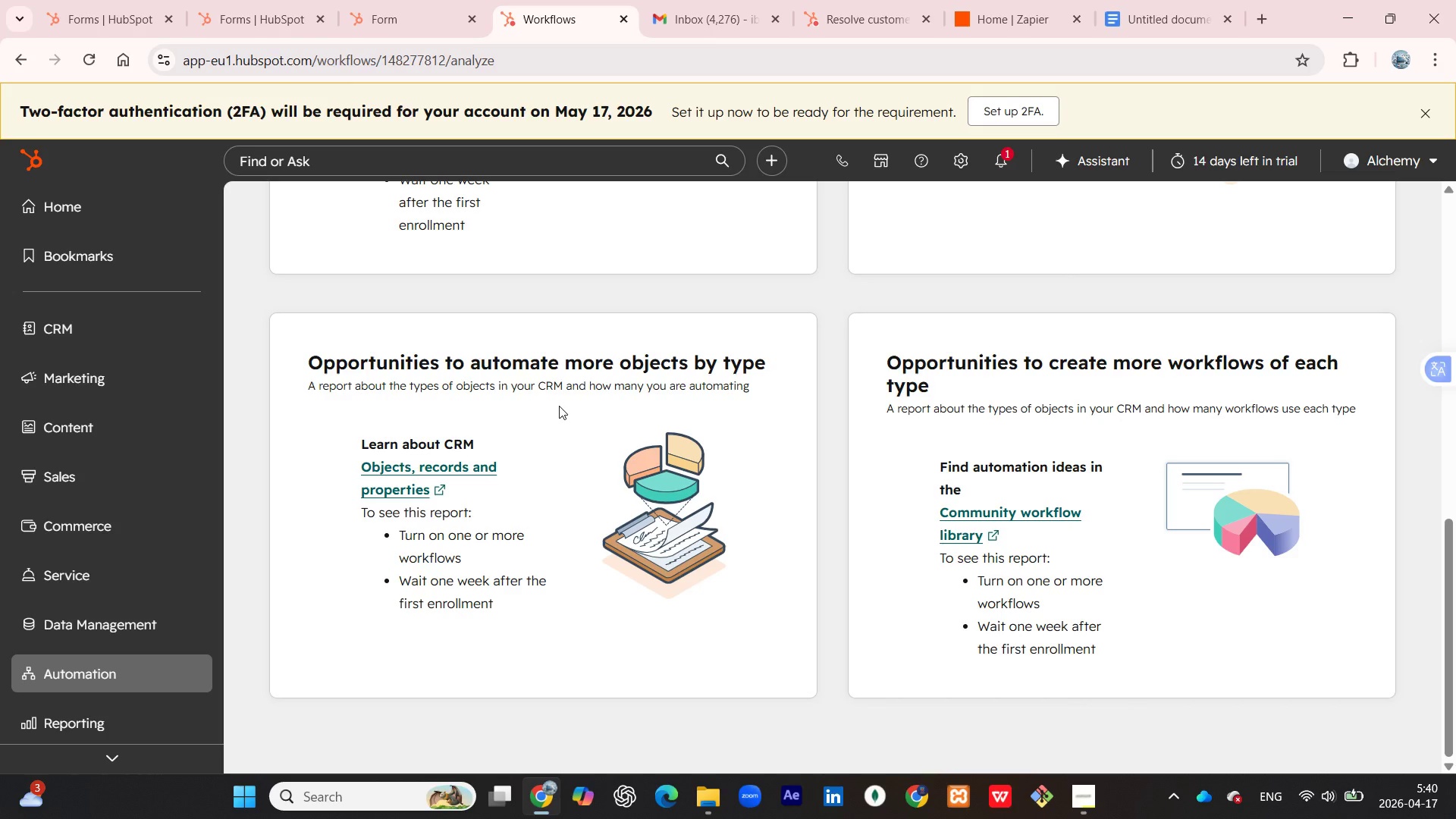 
scroll: coordinate [306, 394], scroll_direction: up, amount: 2.0
 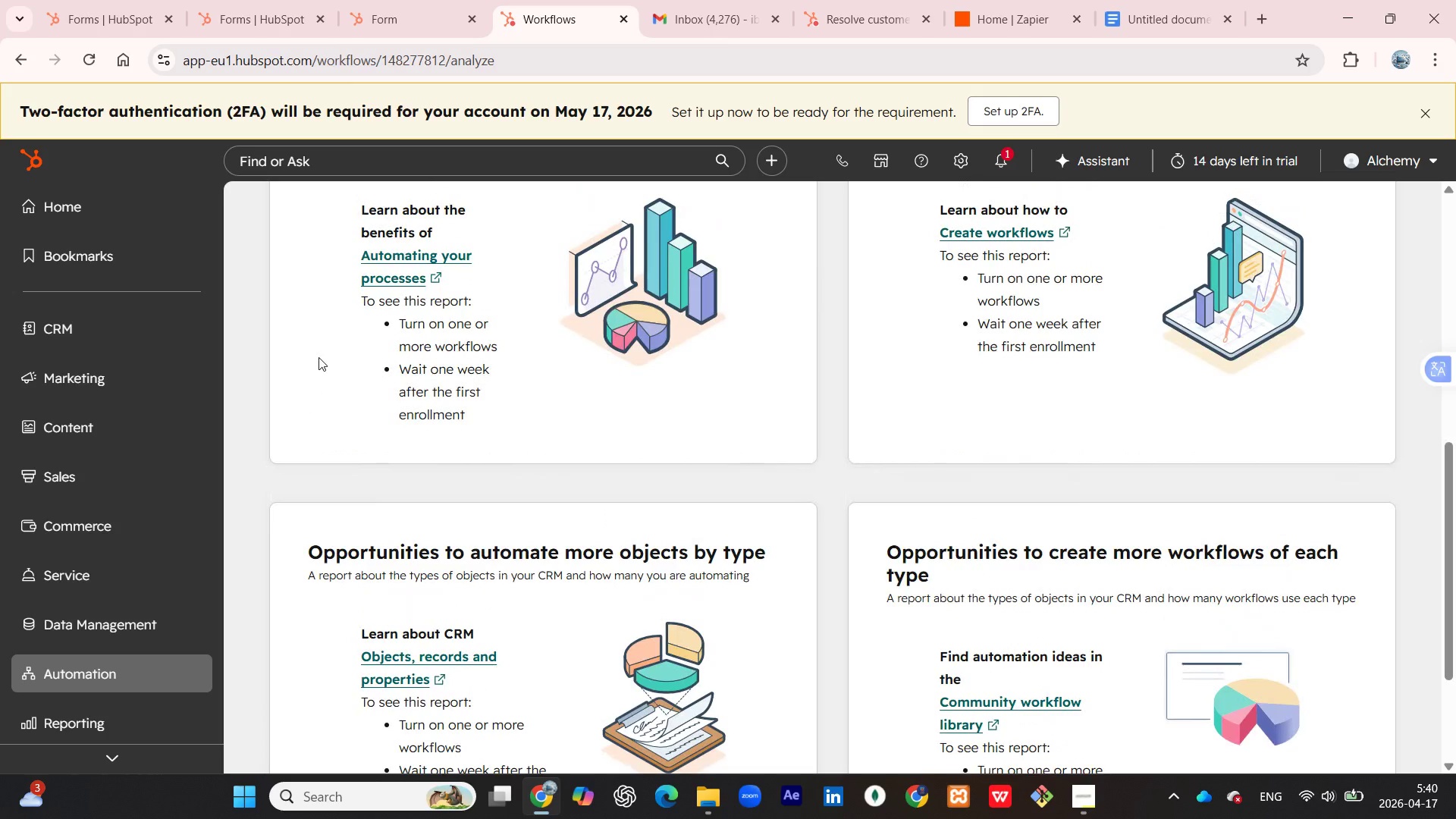 
wait(9.87)
 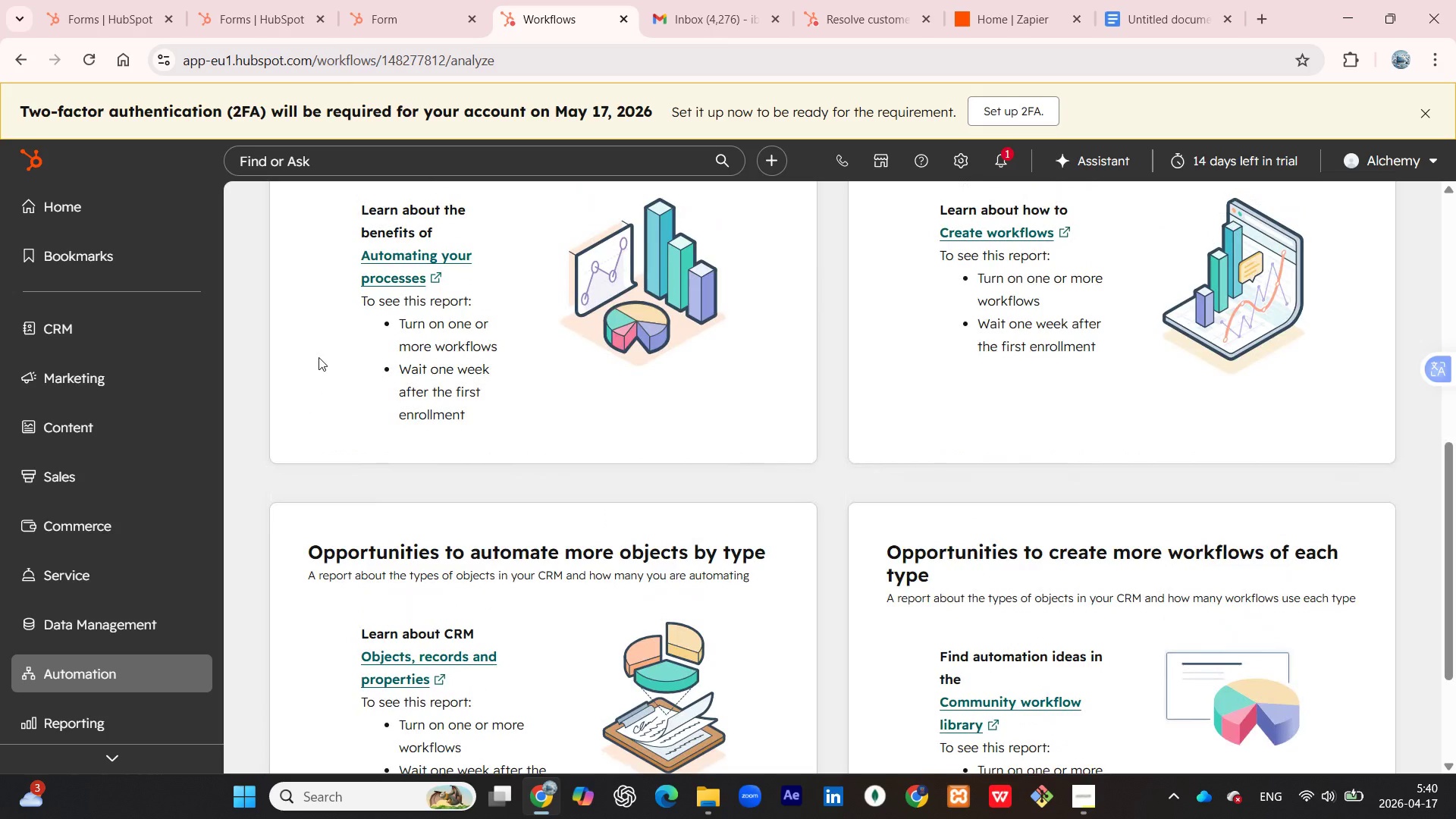 
scroll: coordinate [585, 407], scroll_direction: up, amount: 13.0
 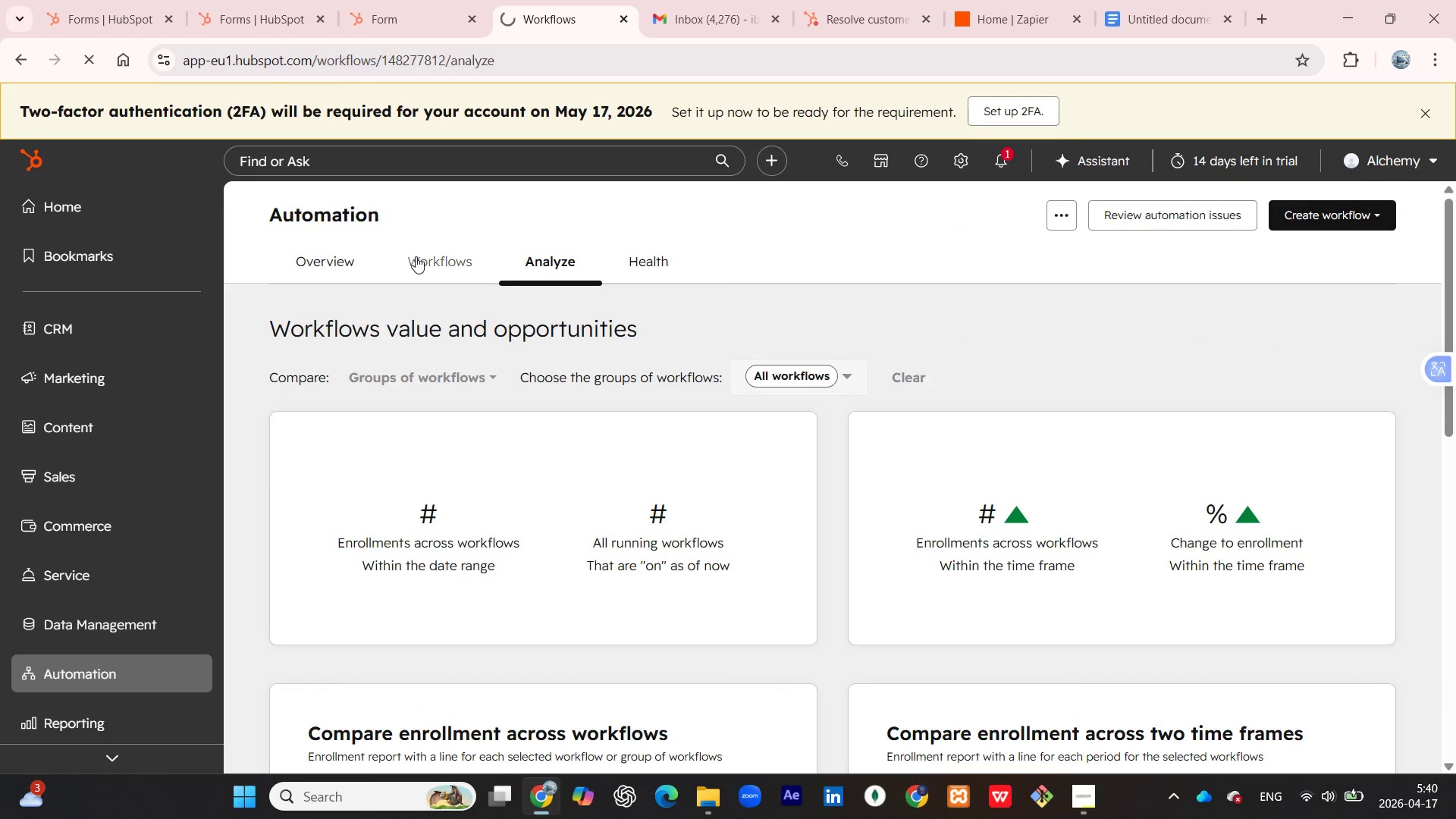 
left_click([416, 259])
 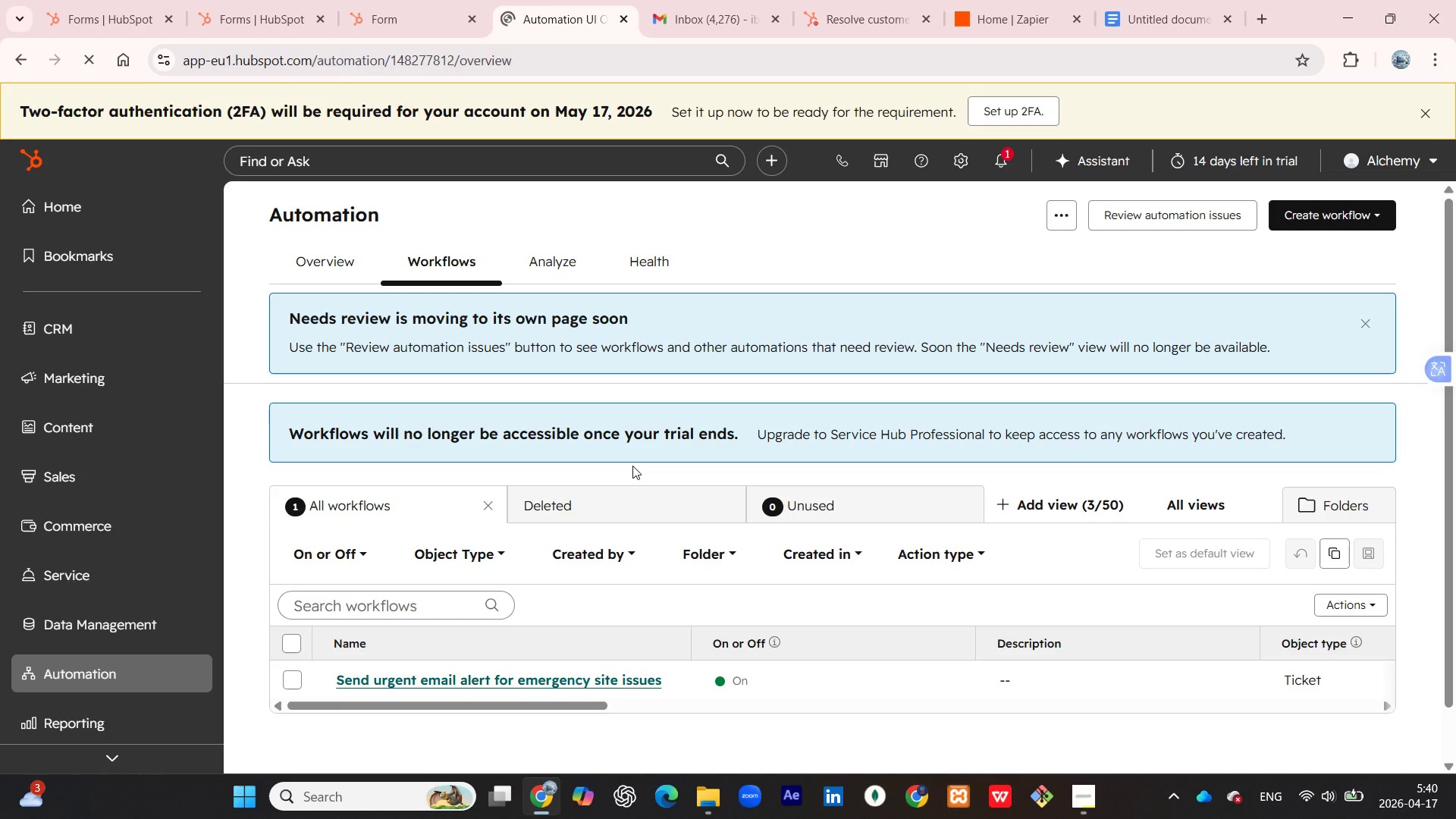 
scroll: coordinate [632, 470], scroll_direction: down, amount: 1.0
 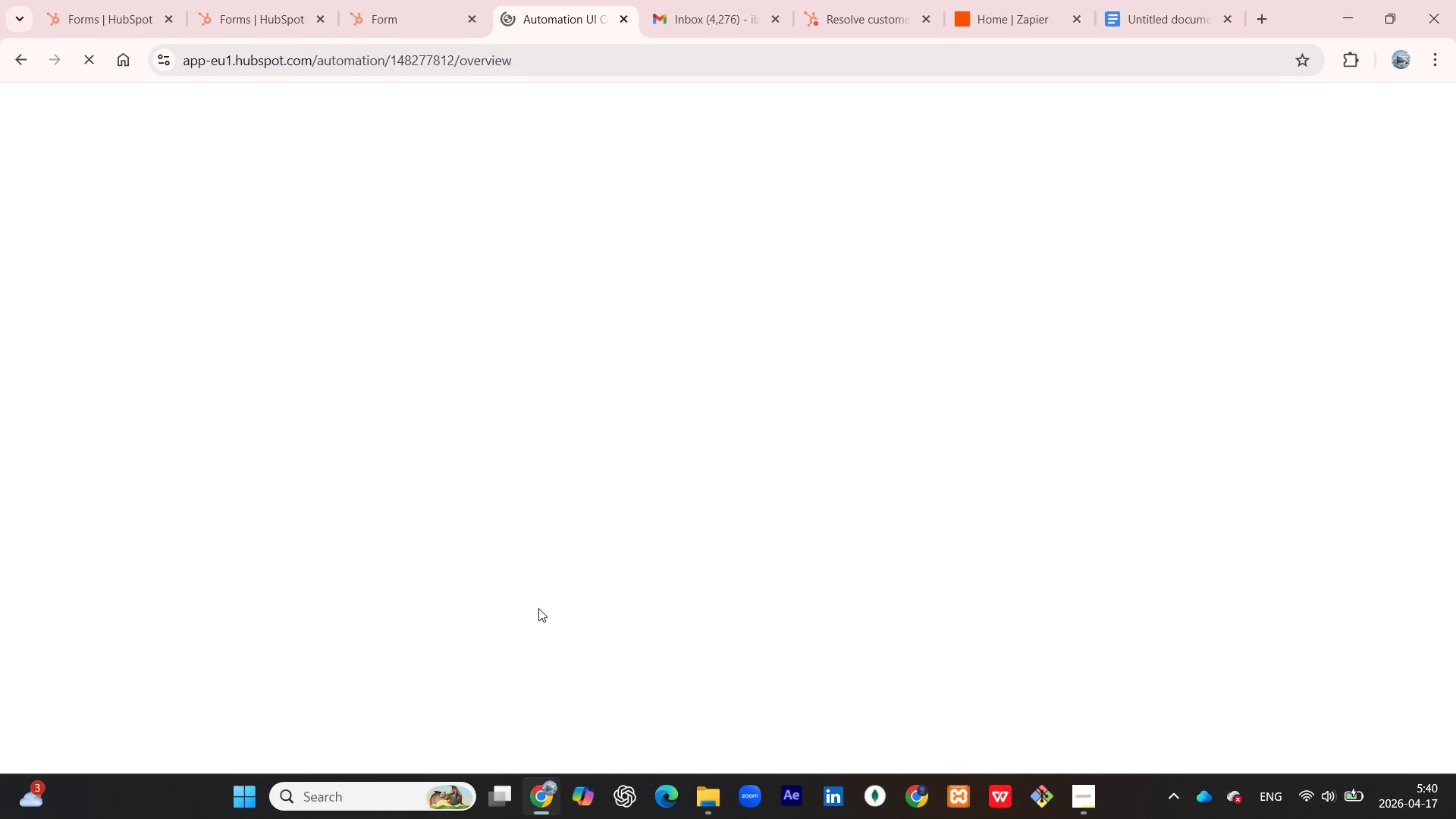 
wait(12.0)
 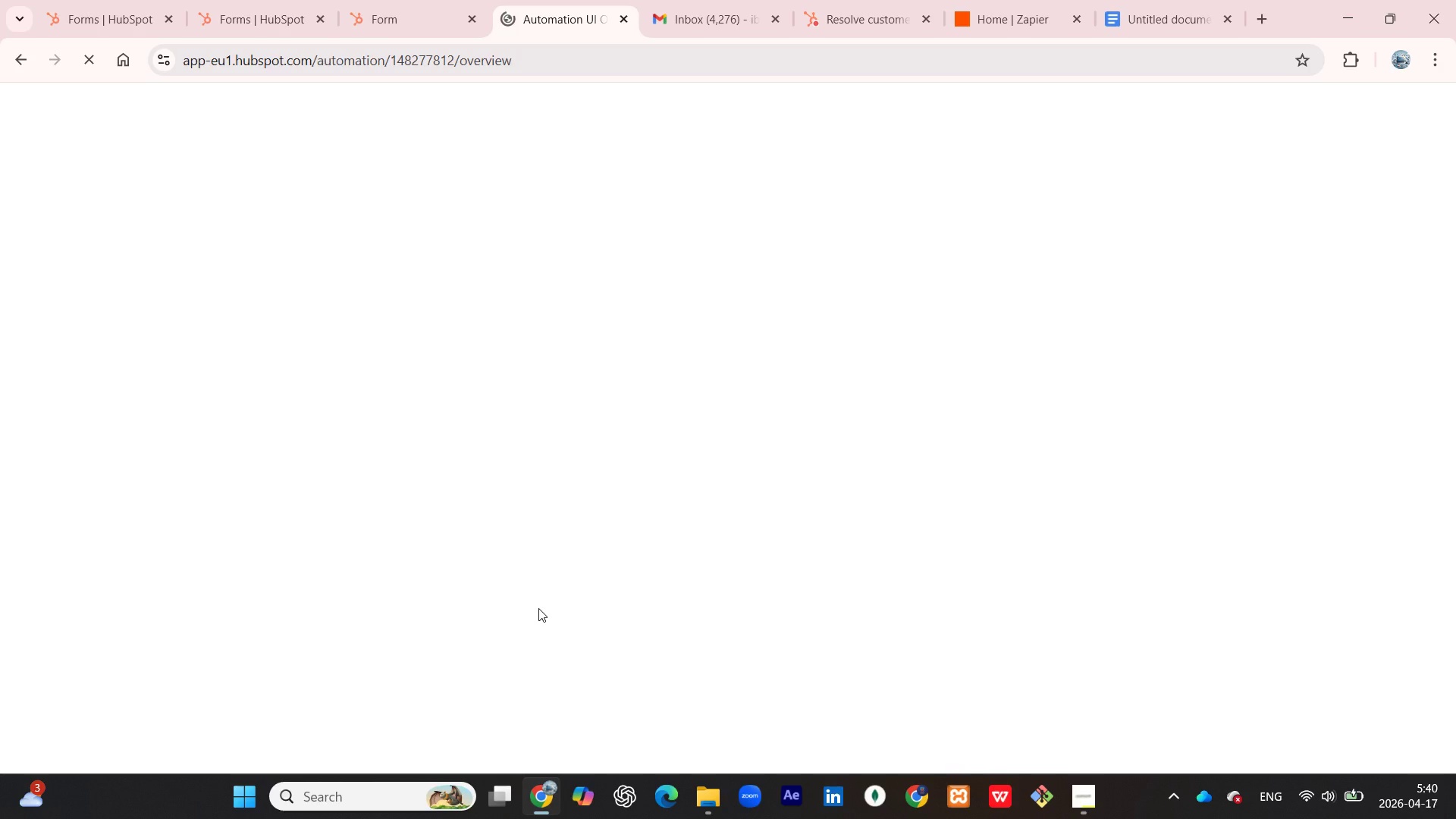 
left_click([403, 0])
 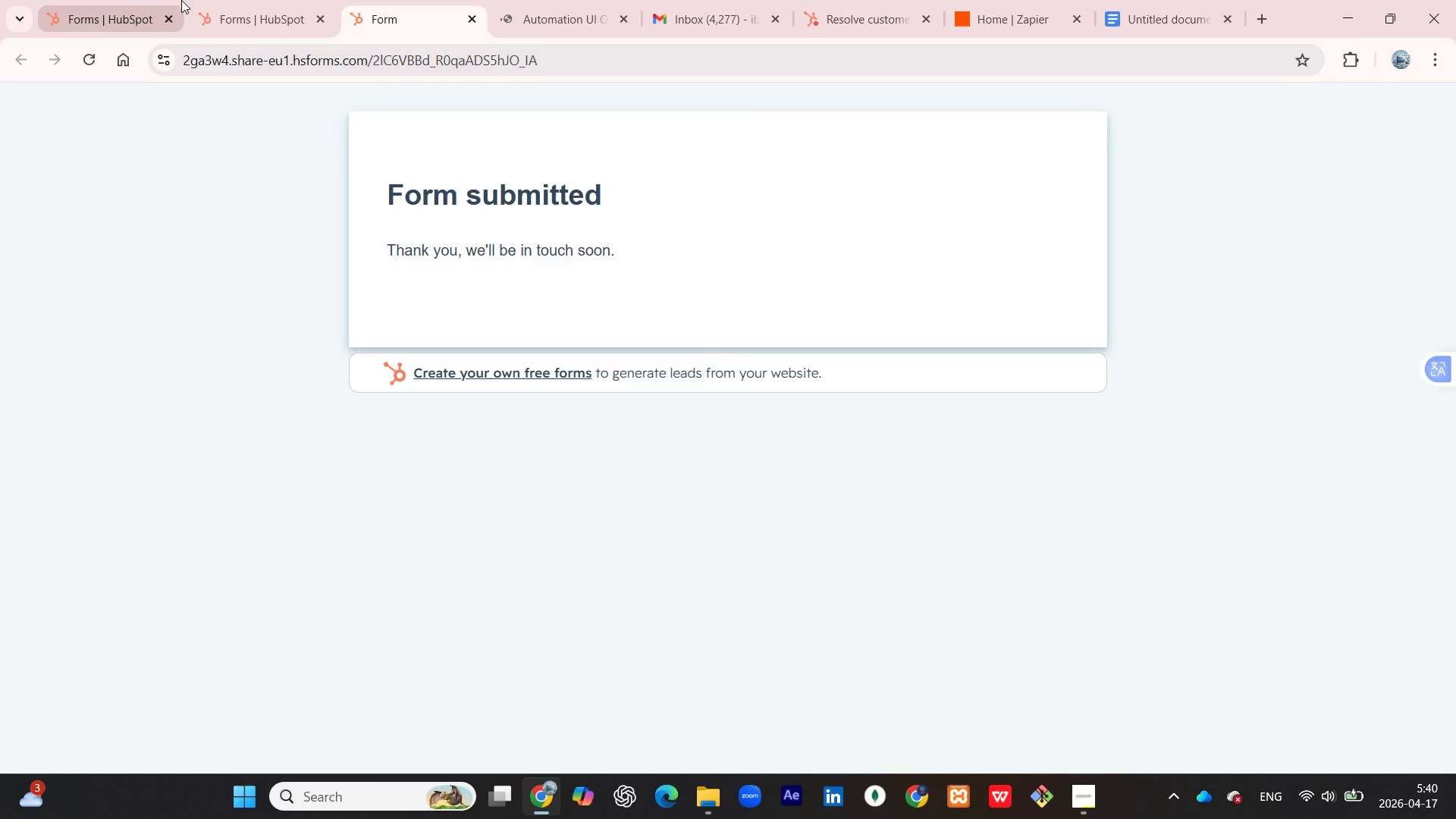 
left_click([118, 0])
 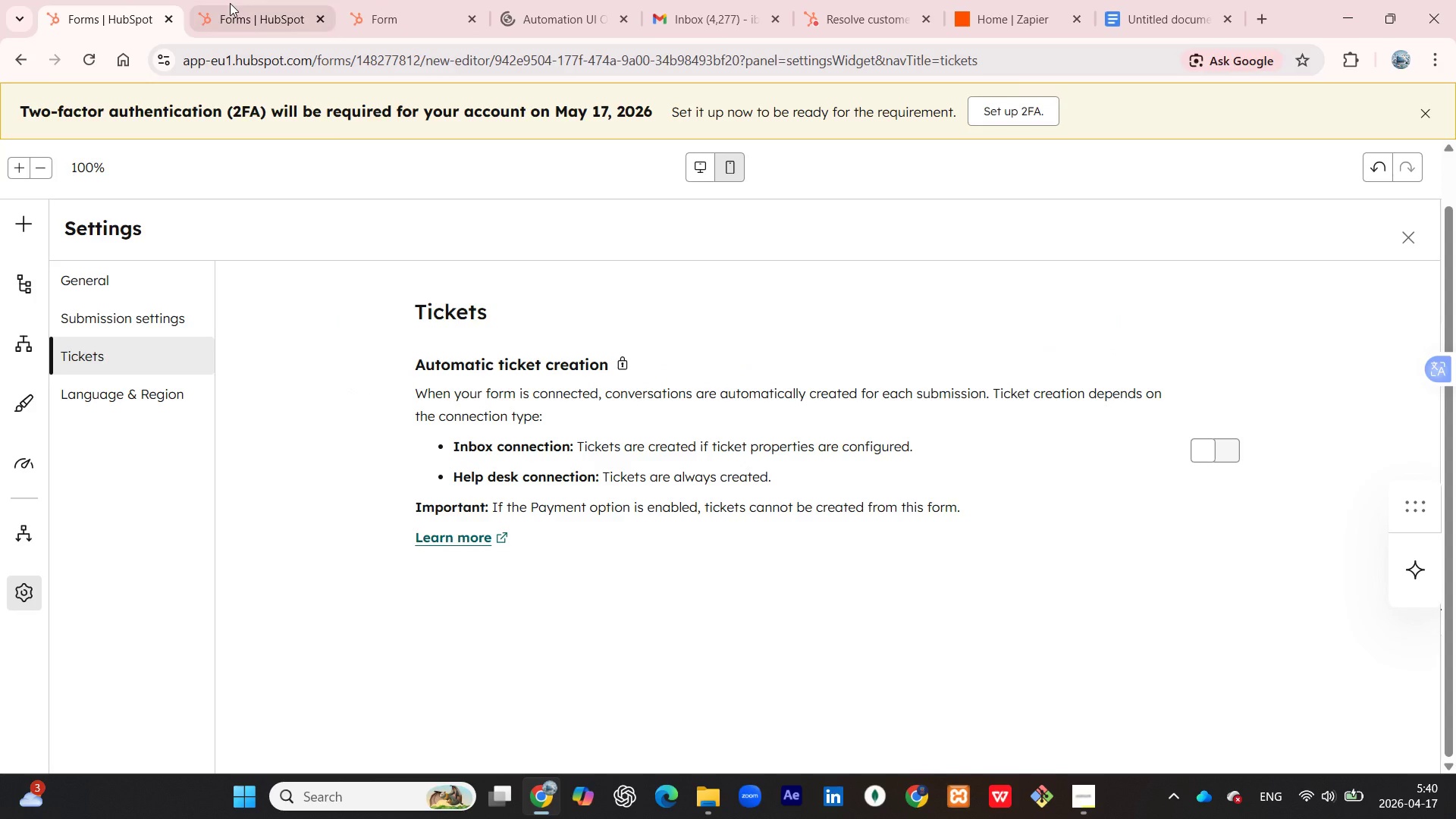 
left_click([230, 3])
 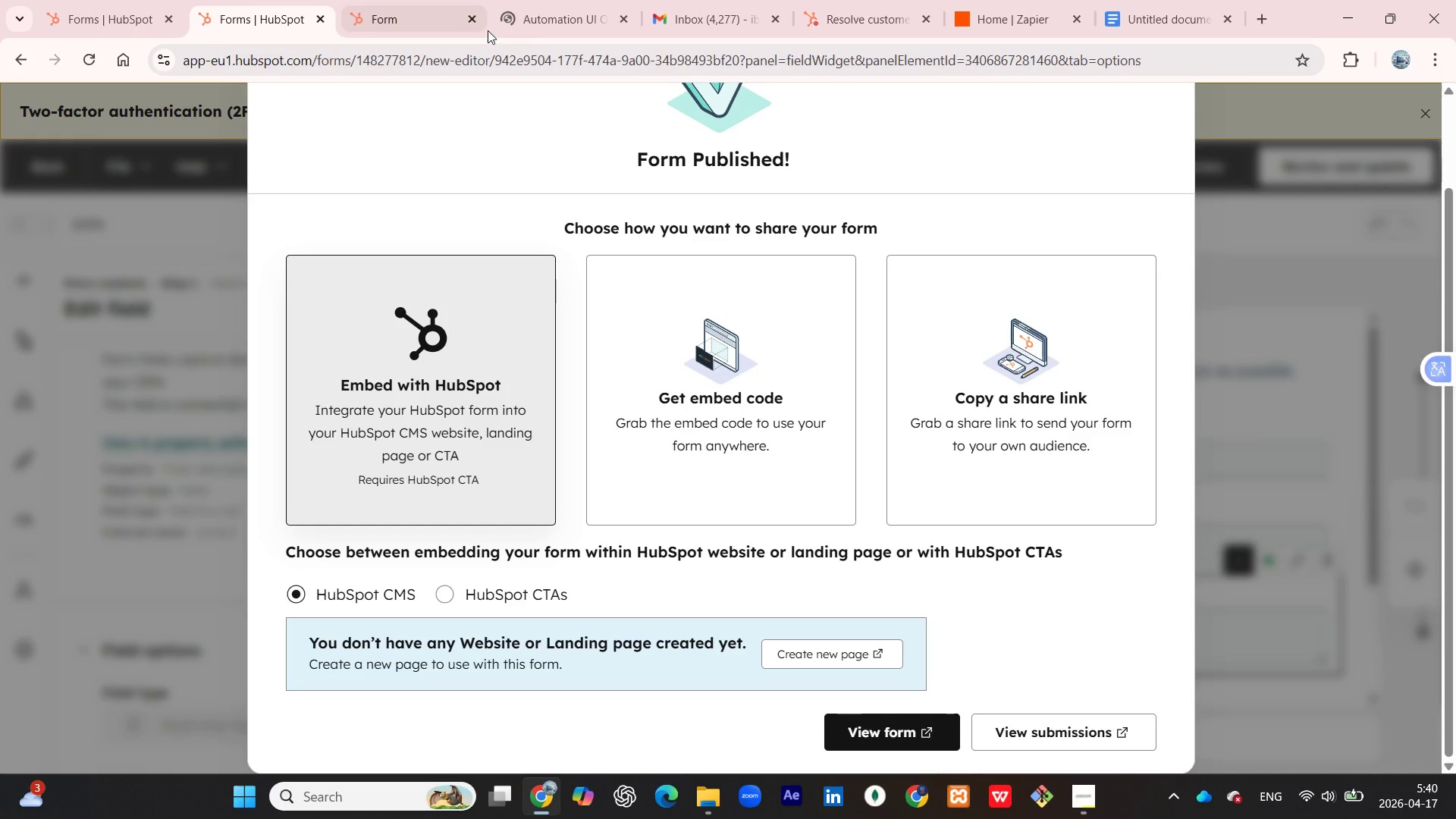 
left_click([527, 28])
 